 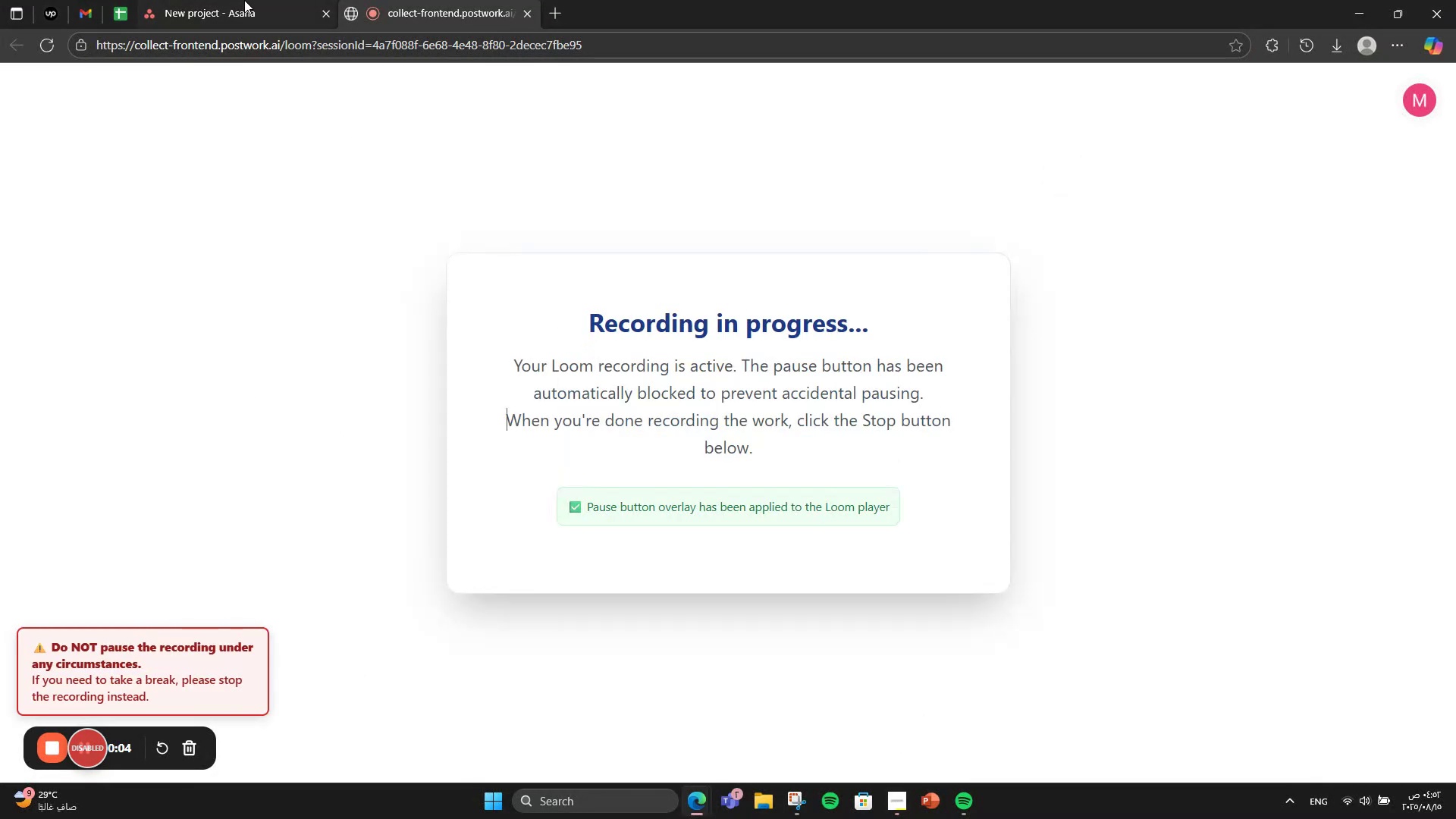 
left_click([240, 0])
 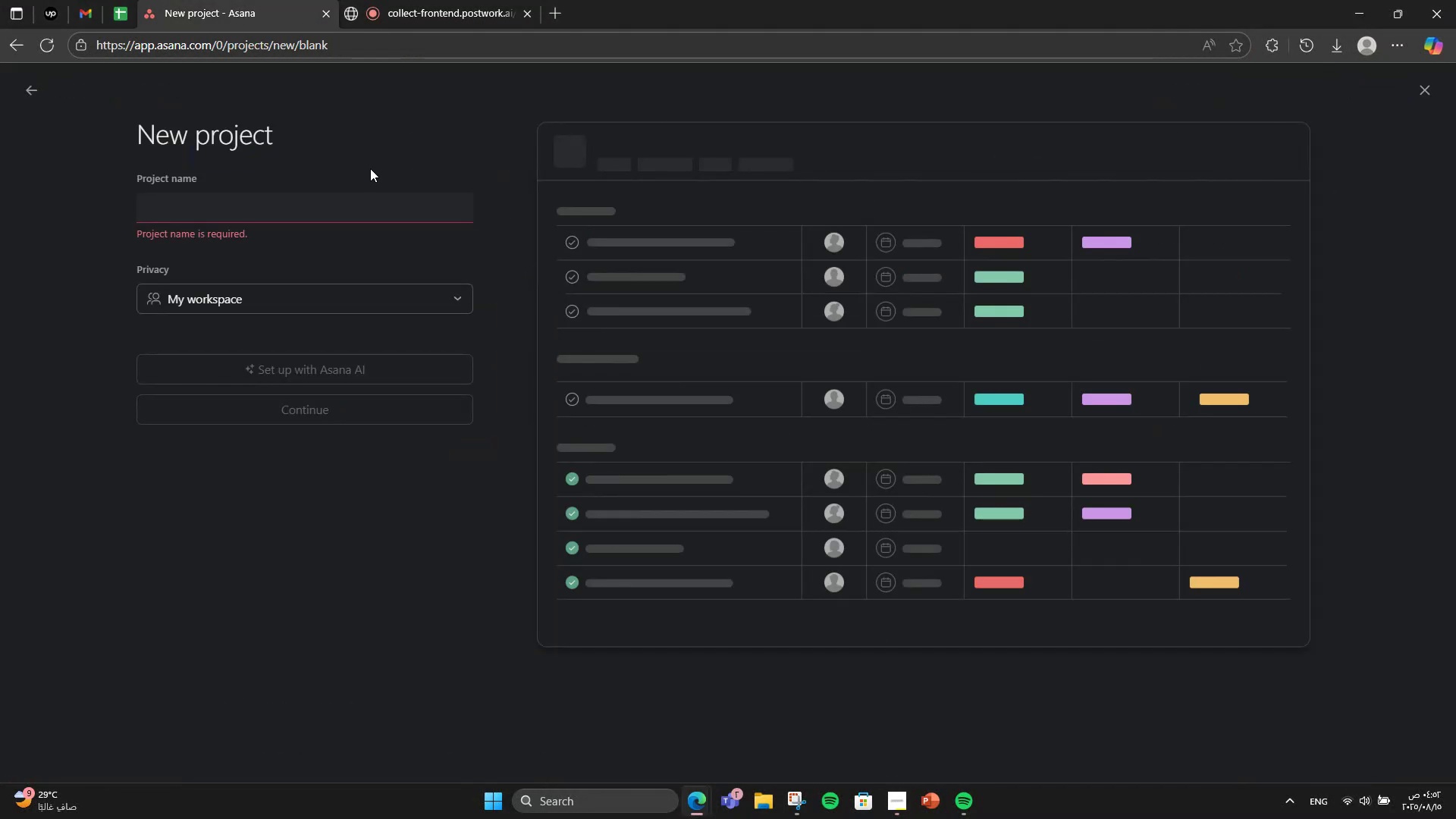 
left_click([353, 201])
 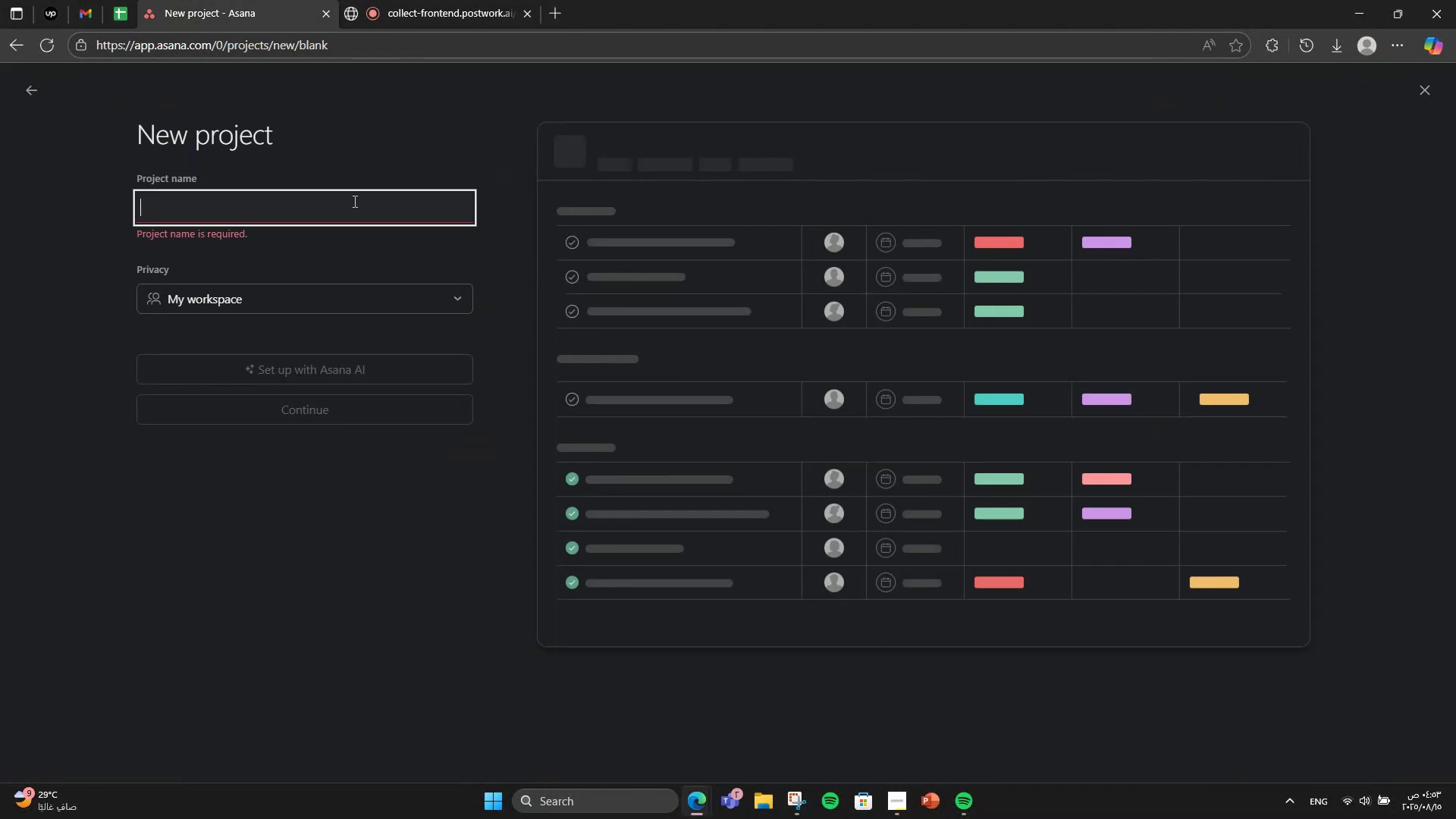 
type(Smart Wardrobe )
 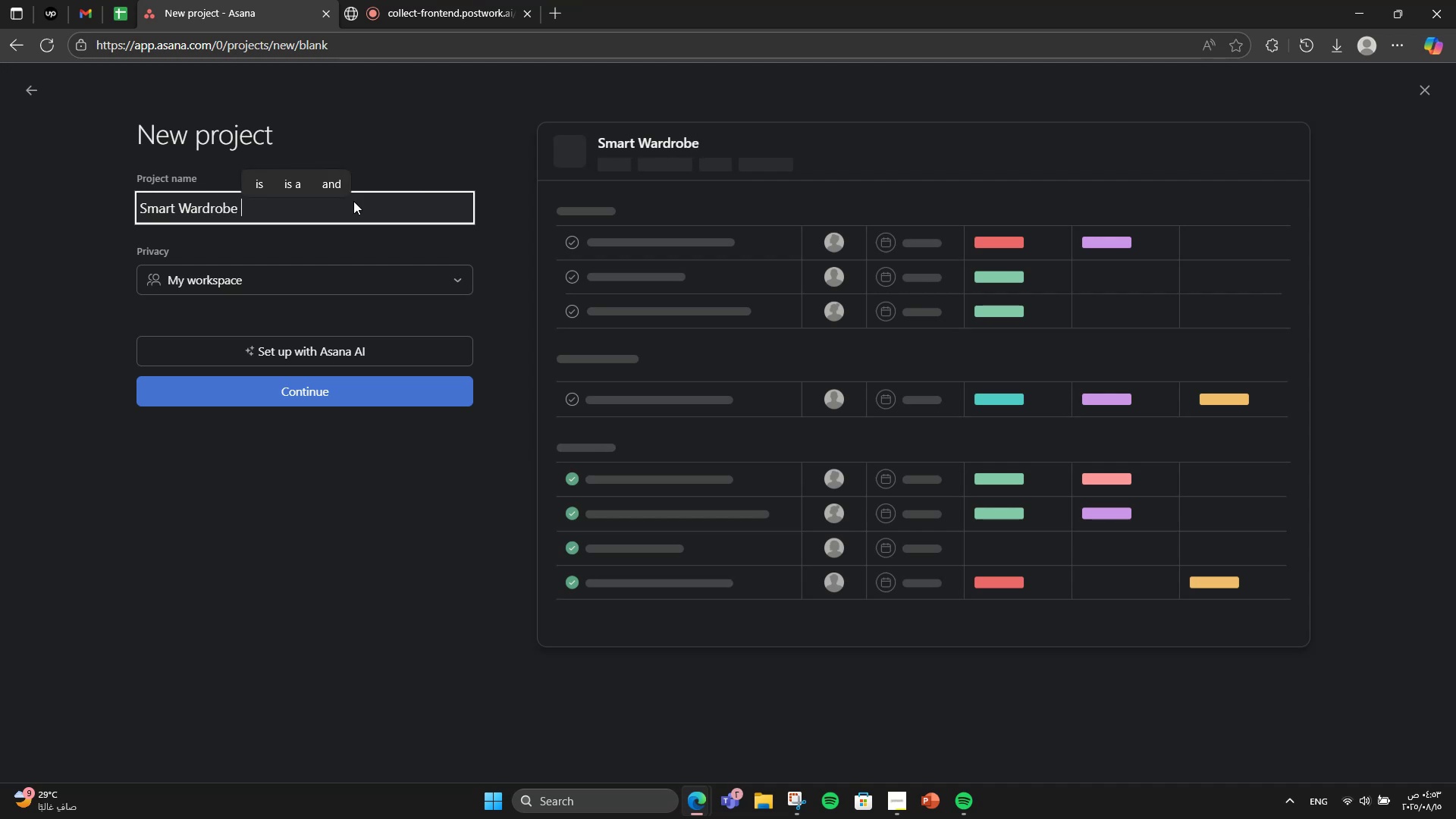 
type(& Virtual Styling App)
 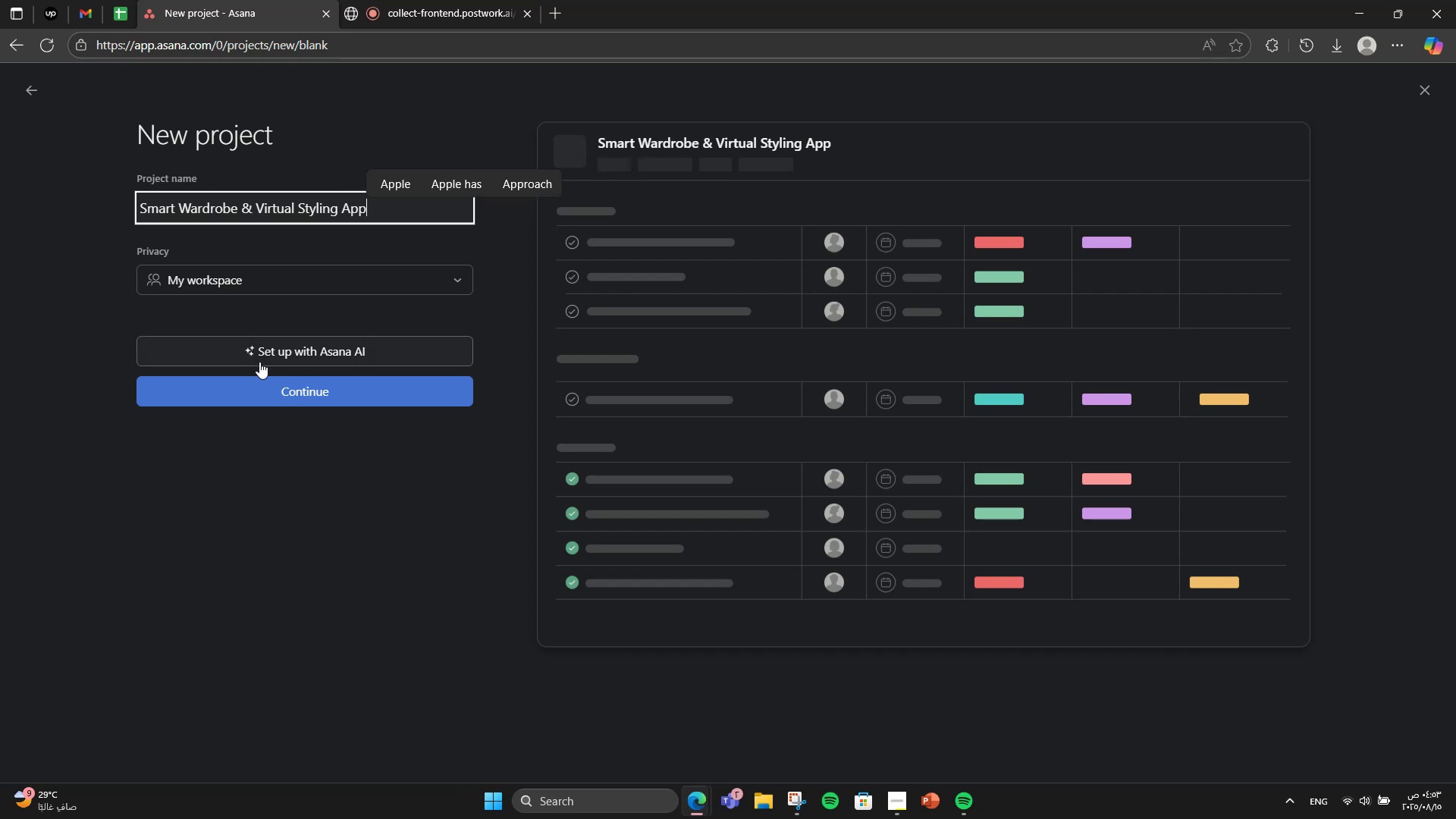 
left_click([401, 405])
 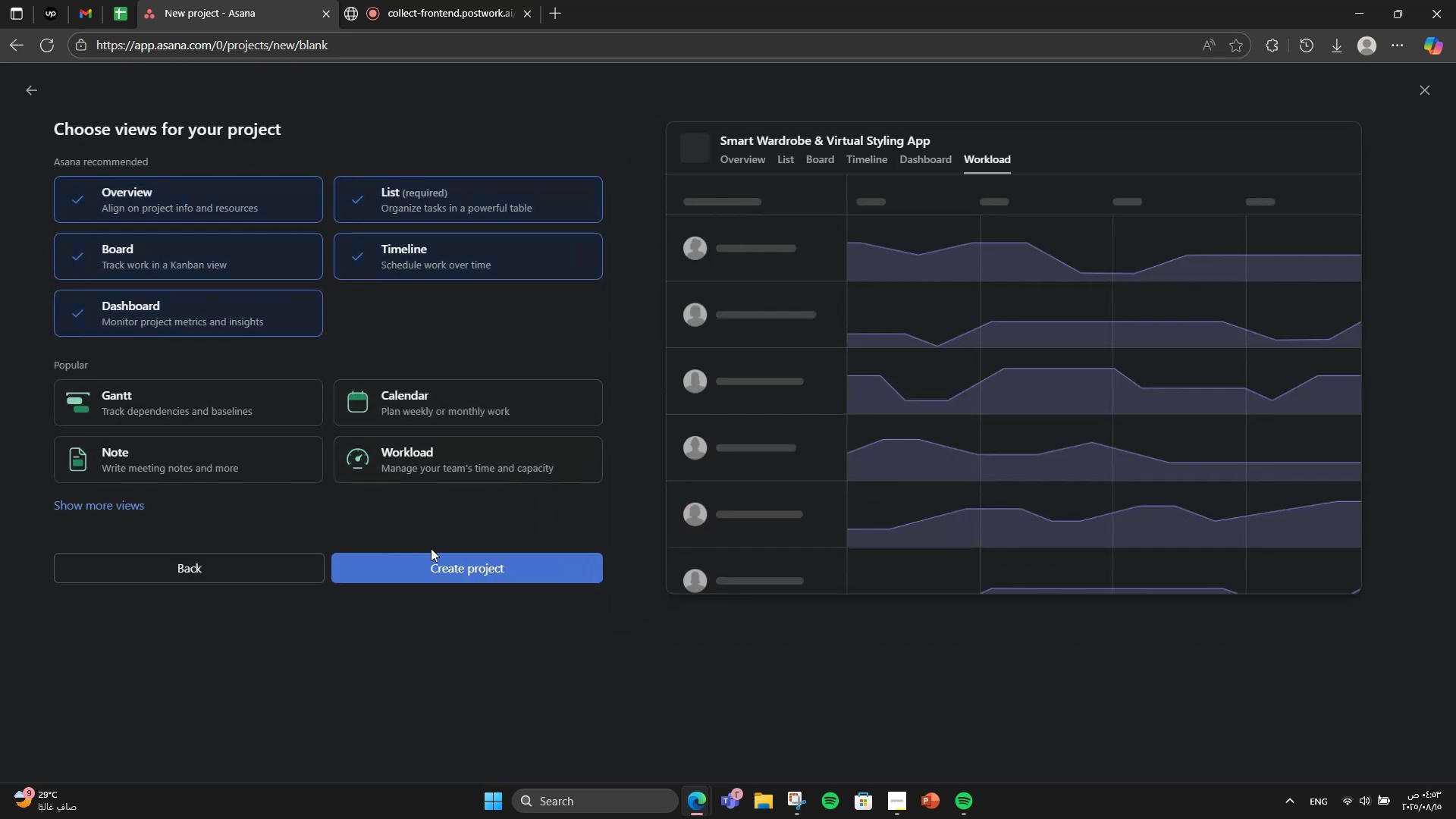 
left_click([435, 554])
 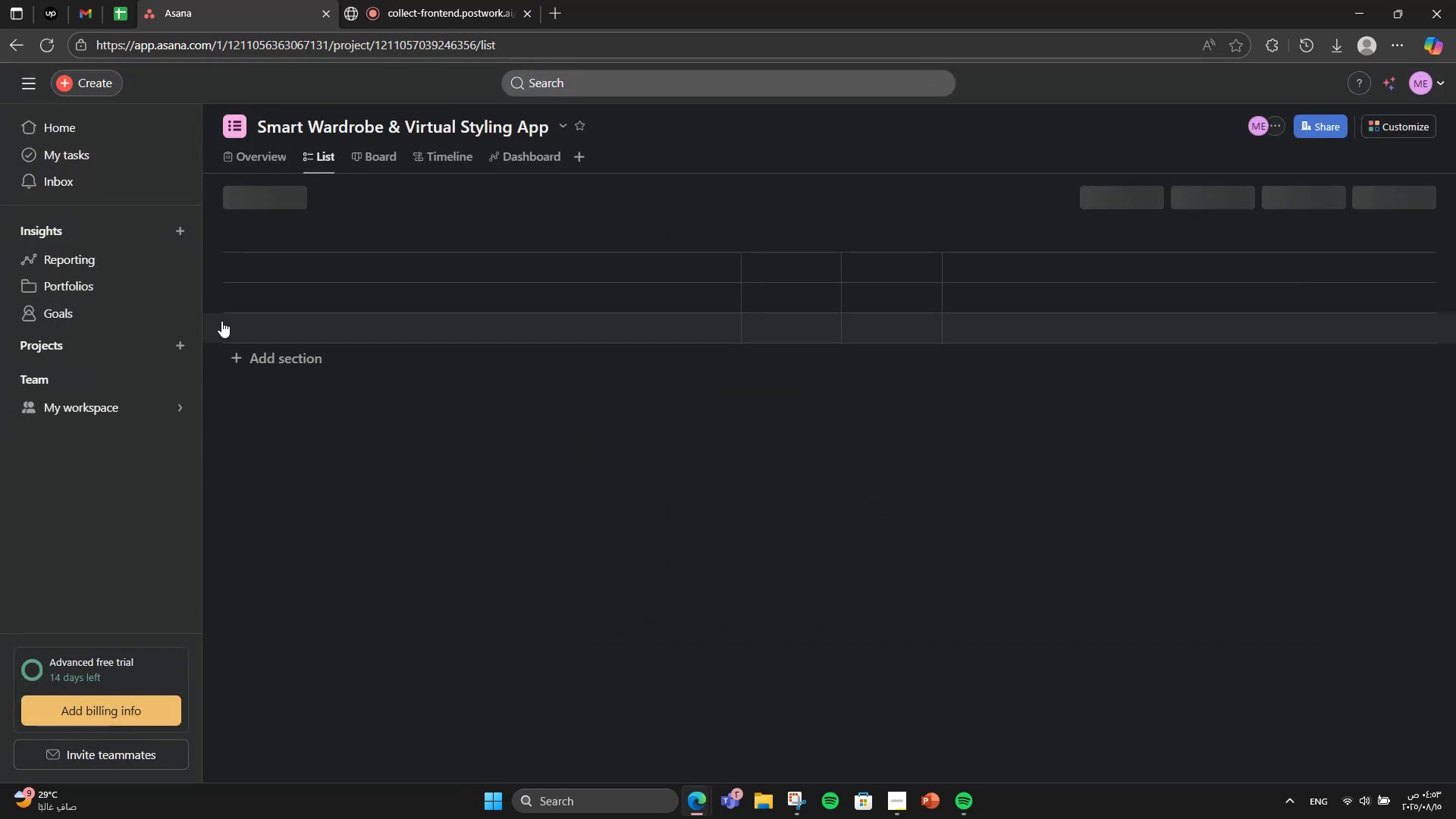 
left_click([267, 159])
 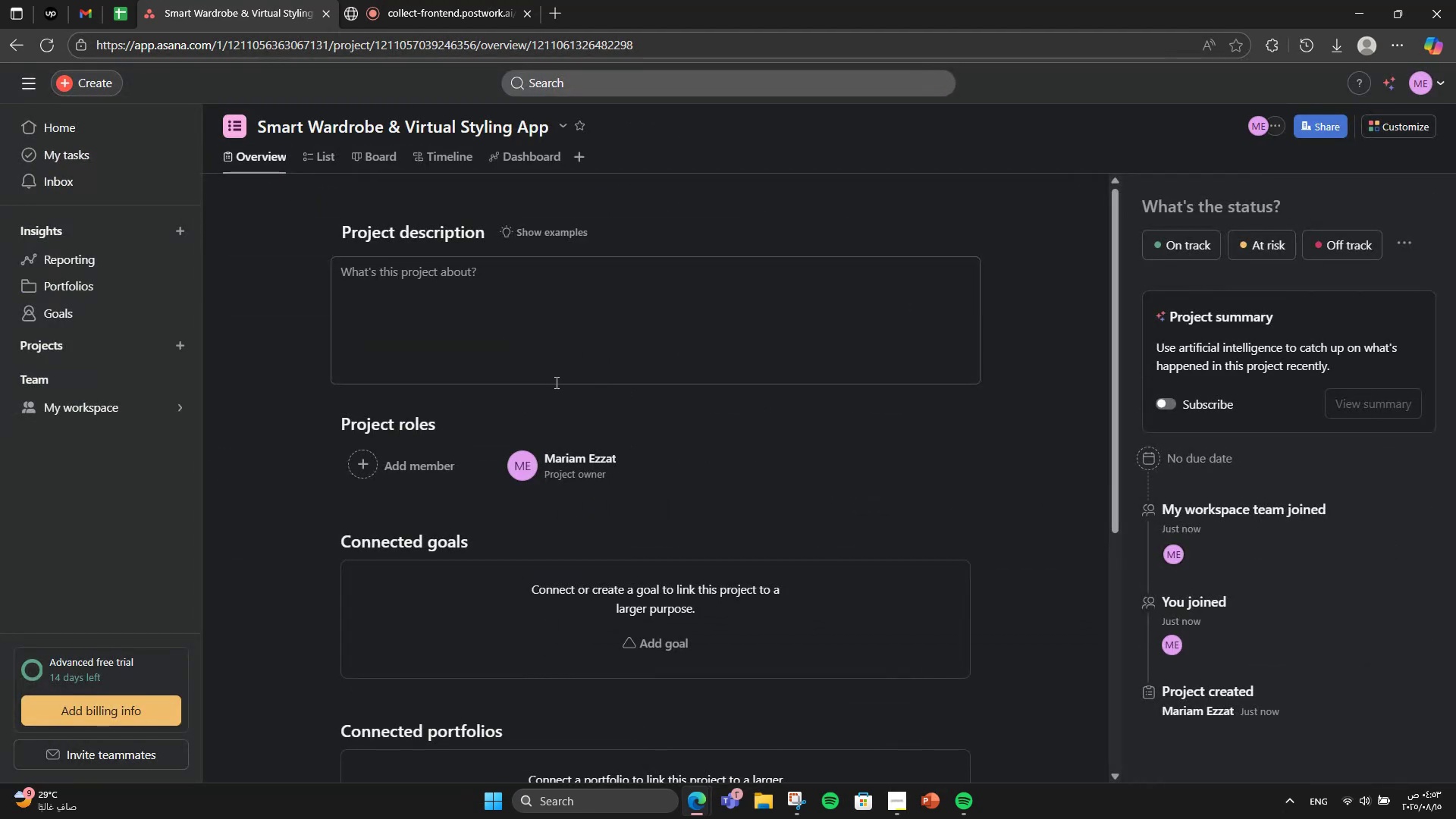 
left_click([555, 381])
 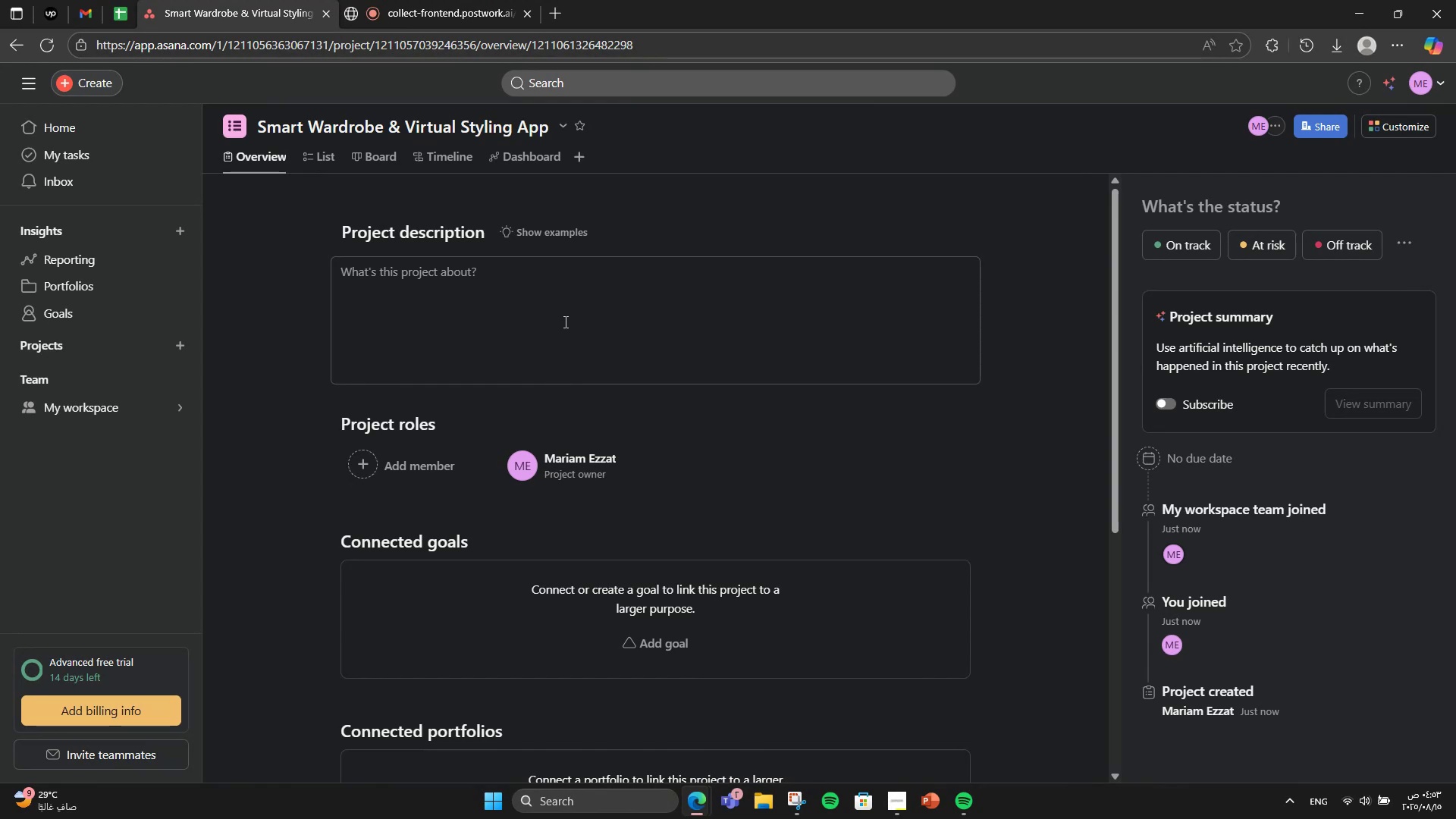 
left_click([564, 322])
 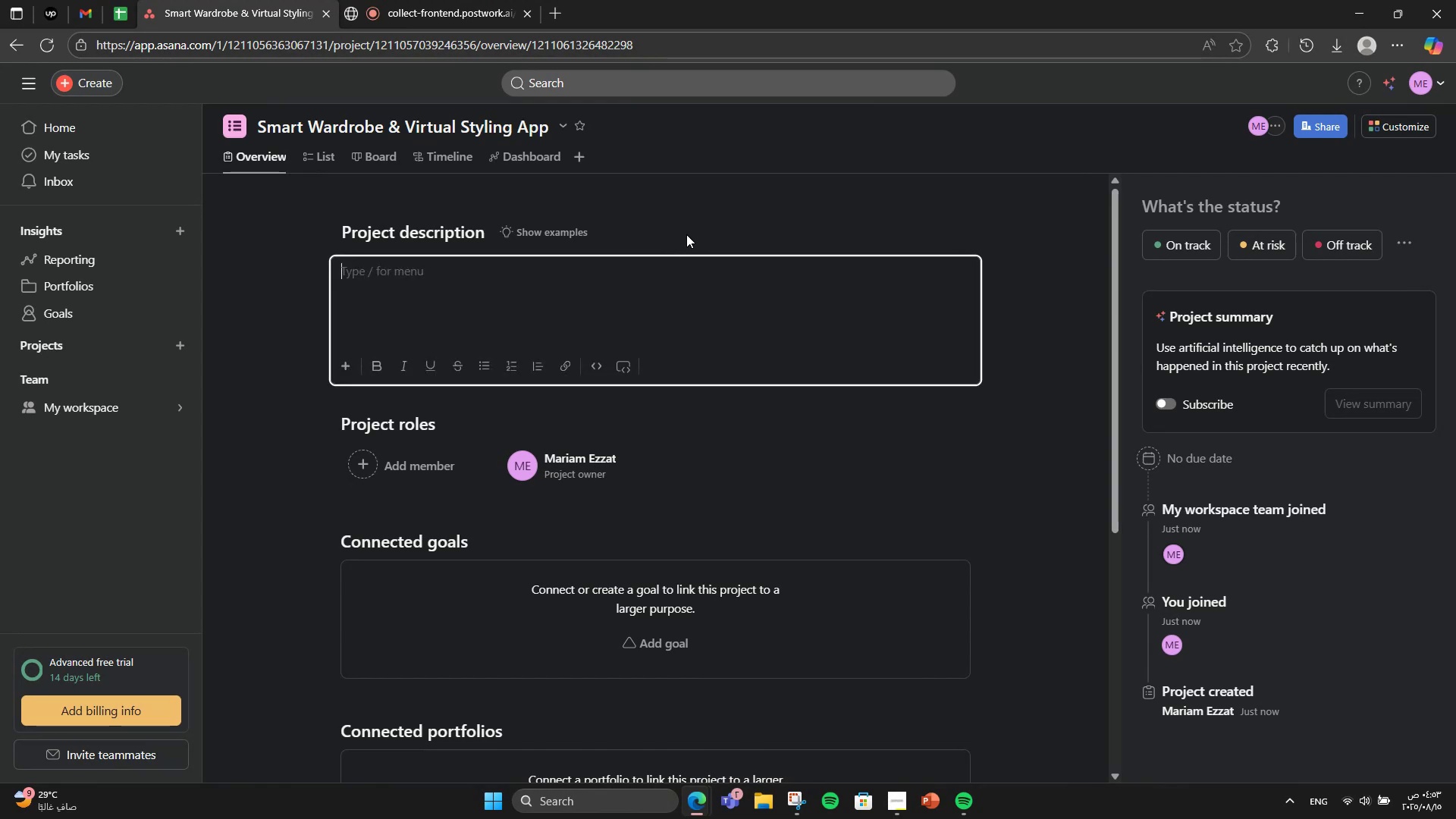 
type(A mobile and web application that uses AI to help users catalog their clothing, )
 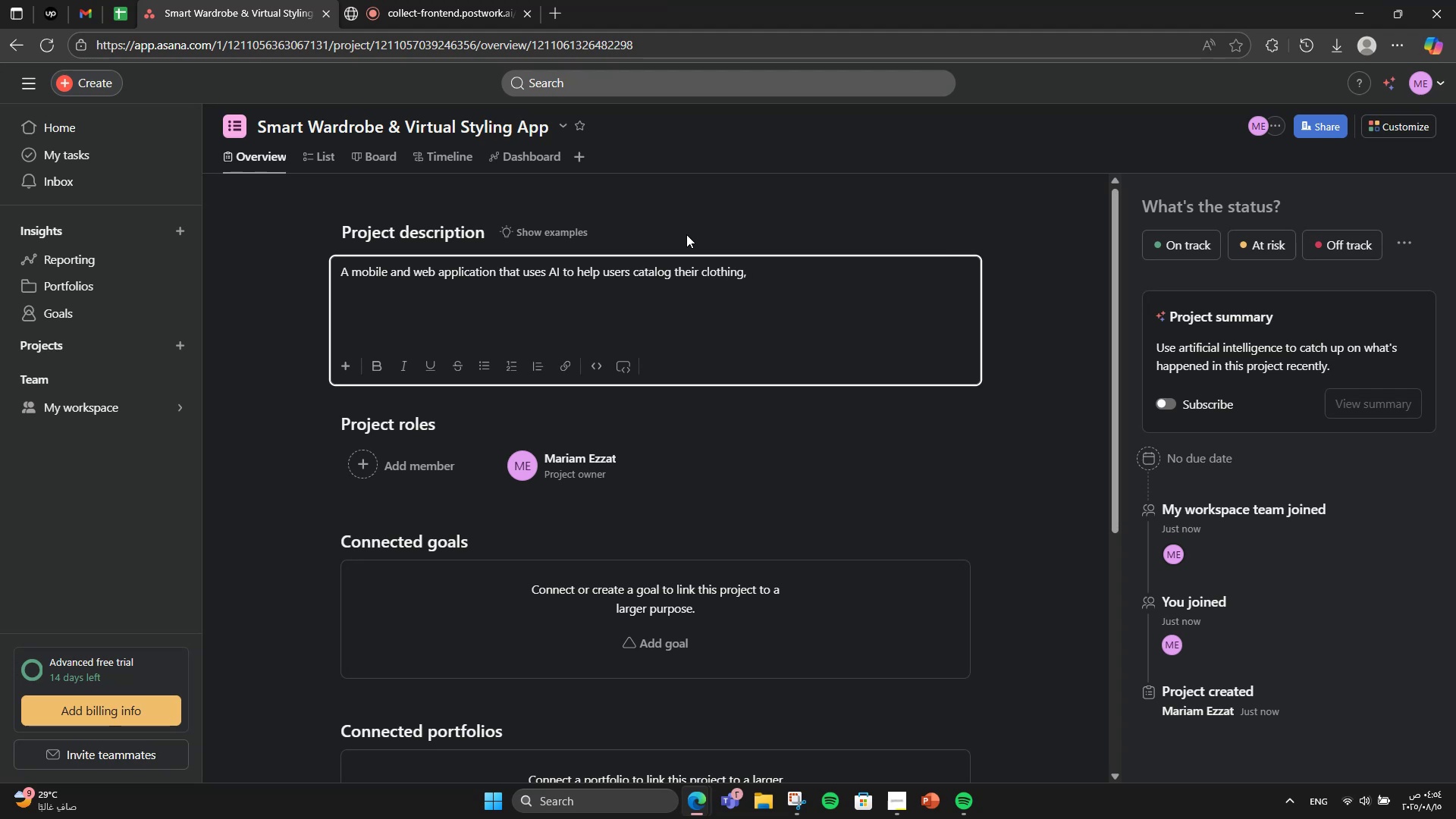 
type(get daily ouf)
key(Backspace)
type(tfits recommendations, and purchase suggested items that match r)
key(Backspace)
type(their style )
 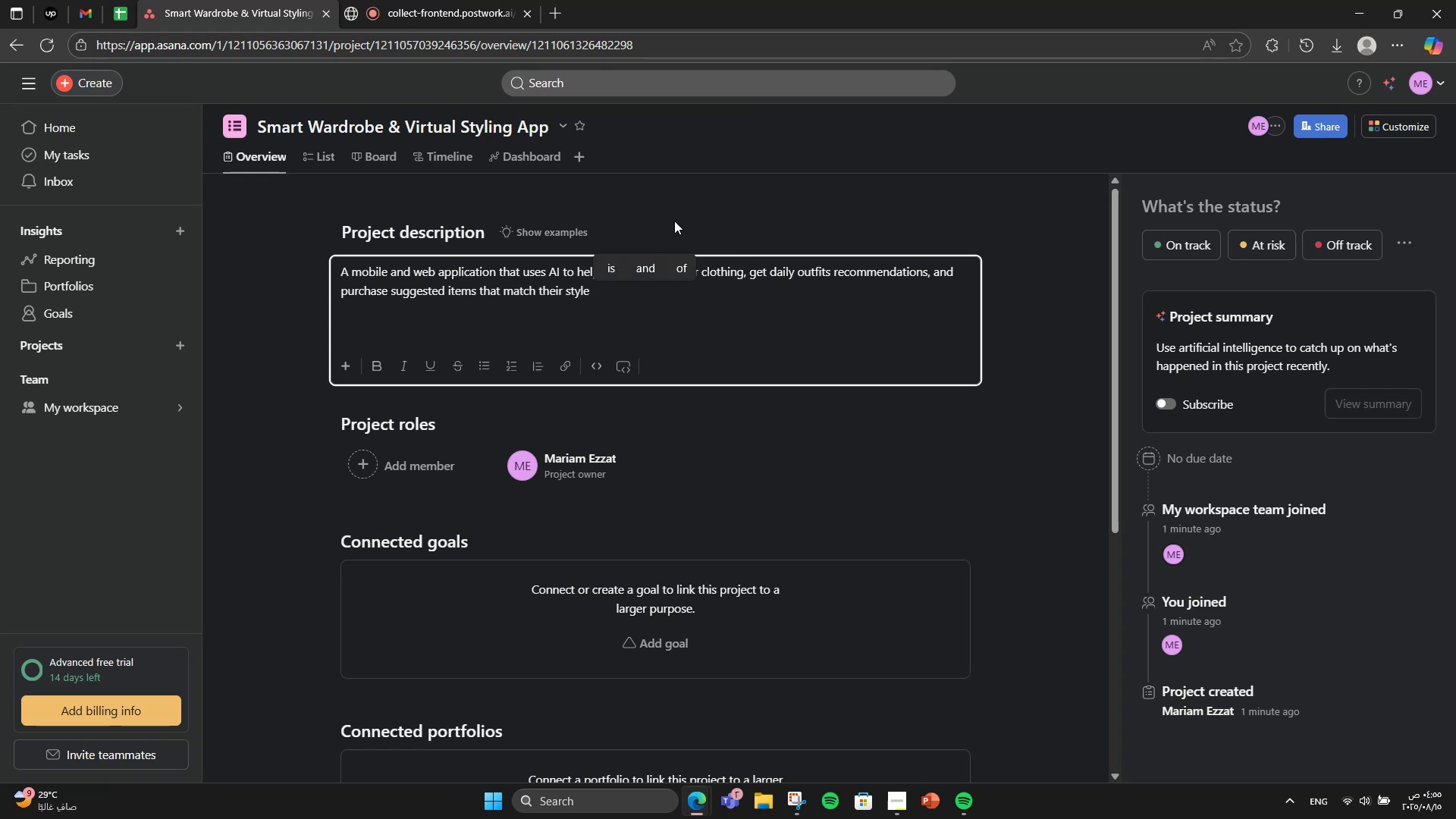 
wait(6.54)
 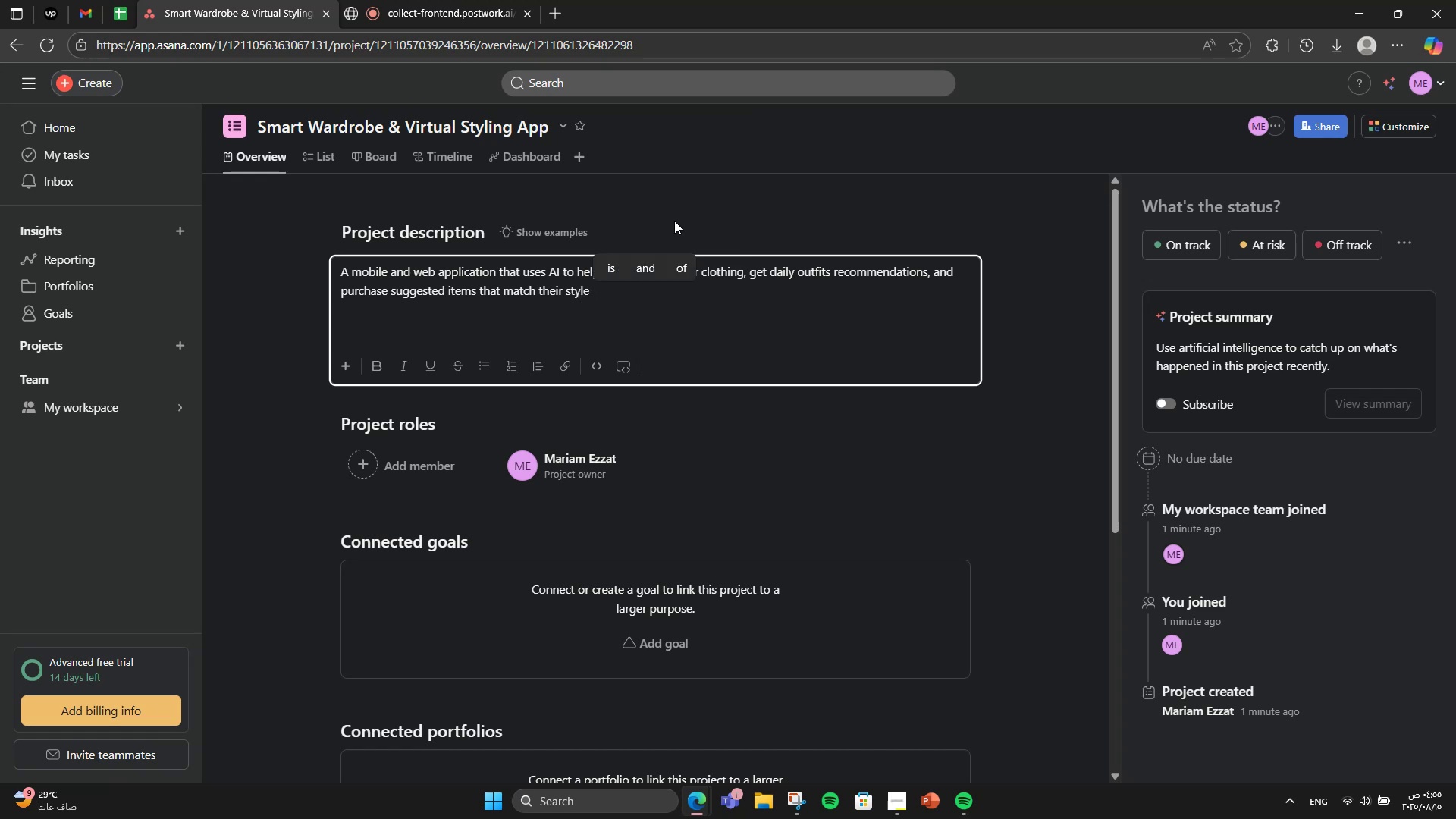 
key(Backspace)
type(. Users can upload phos)
key(Backspace)
type(tos of their )
 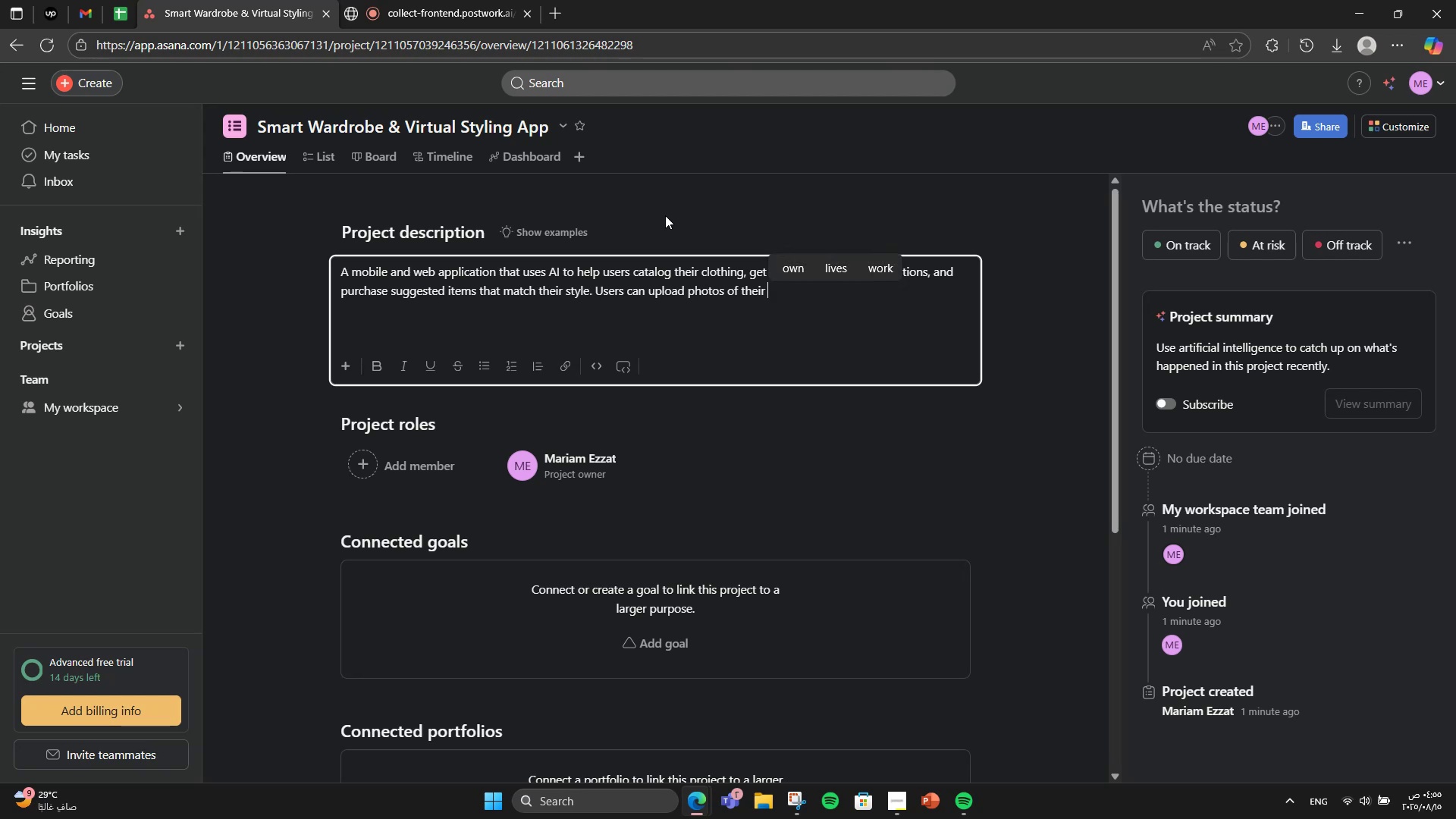 
type(clothes, receive )
 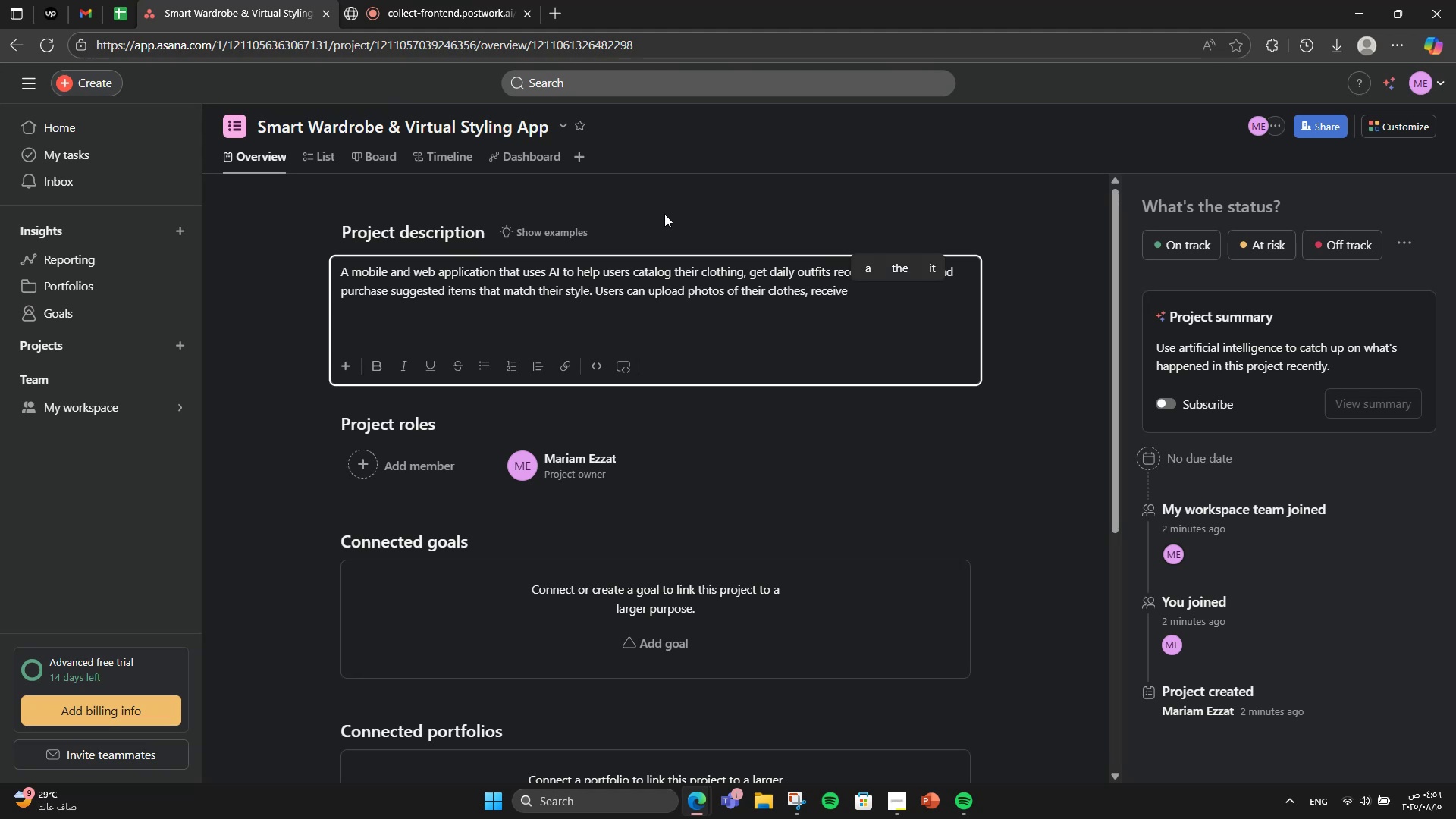 
type(event )
key(Backspace)
type(-based styling tio)
key(Backspace)
type(ps )
key(Backspace)
type(, and connect with fashion retailers fr)
key(Backspace)
type(or personalized deals.)
 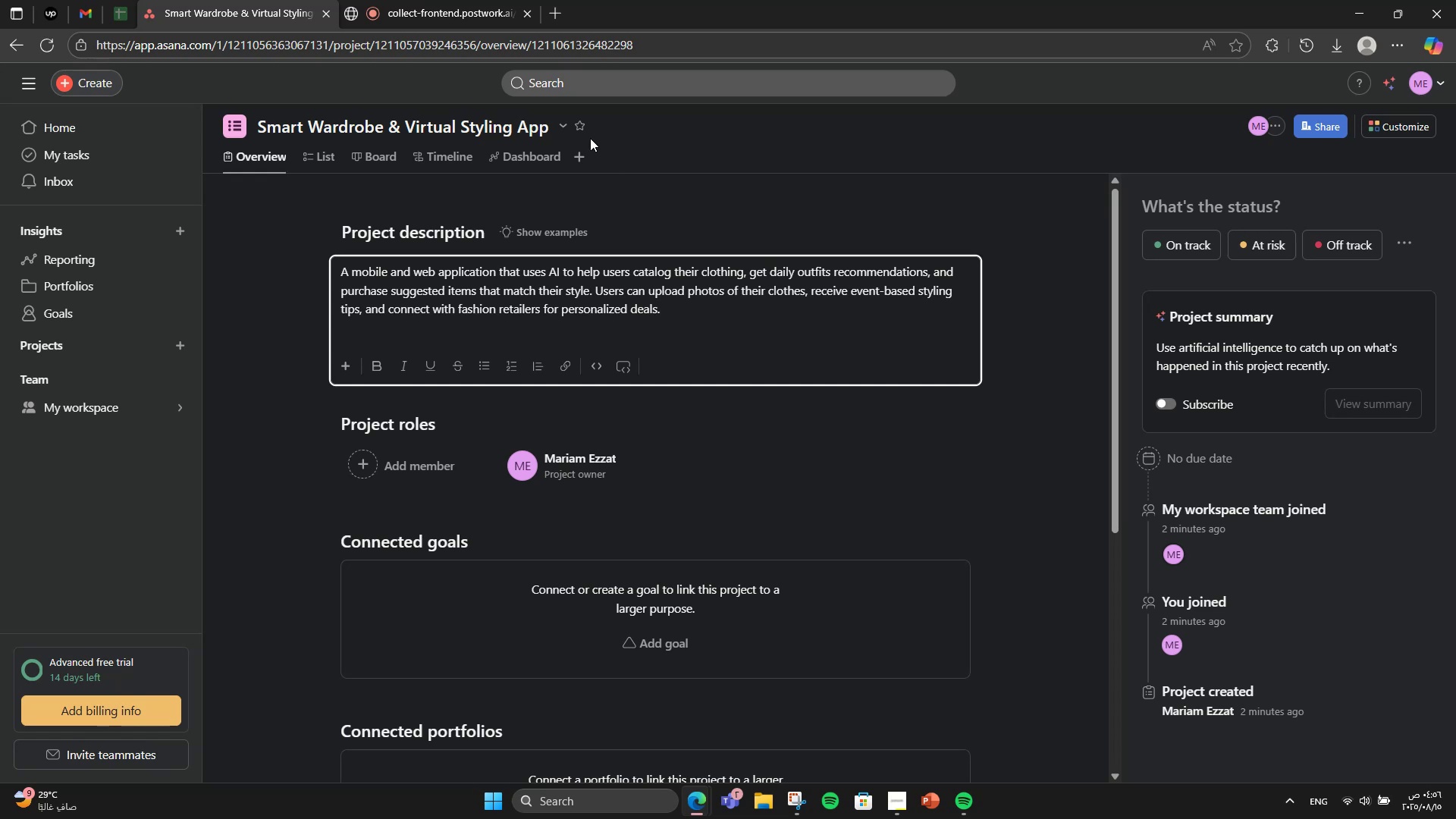 
wait(12.1)
 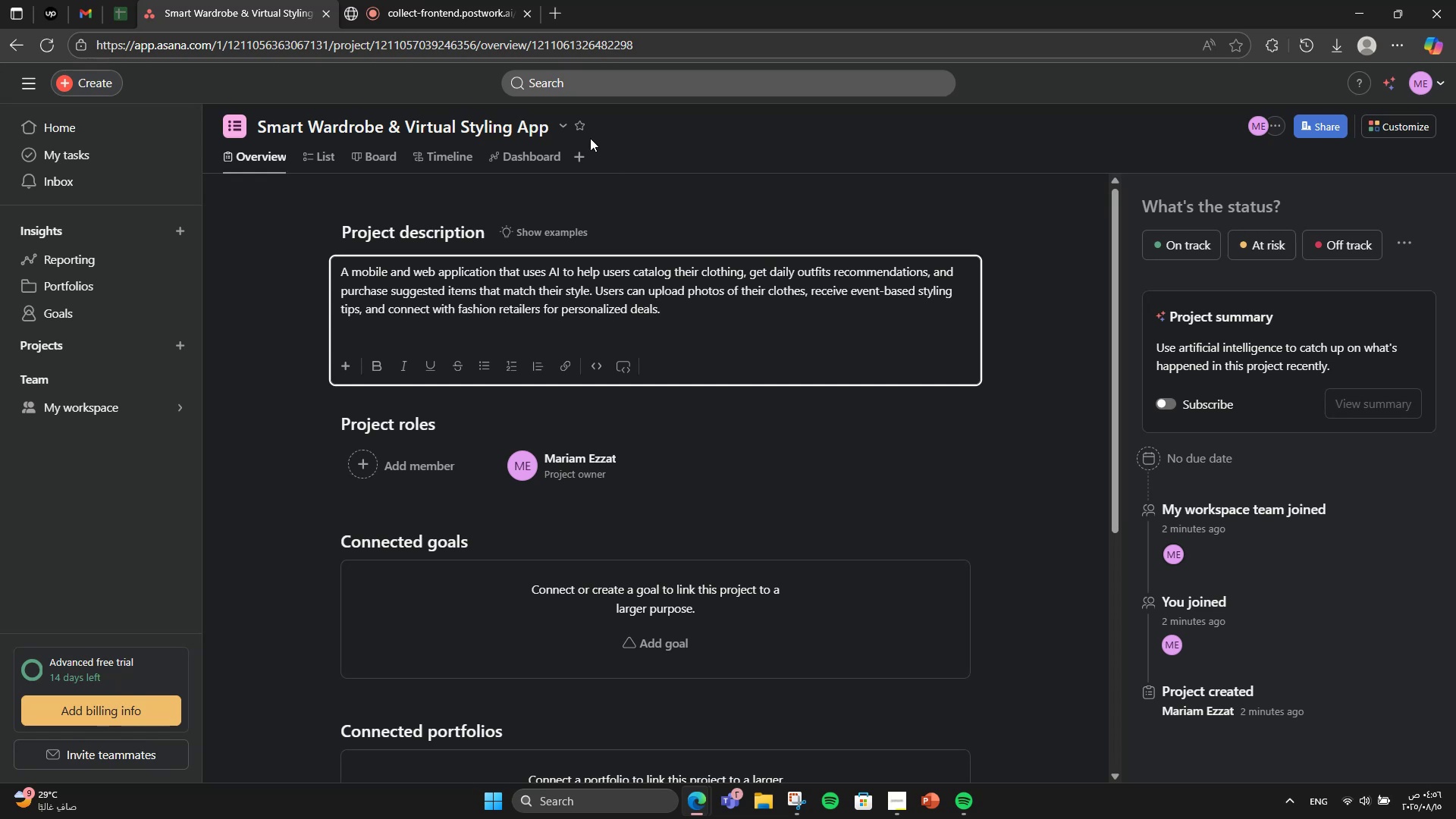 
scroll: coordinate [886, 528], scroll_direction: down, amount: 3.0
 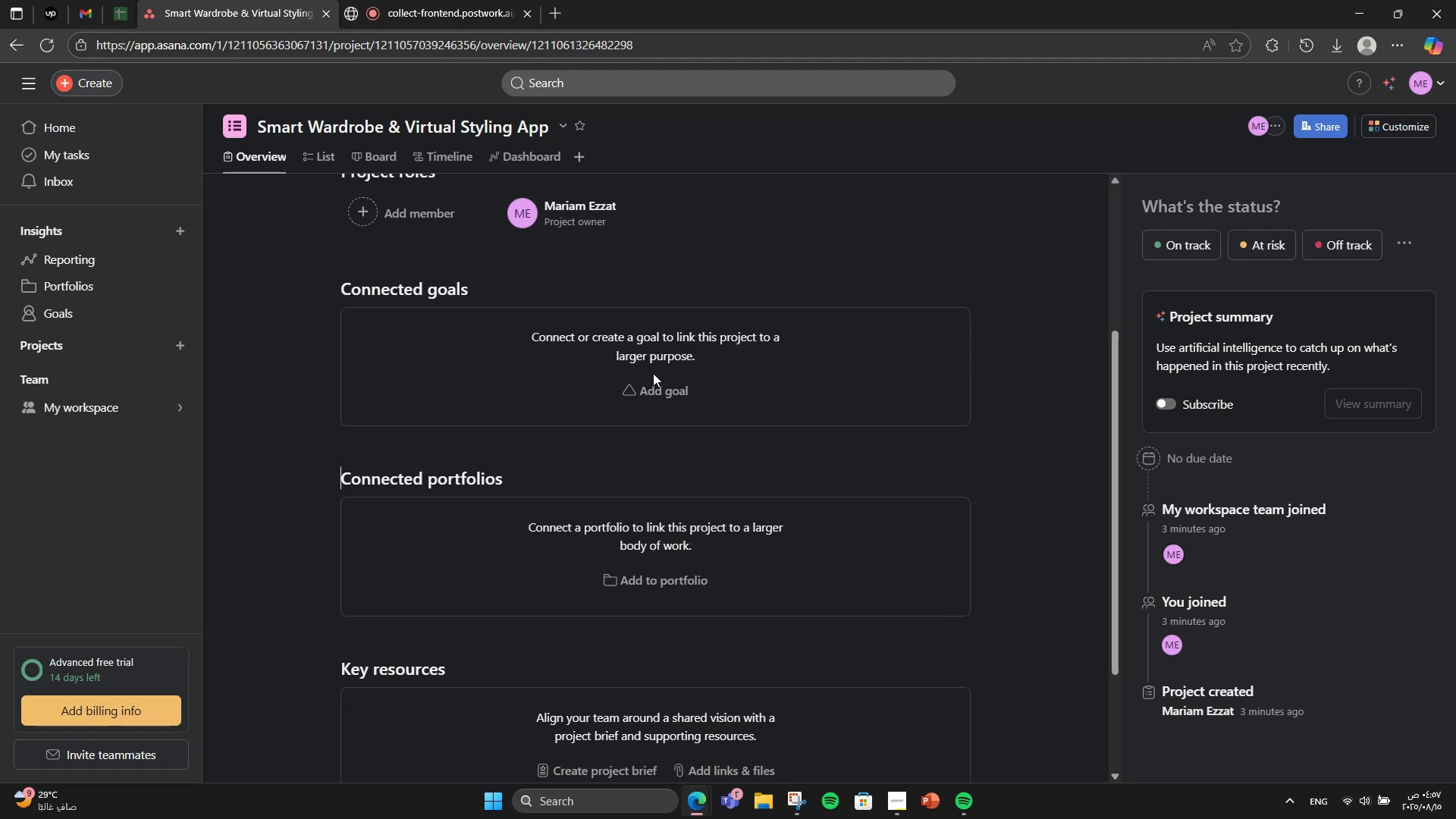 
double_click([670, 425])
 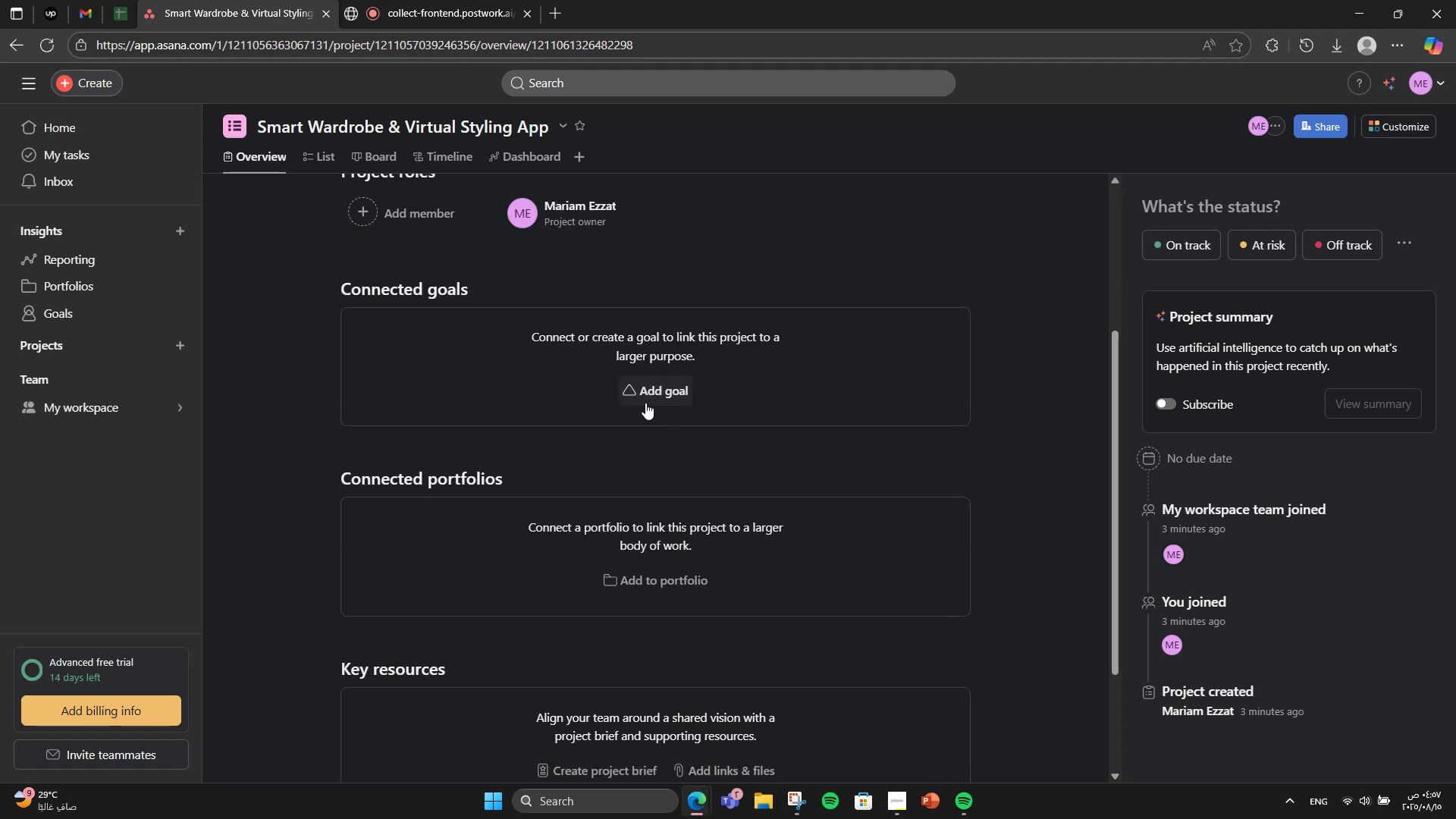 
triple_click([645, 403])
 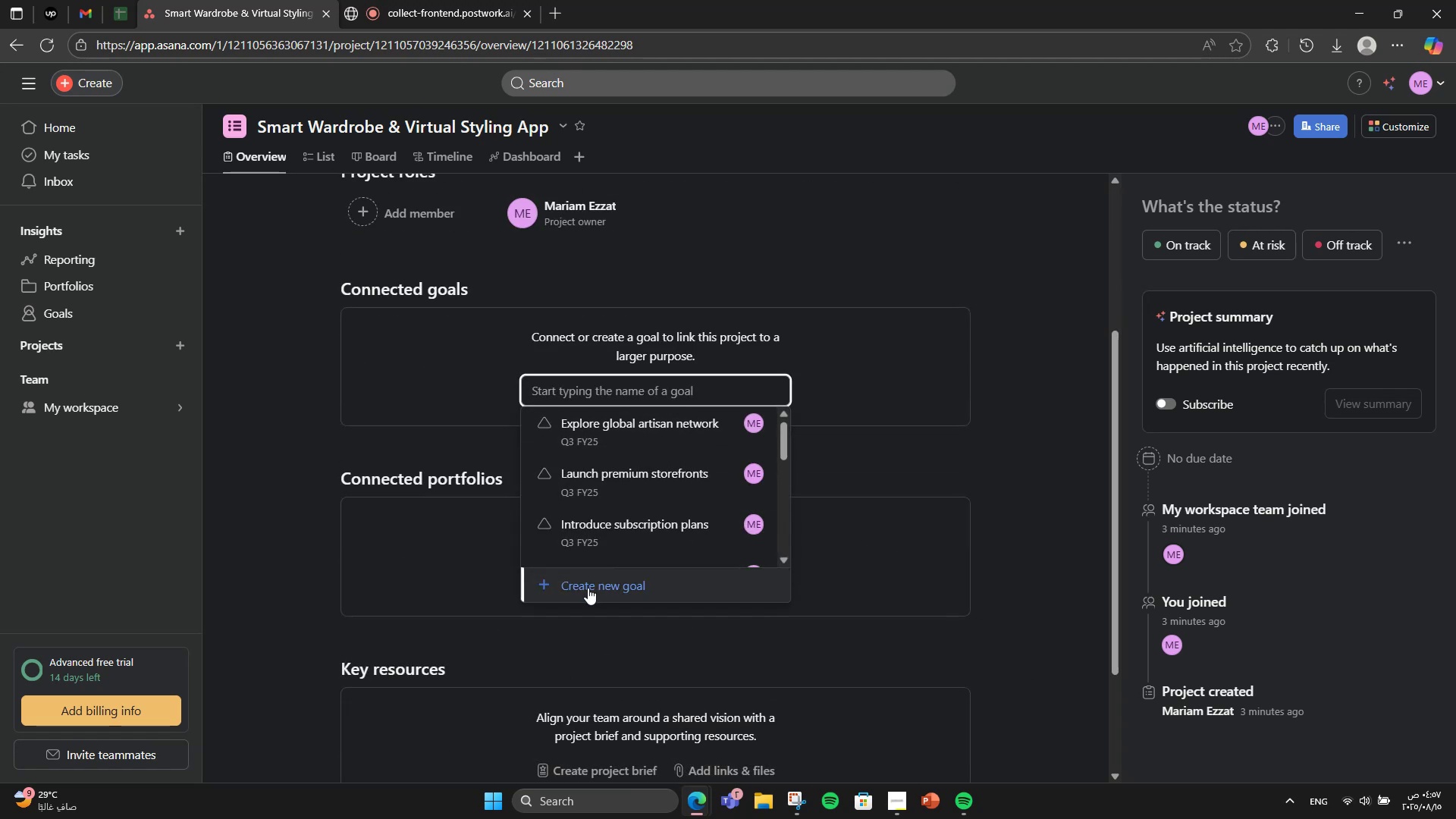 
left_click([588, 588])
 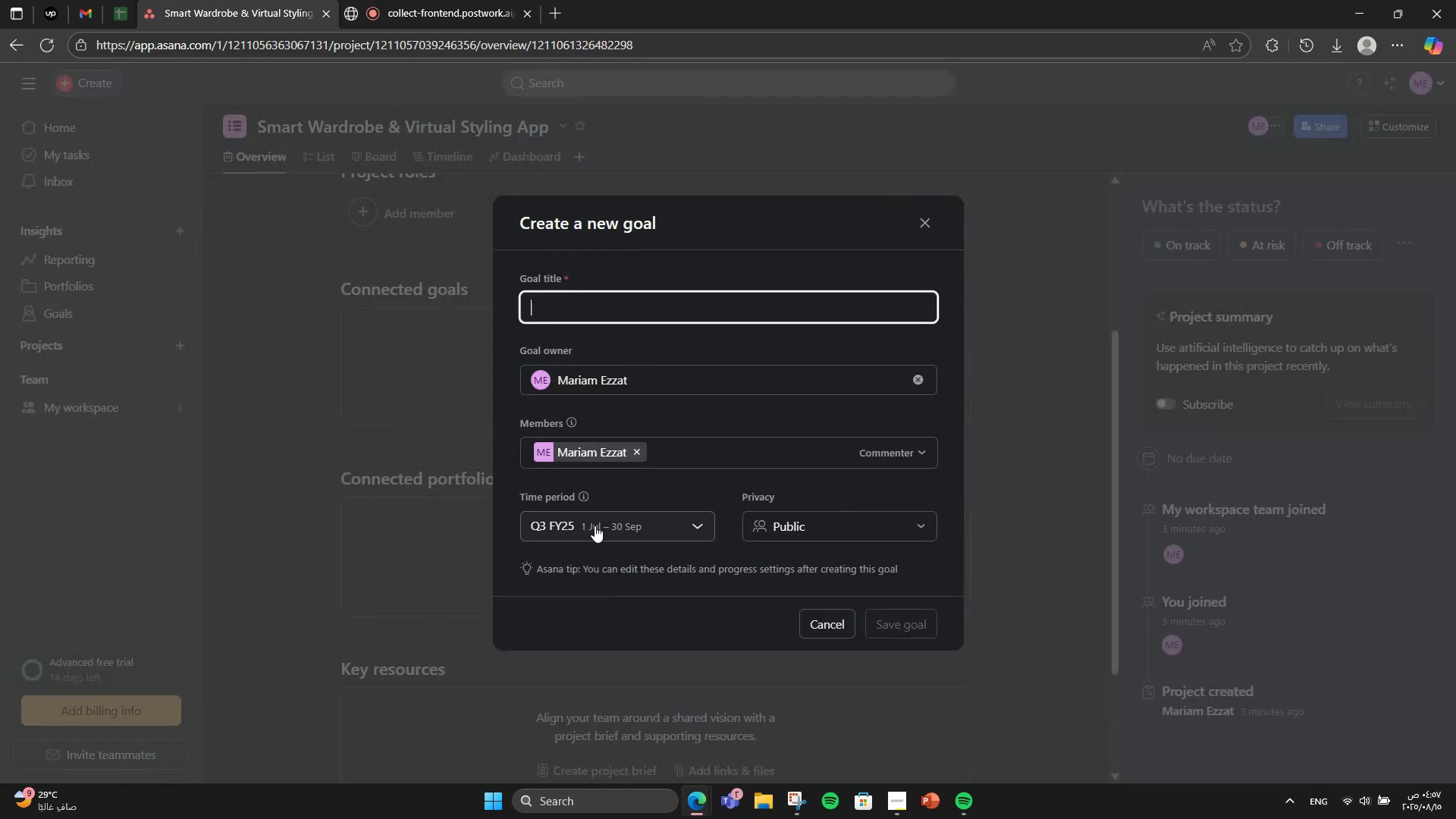 
type(Build an Intelligent Warde)
key(Backspace)
type(robe System)
 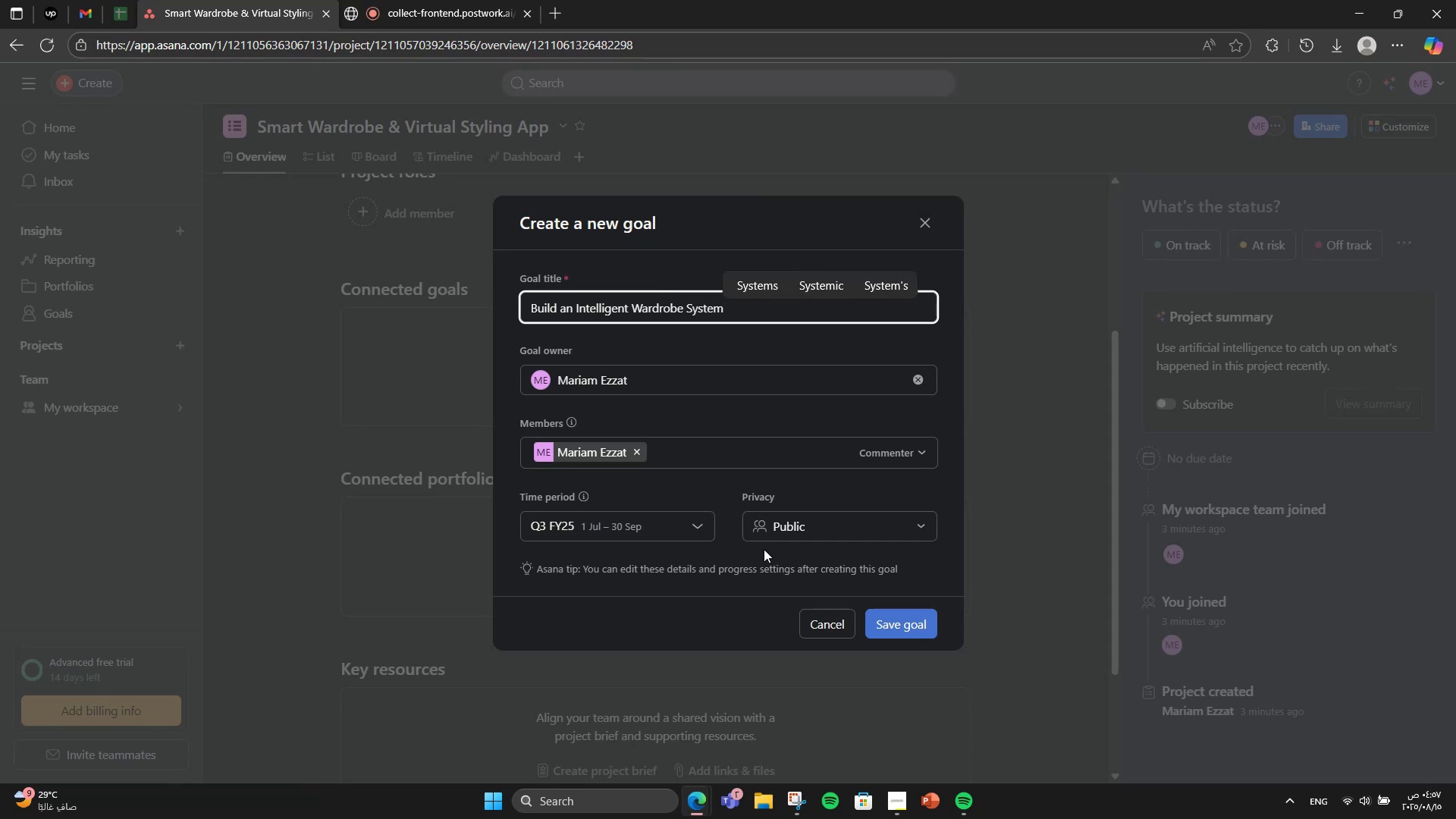 
left_click([931, 621])
 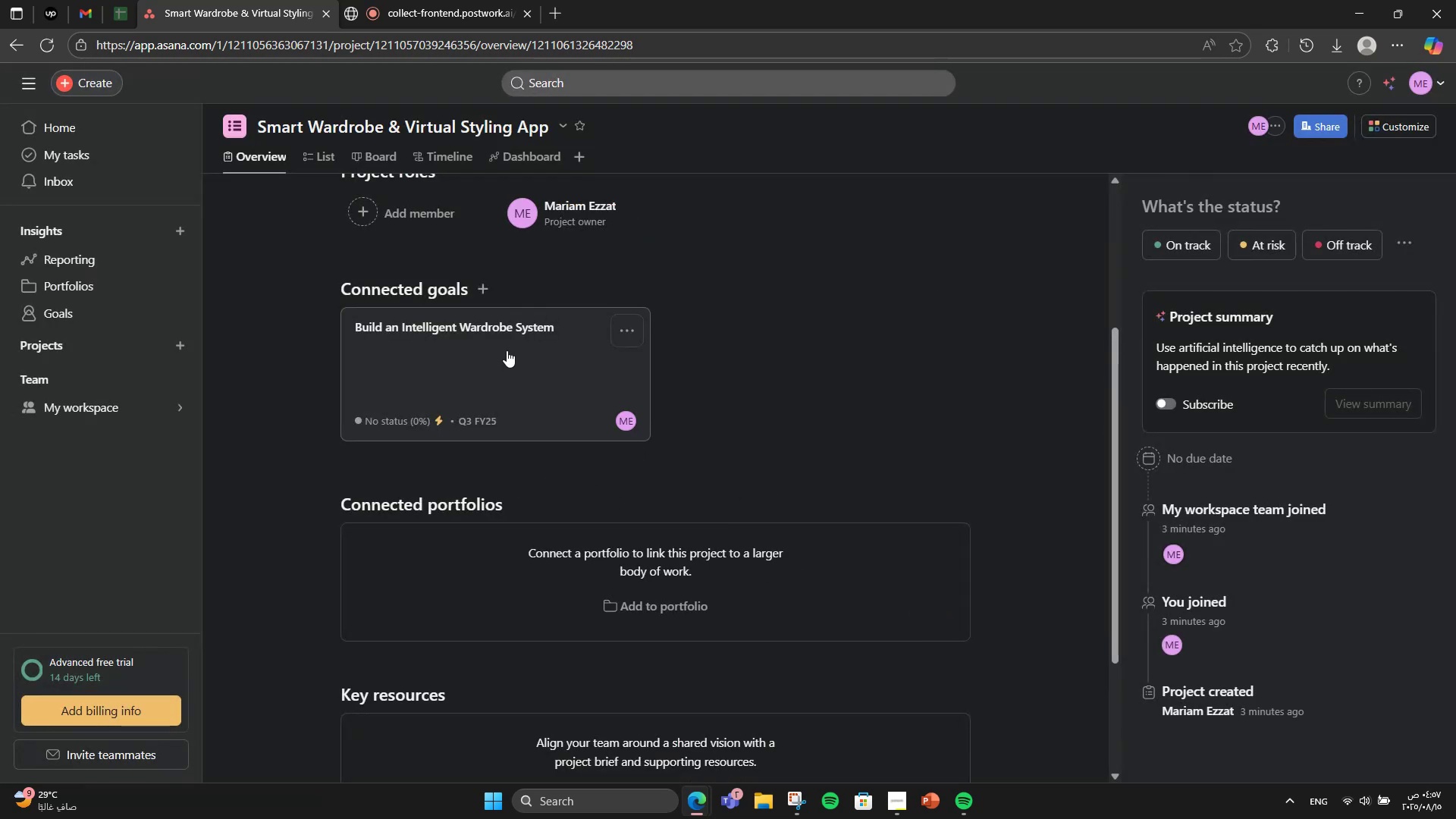 
left_click([487, 288])
 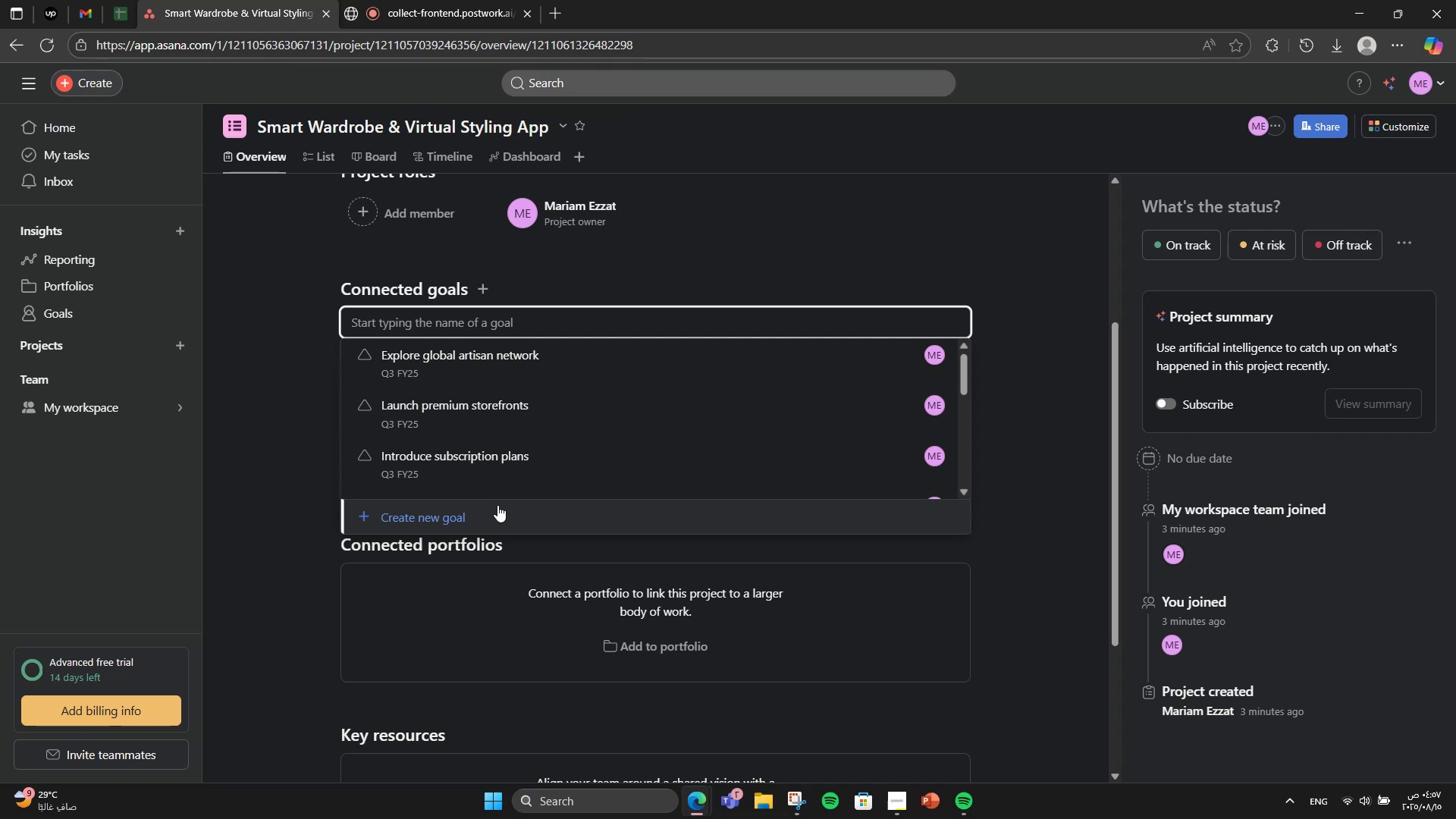 
left_click([497, 505])
 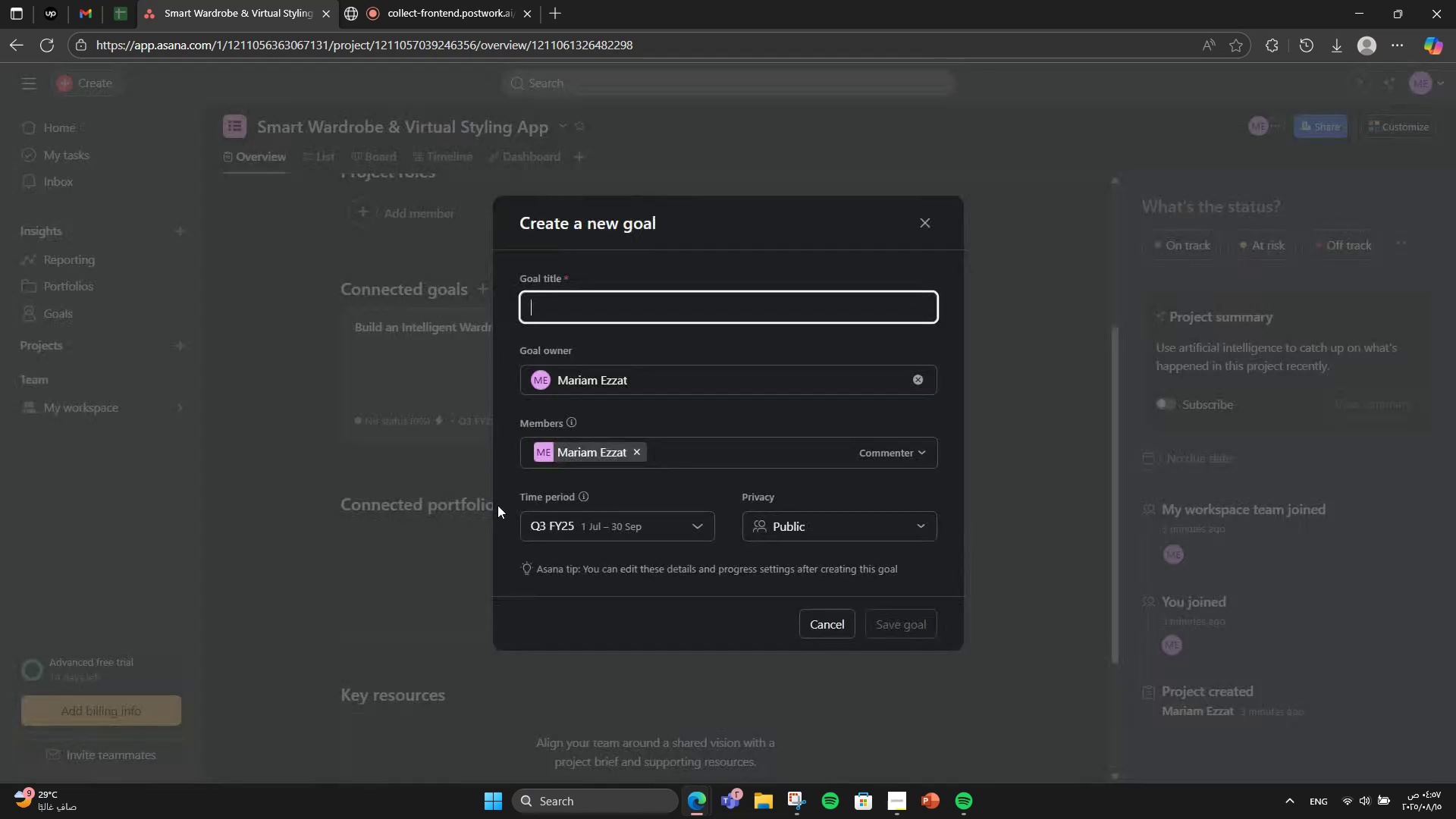 
type(Deliver Immersive AR Styling Experience)
 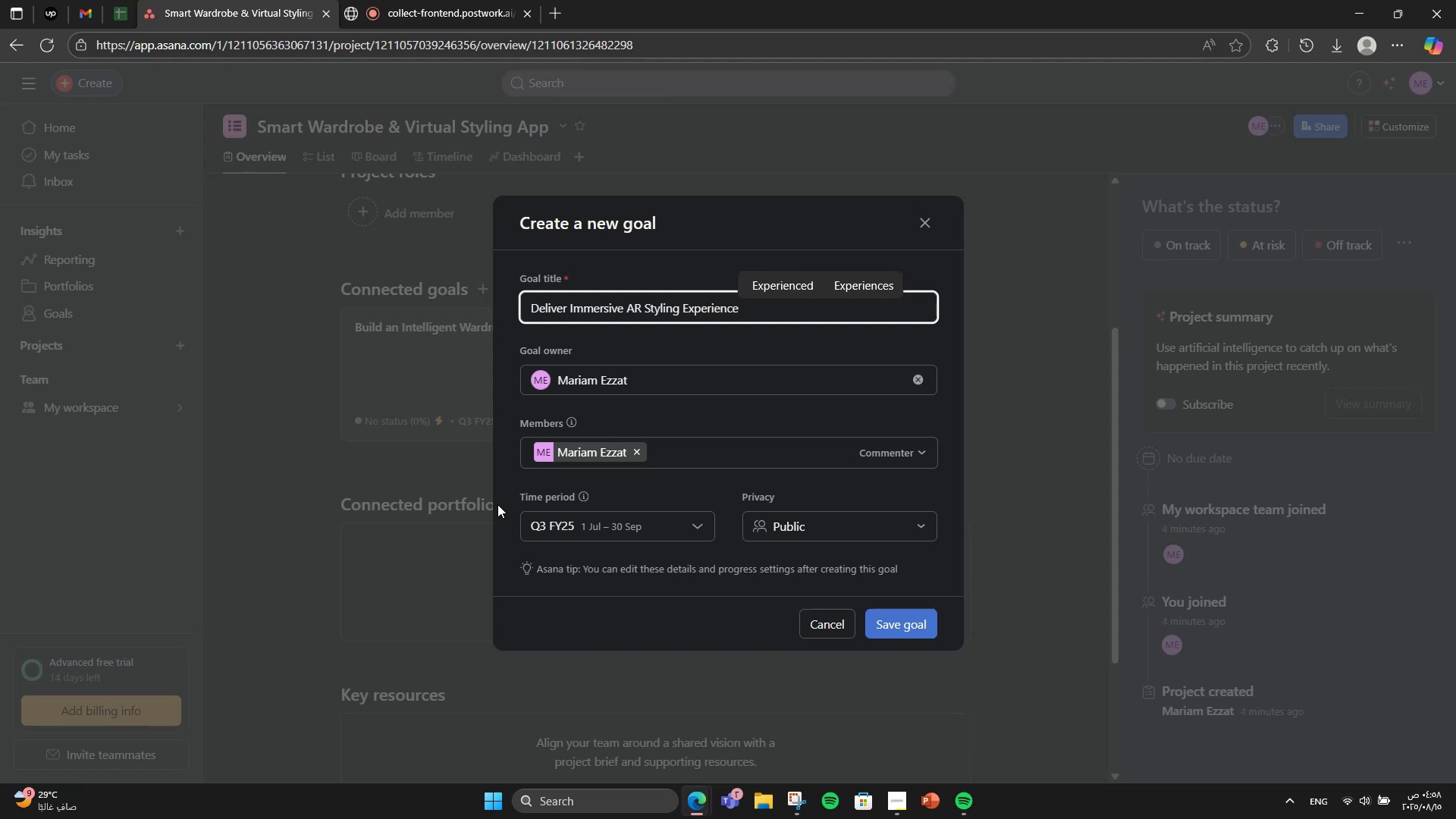 
left_click([927, 631])
 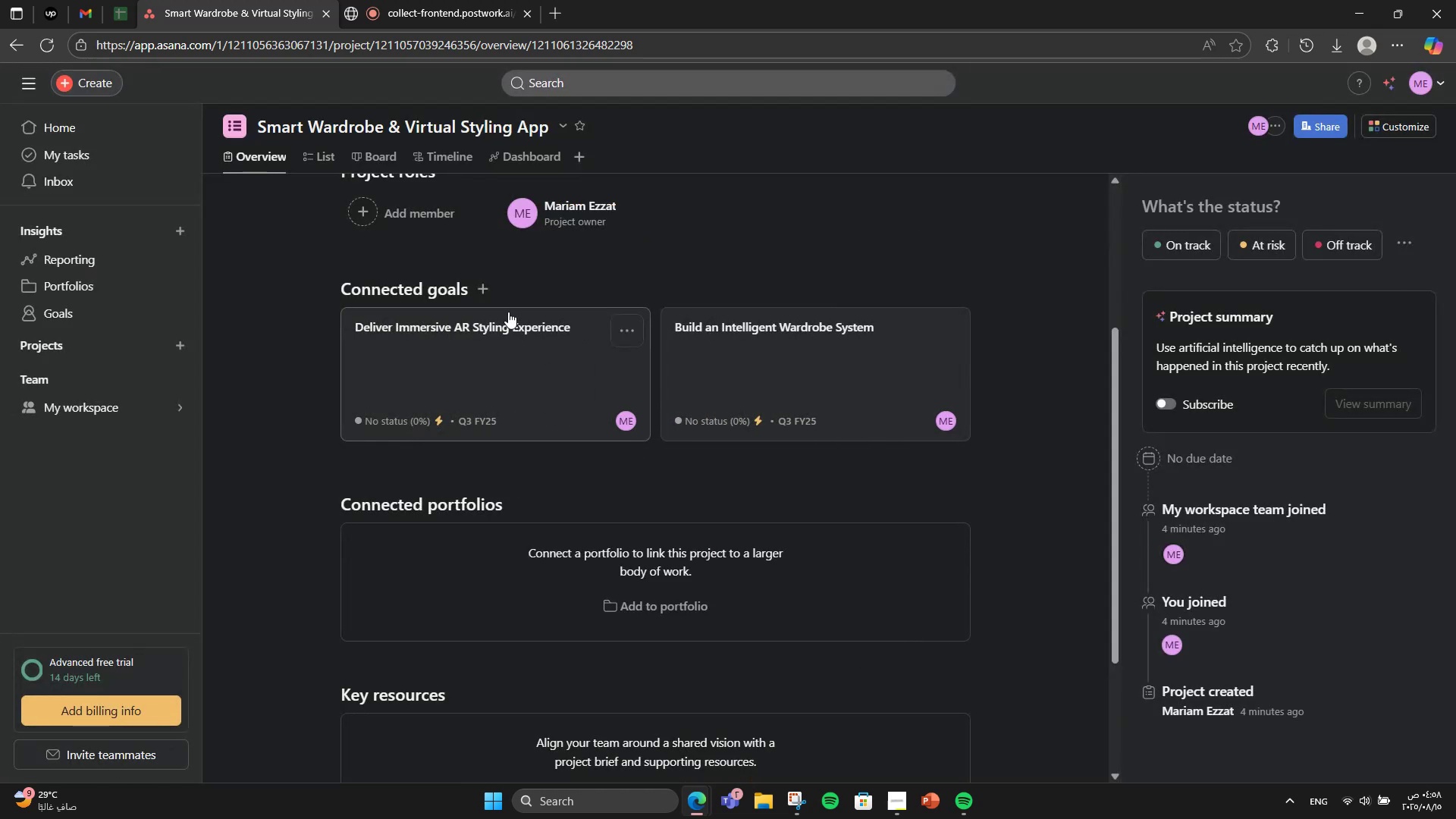 
left_click([487, 296])
 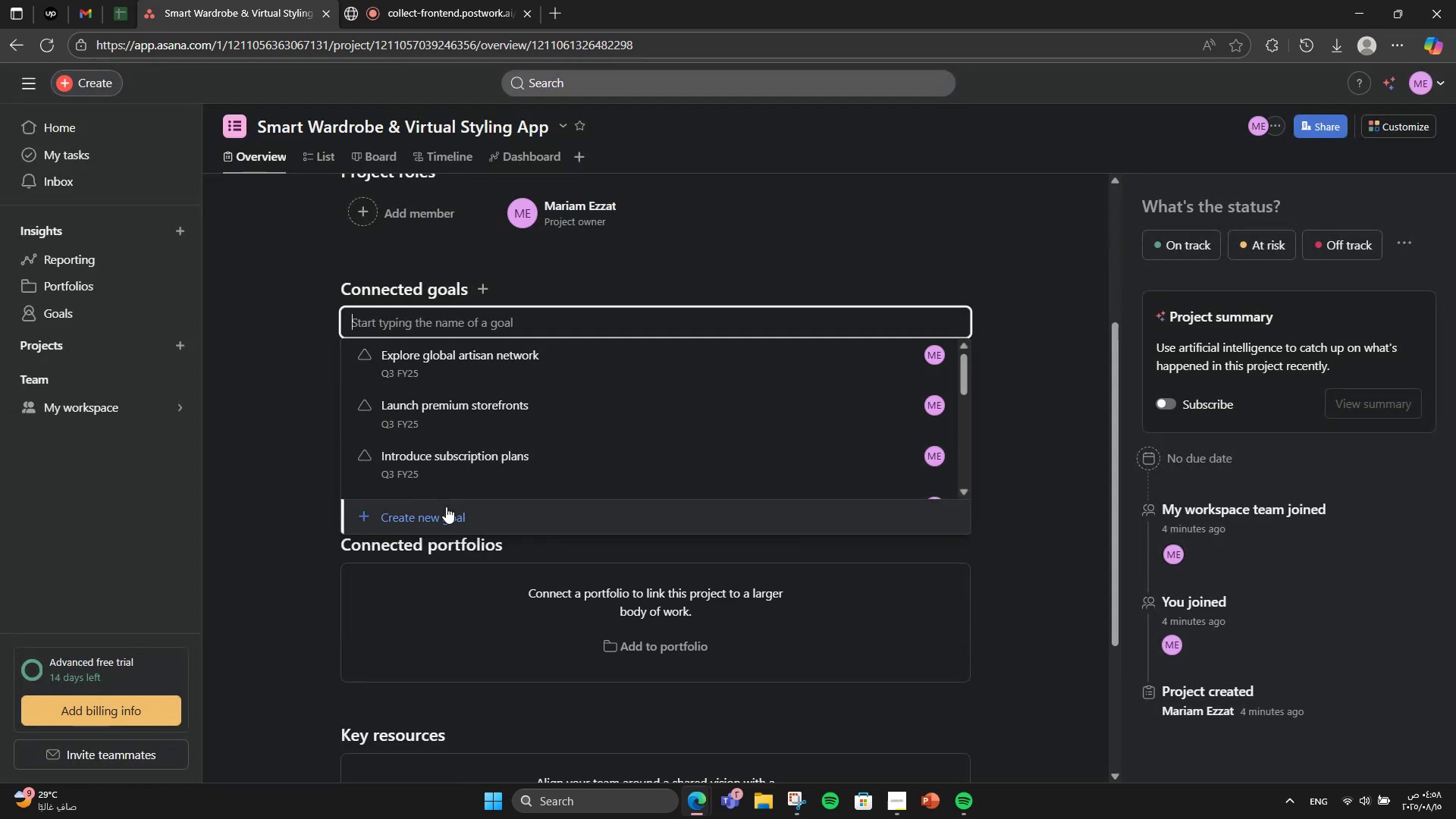 
left_click([446, 507])
 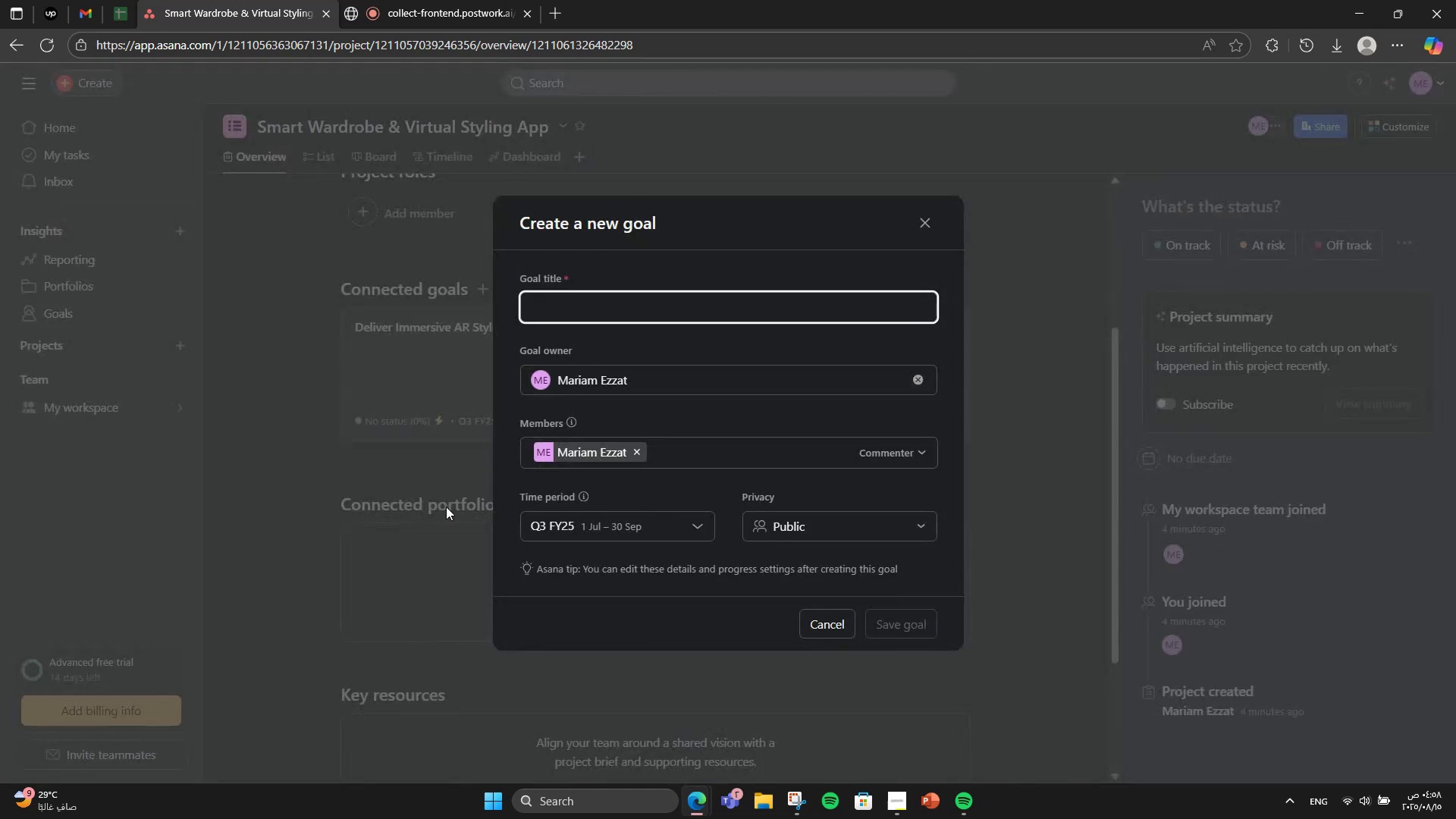 
type(Create Strone)
key(Backspace)
type(g Retail Partnerships)
 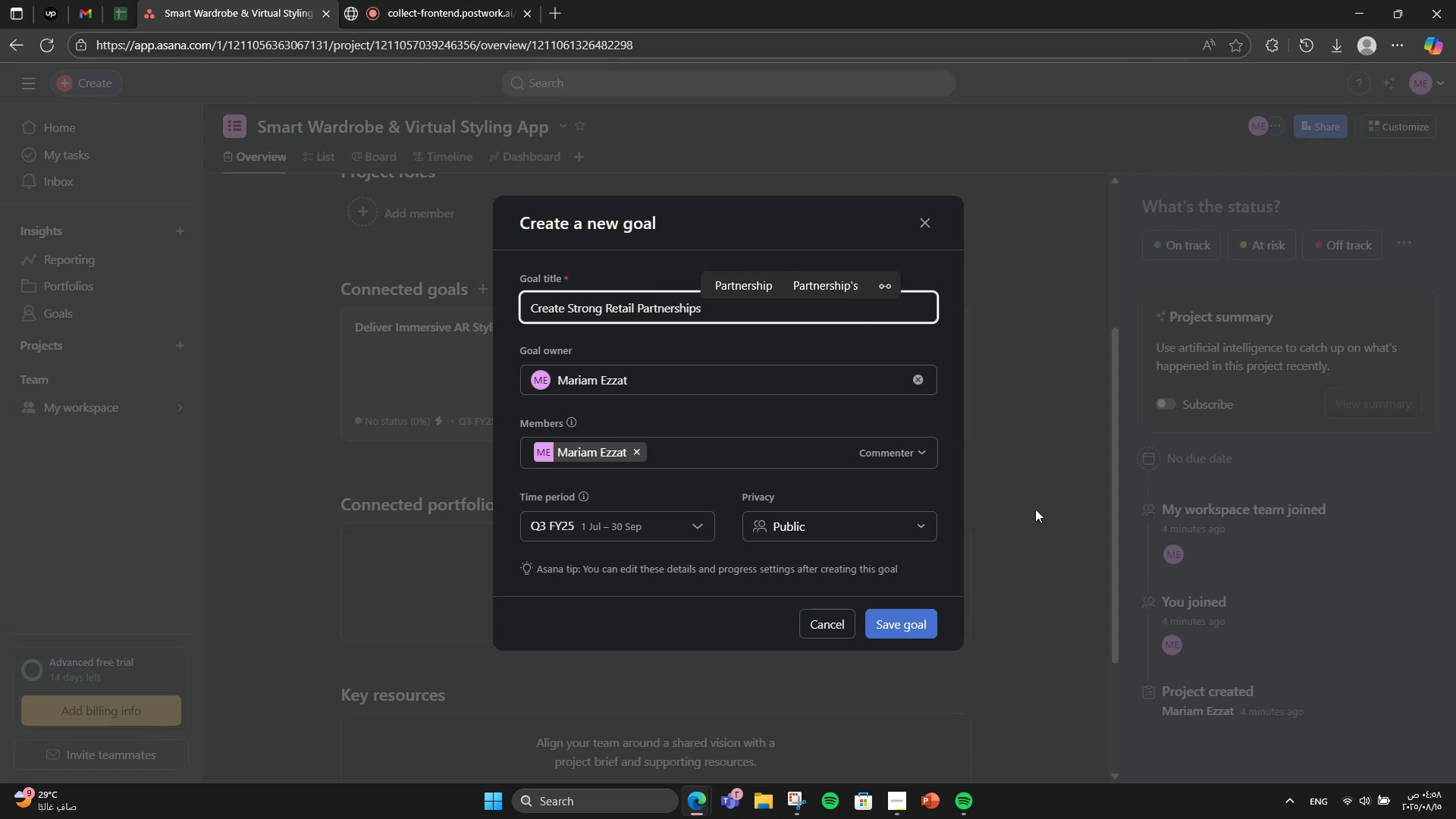 
left_click([927, 615])
 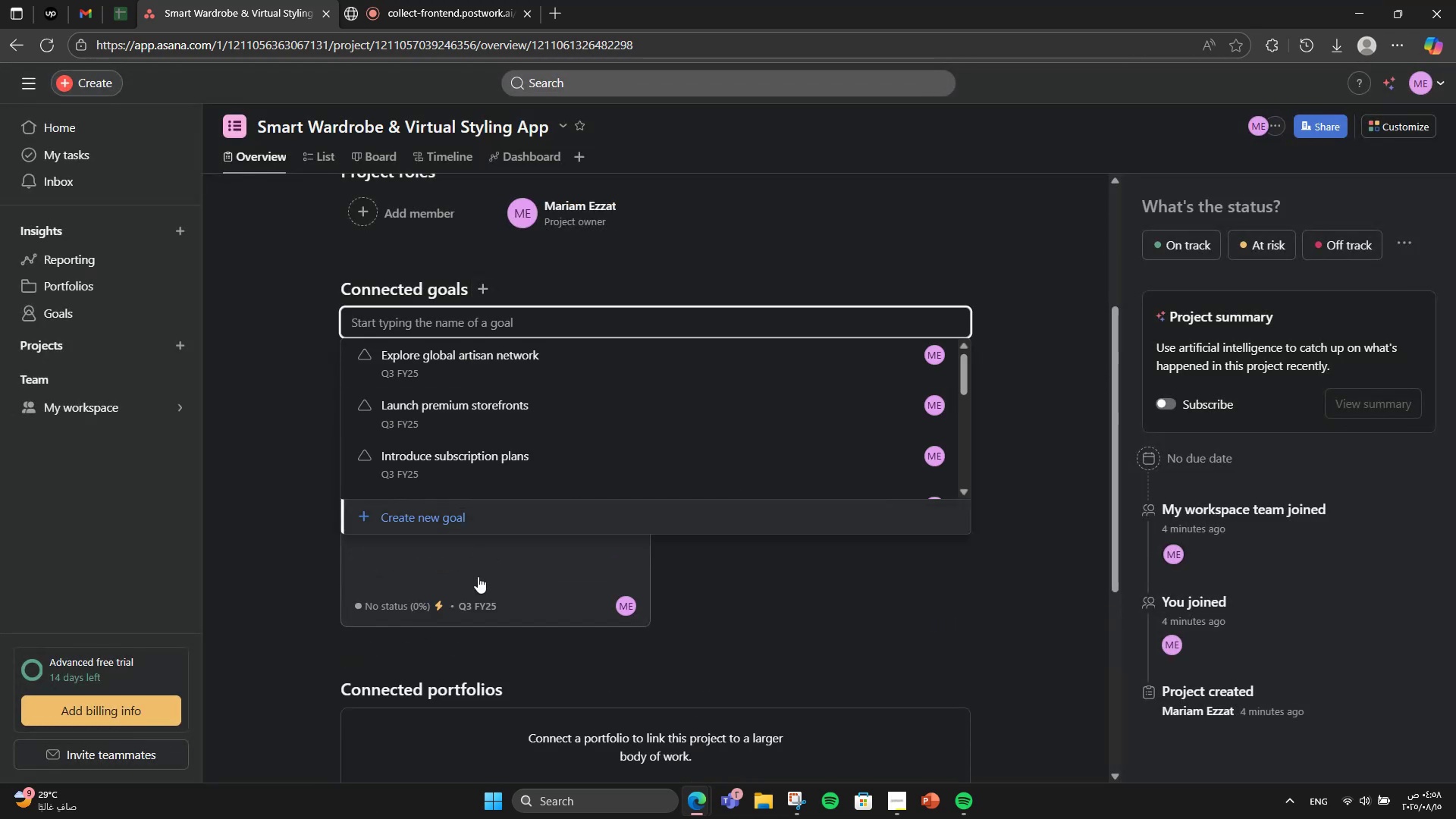 
left_click([452, 524])
 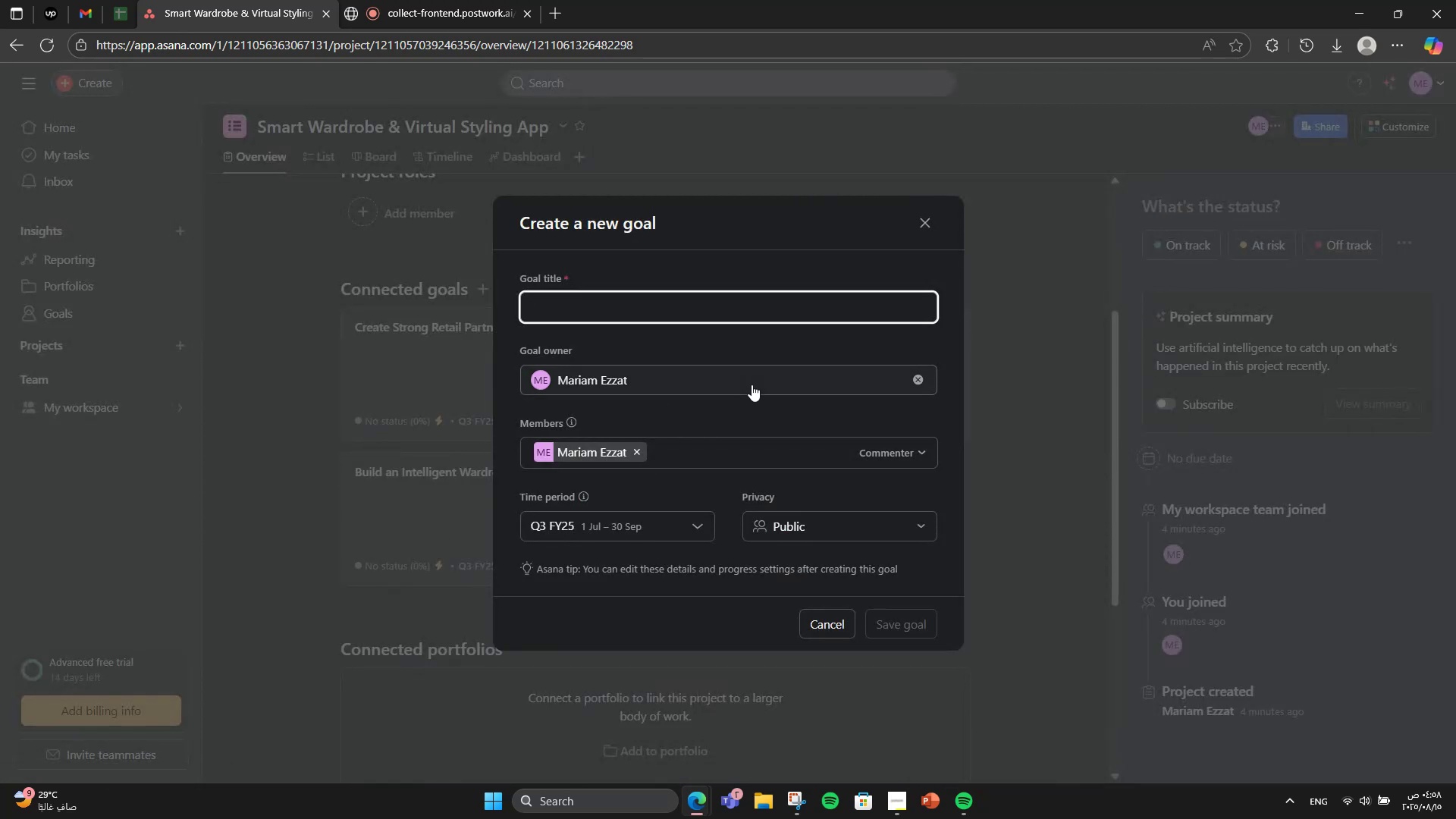 
type(Grow a Loyal User Base)
 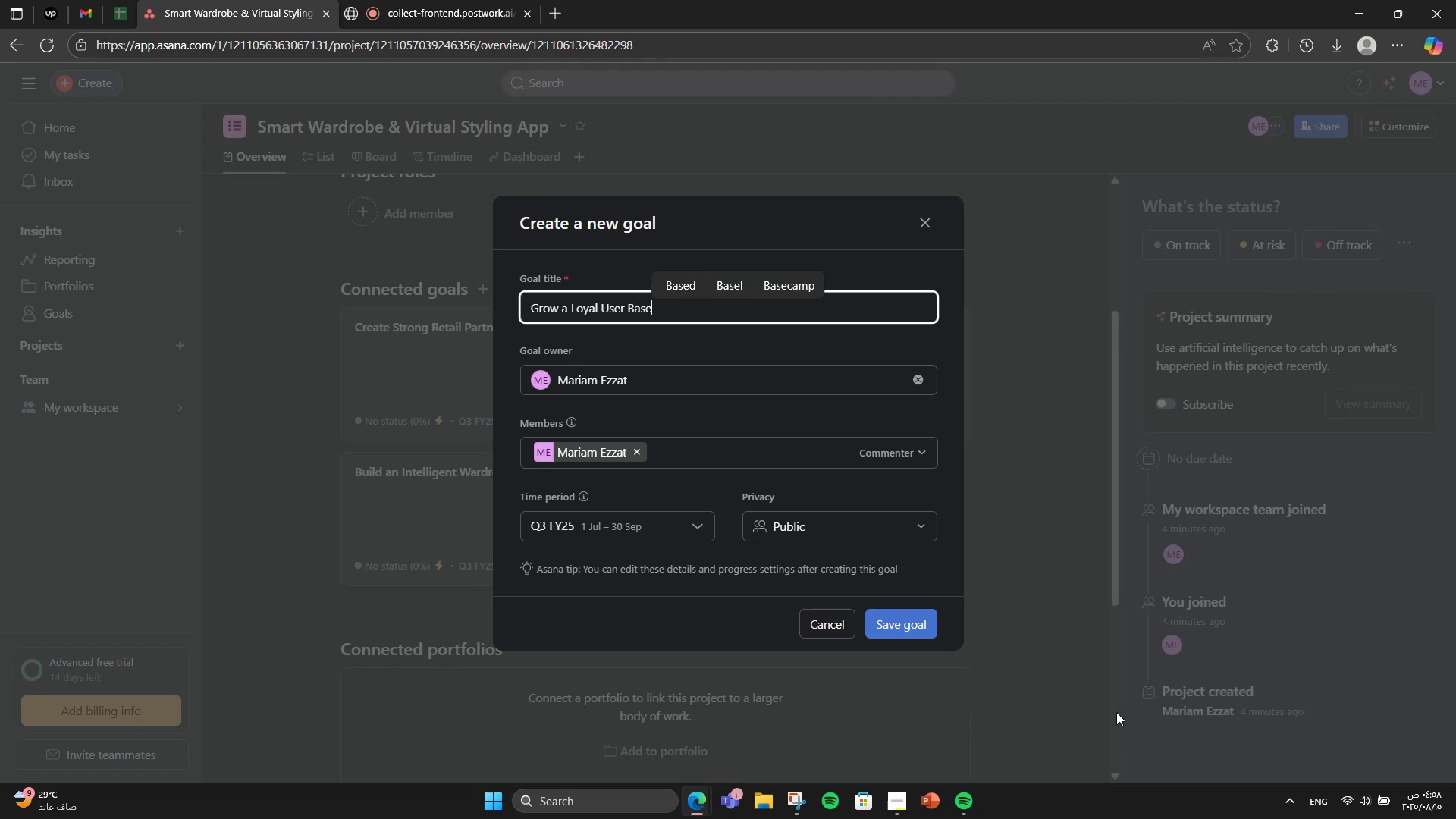 
left_click([912, 617])
 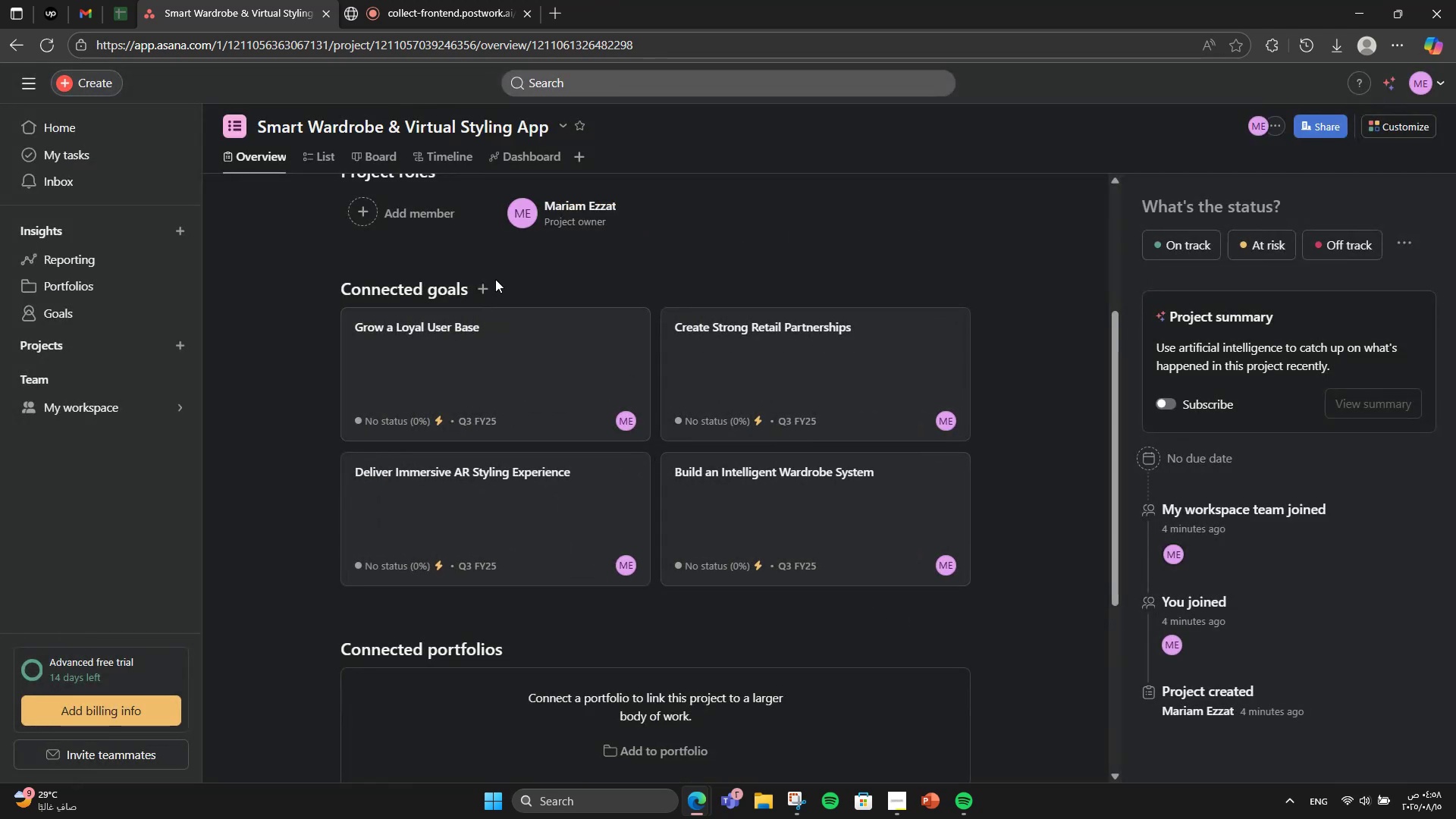 
left_click([485, 279])
 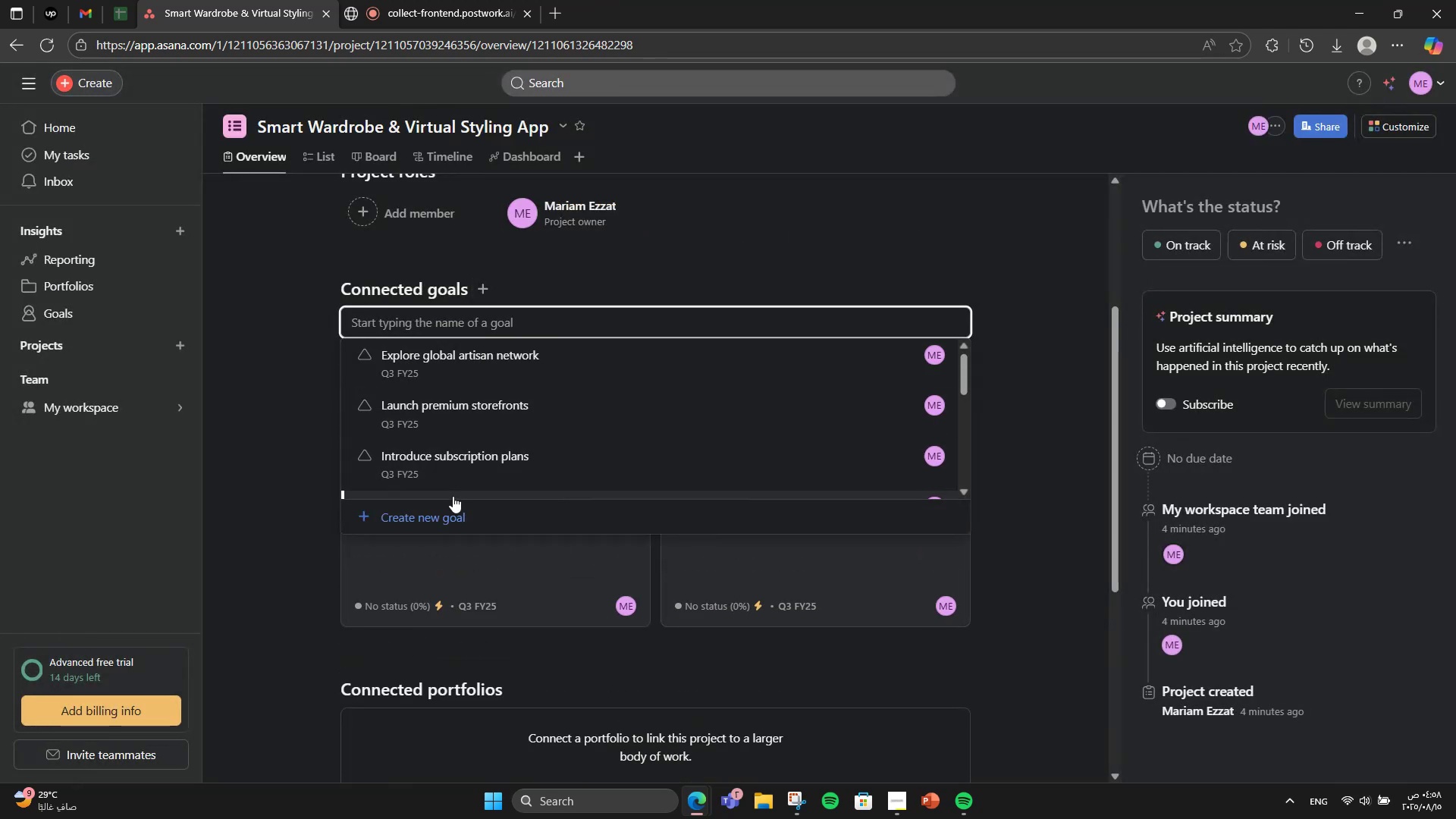 
left_click([448, 505])
 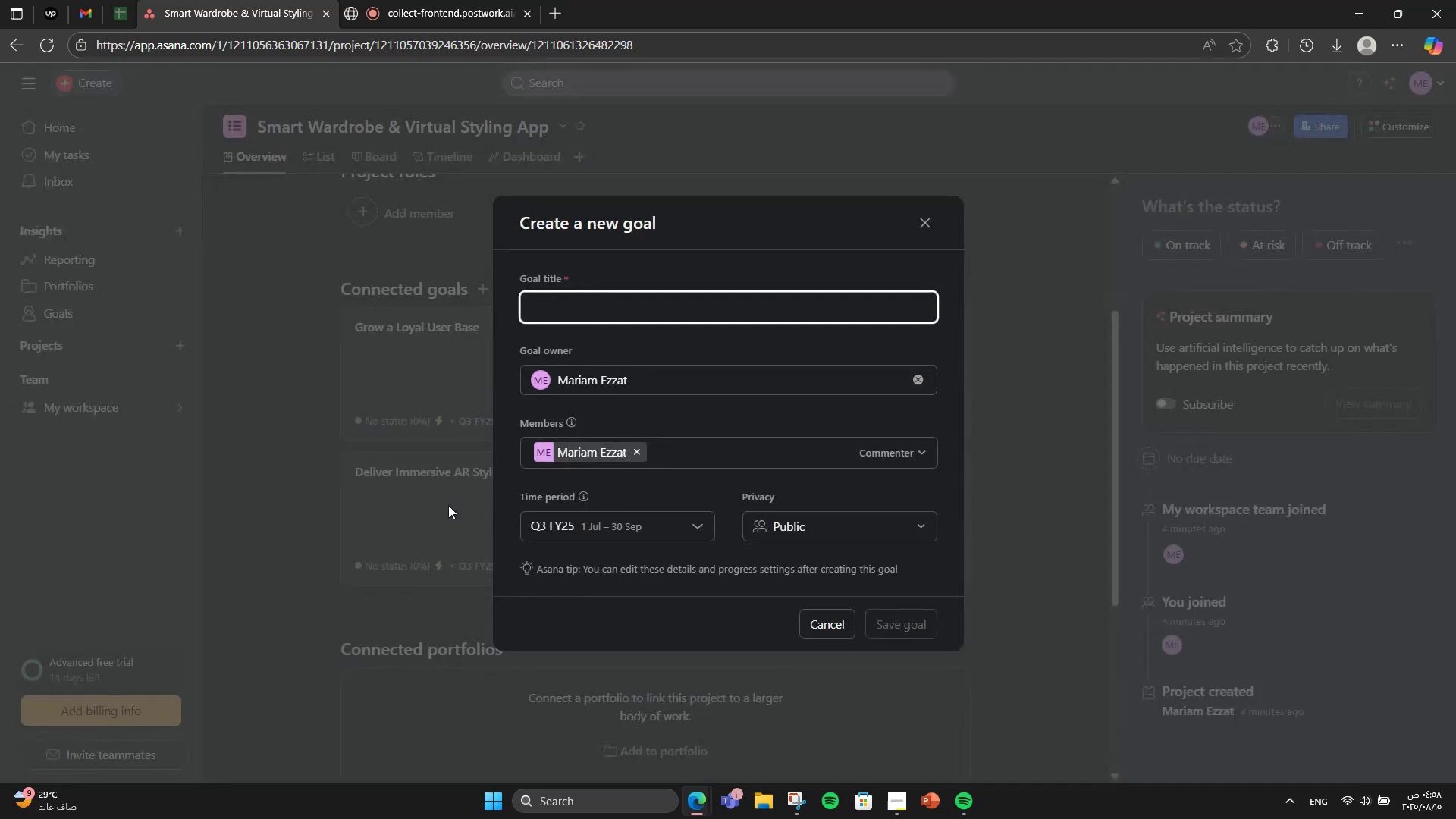 
type(Monetize Through Multiple Channels)
 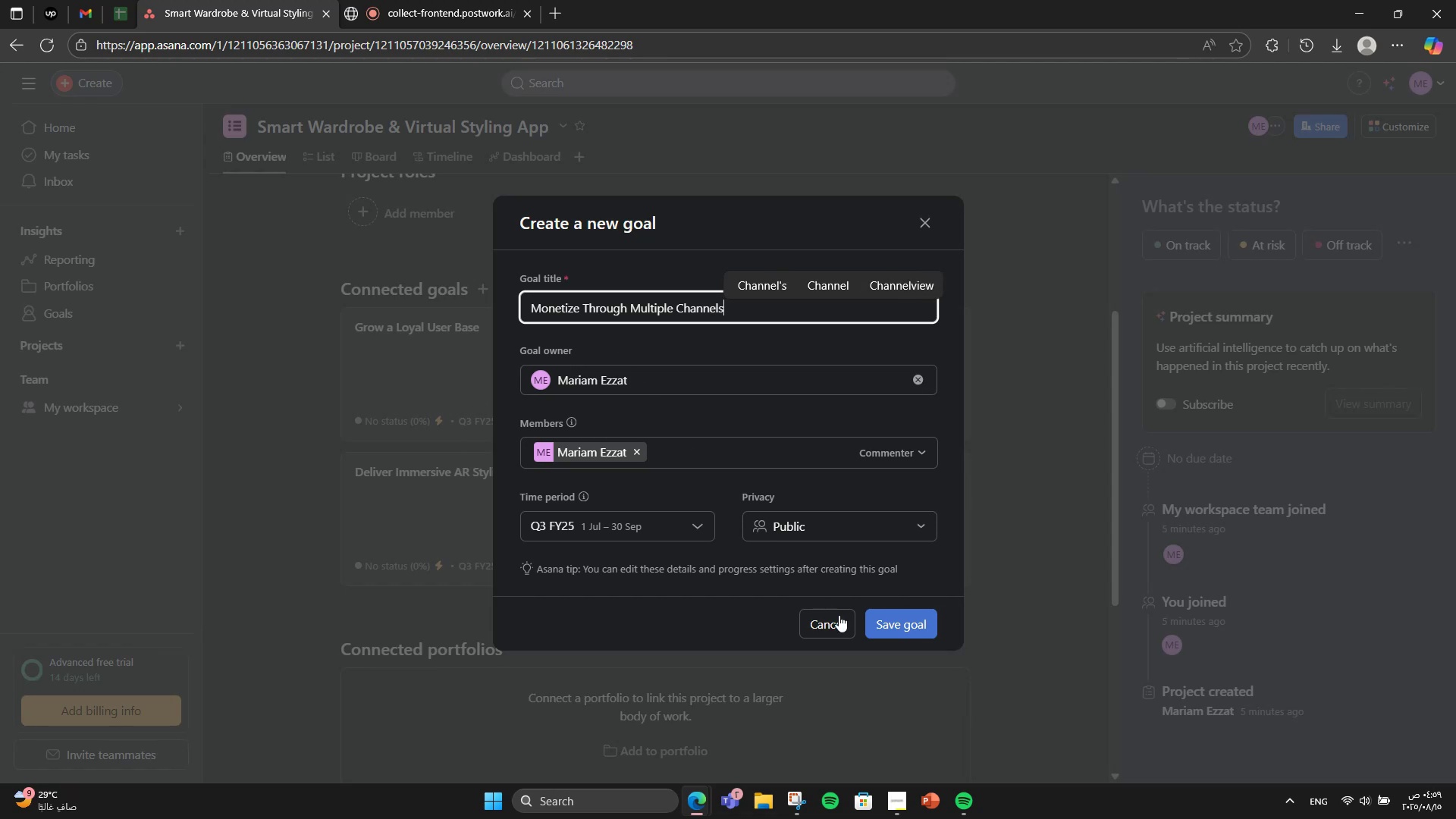 
double_click([920, 625])
 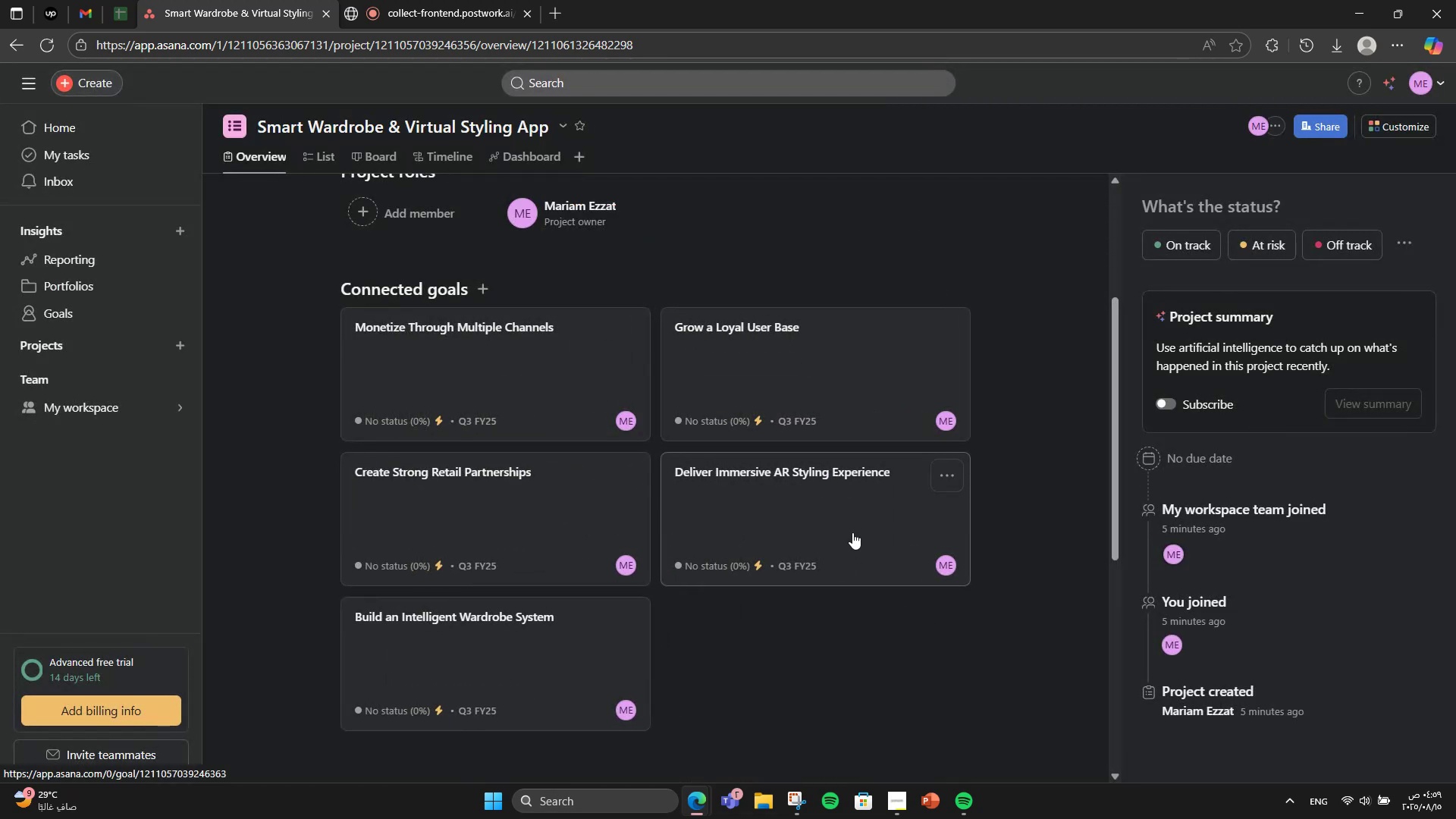 
wait(6.03)
 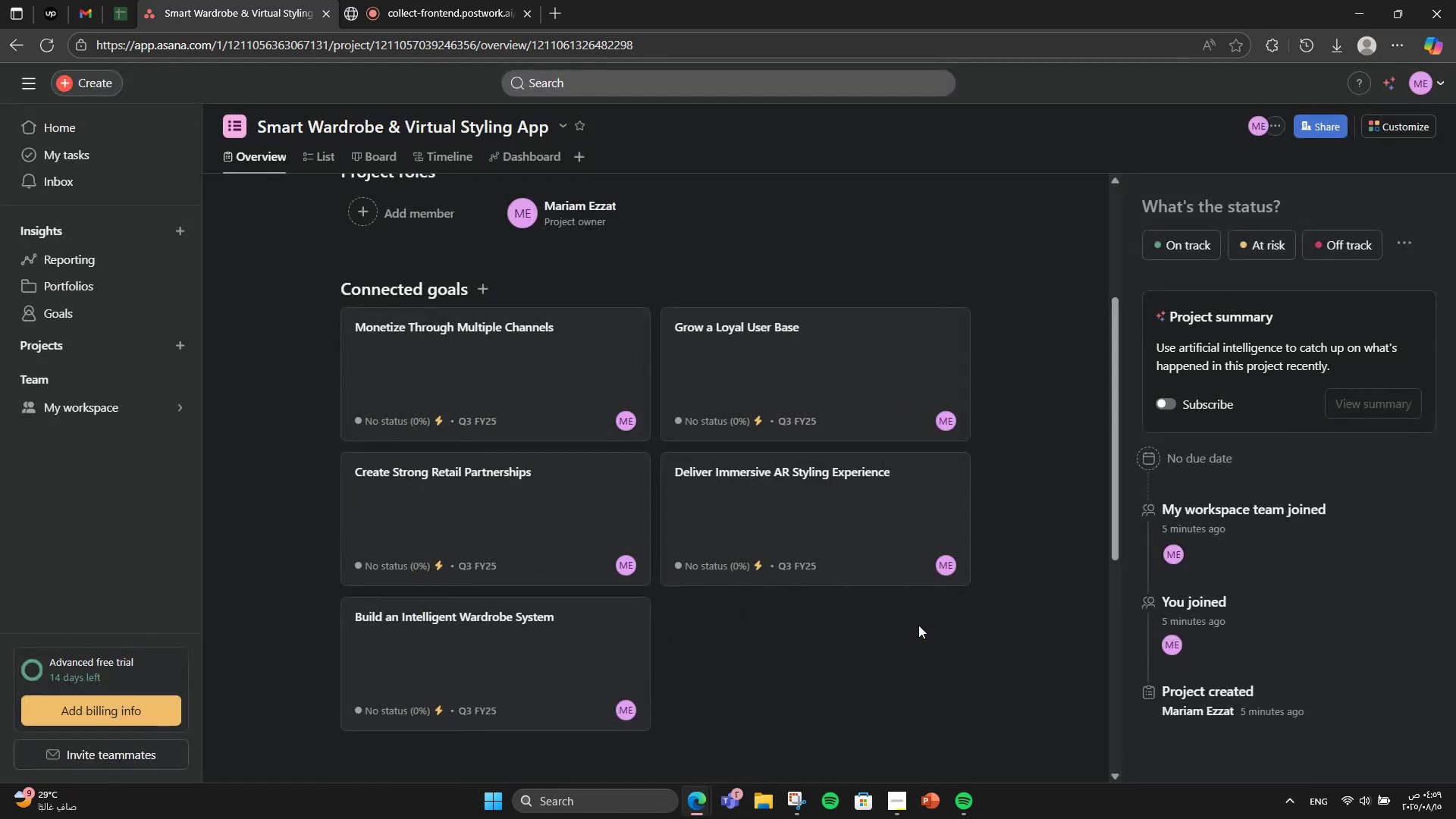 
left_click([550, 618])
 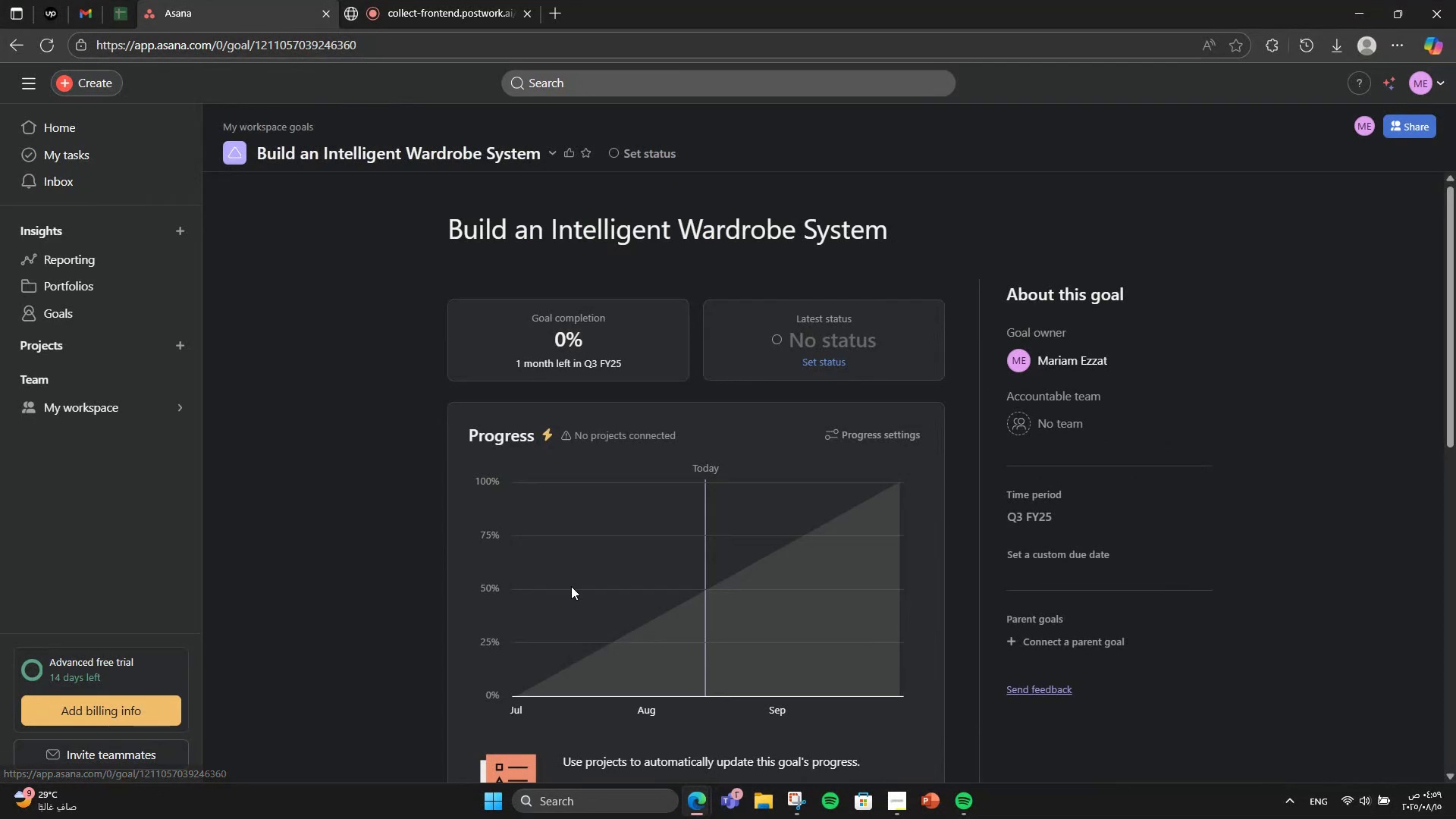 
scroll: coordinate [574, 582], scroll_direction: down, amount: 6.0
 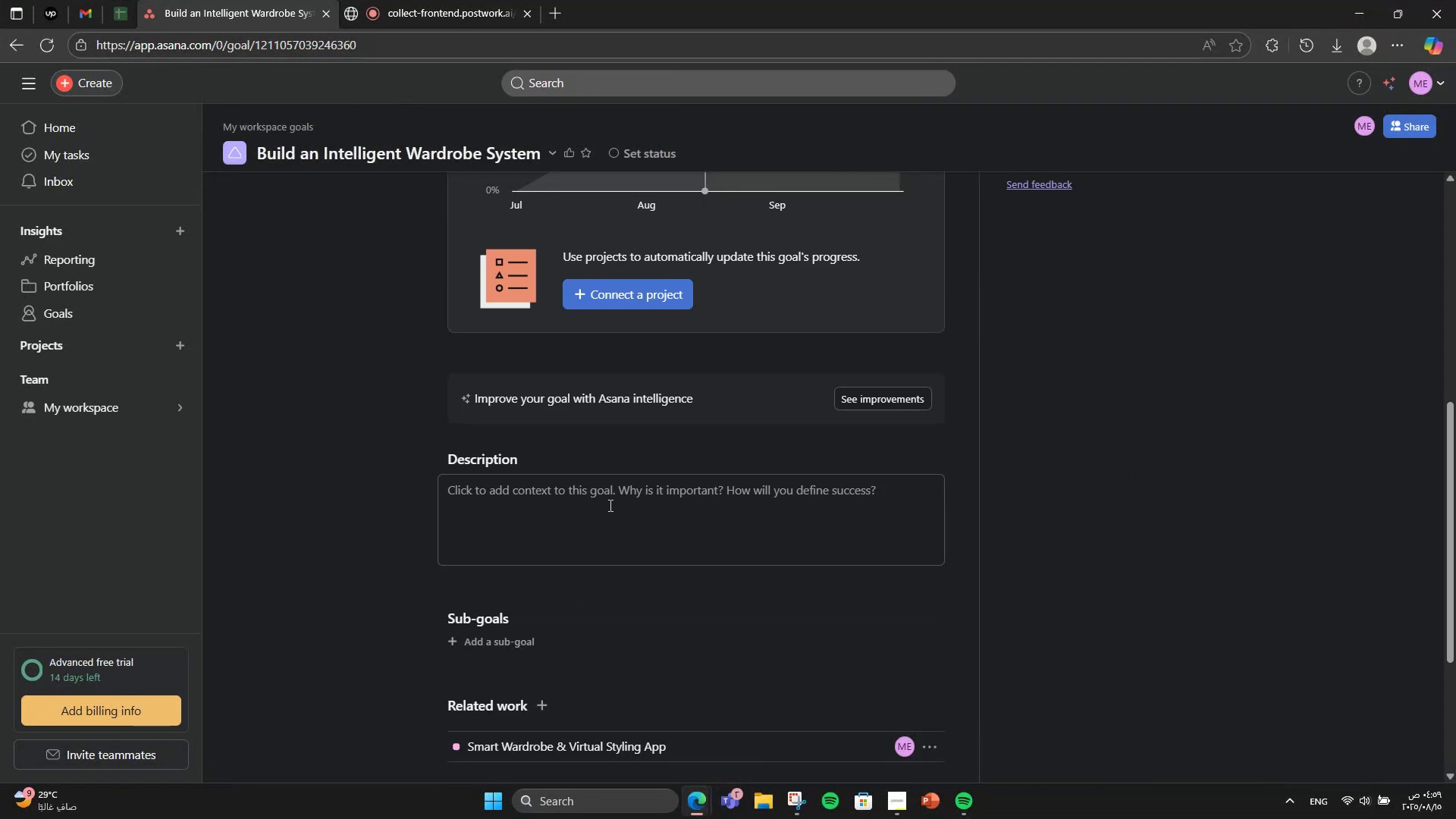 
left_click([609, 505])
 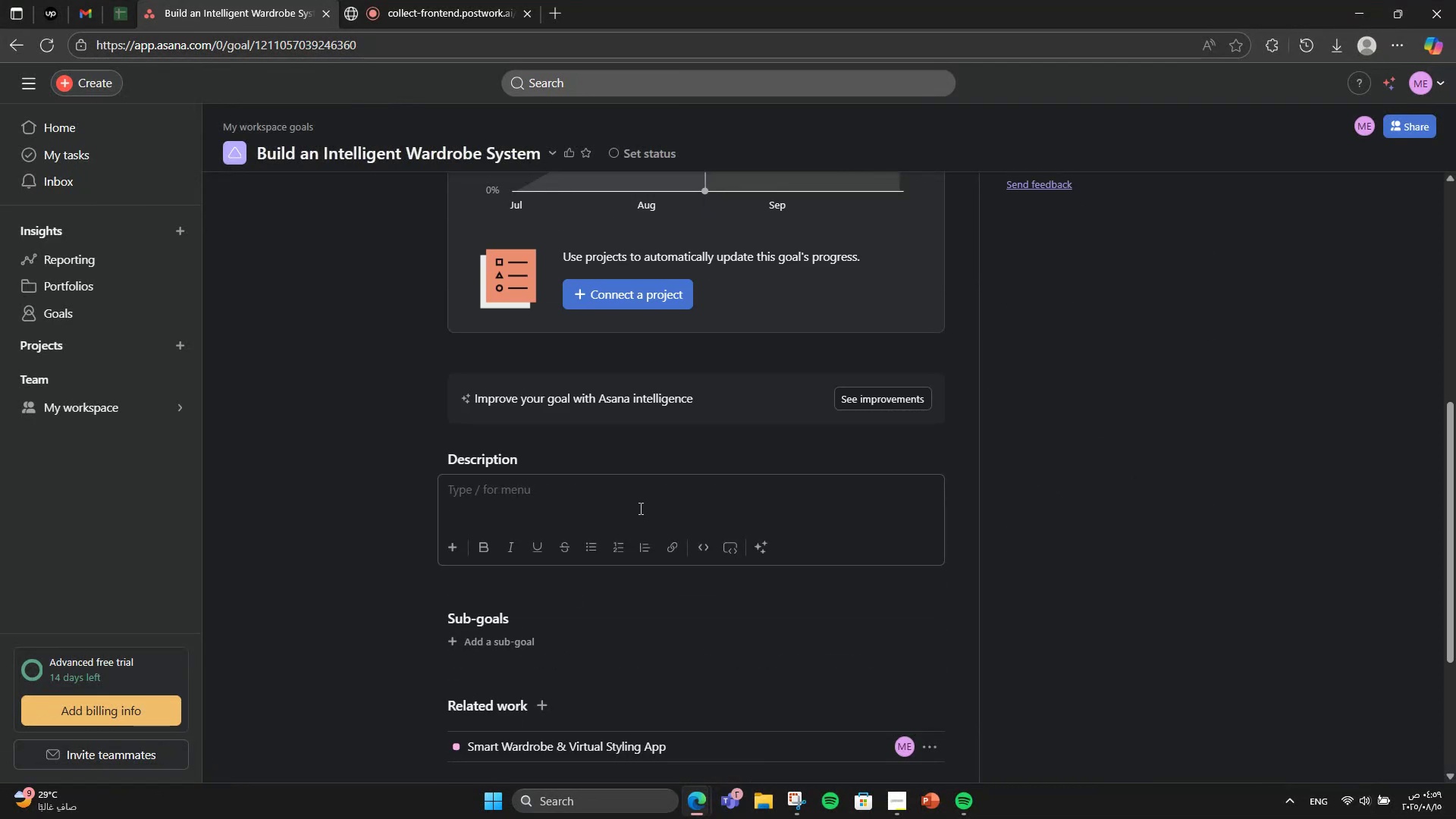 
type(Develp)
key(Backspace)
type(op a smart wardrobe database tah)
key(Backspace)
key(Backspace)
type(hat automatically cata)
key(Backspace)
type(egorizes clothing using AI recognition, enabling users to easily search )
key(Backspace)
type(, plan, adn)
key(Backspace)
key(Backspace)
type(nd manage i)
key(Backspace)
type(outfuts.)
 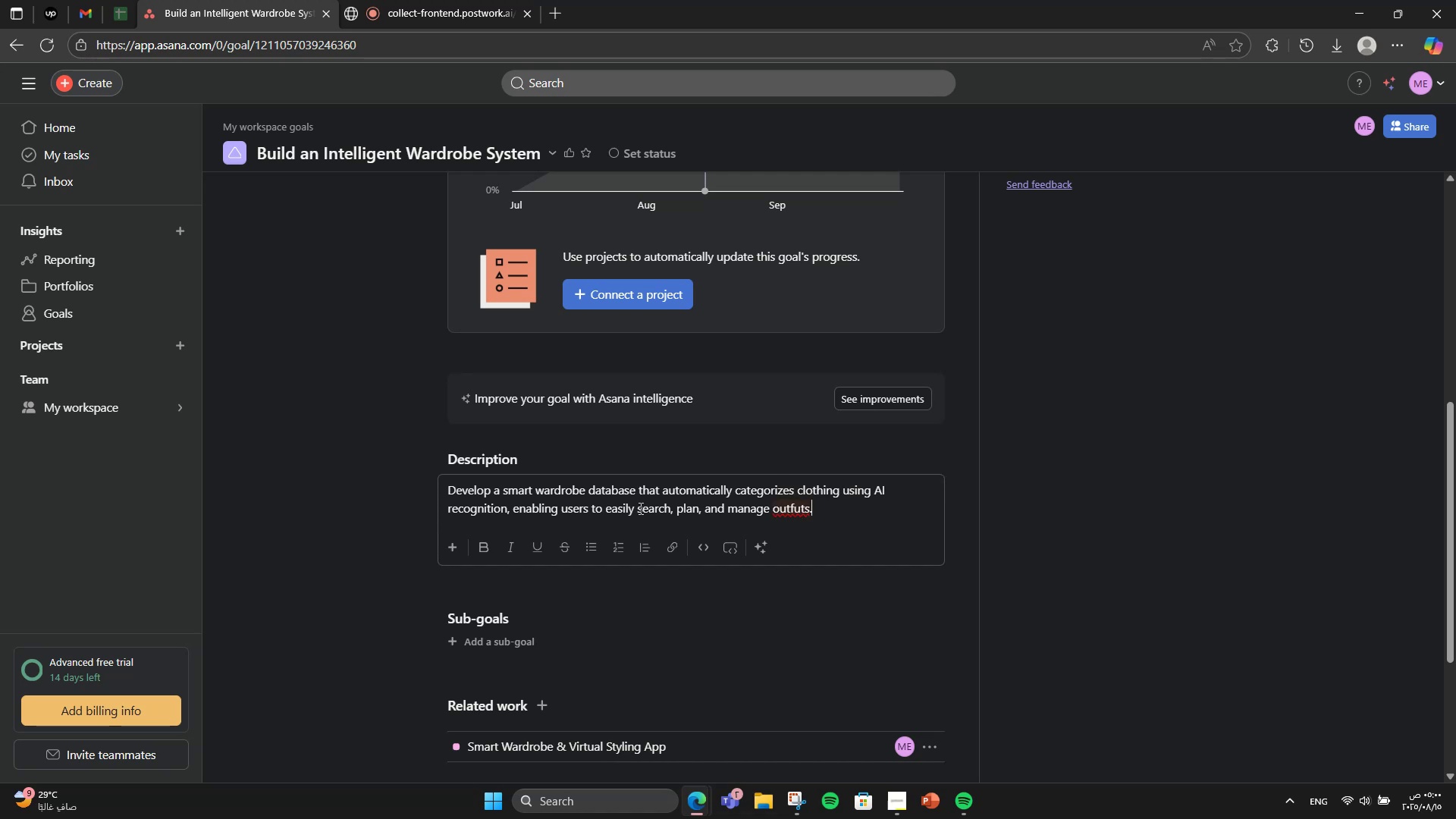 
key(Backspace)
key(Backspace)
key(Backspace)
key(Backspace)
type(its.)
 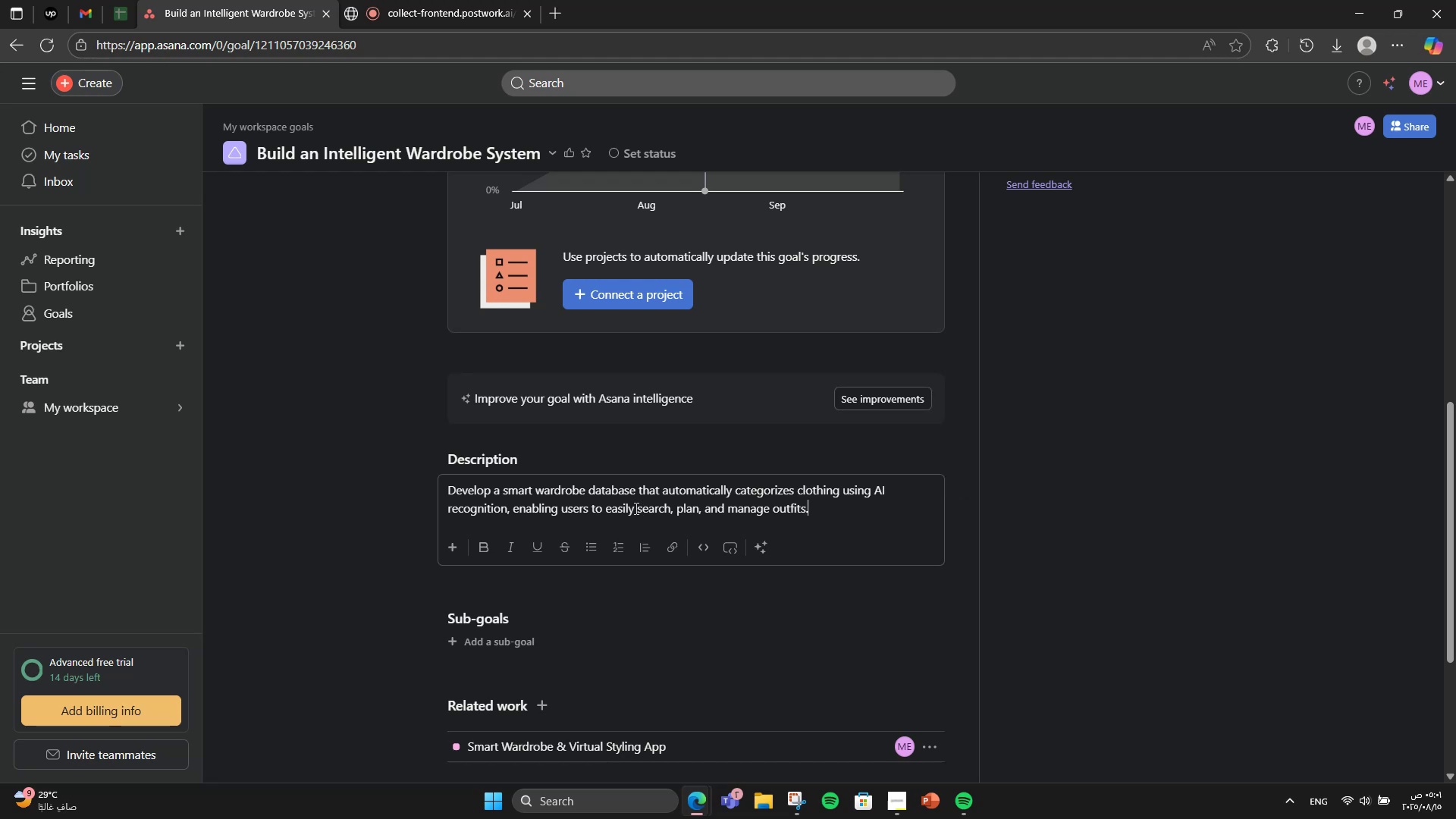 
scroll: coordinate [534, 505], scroll_direction: down, amount: 3.0
 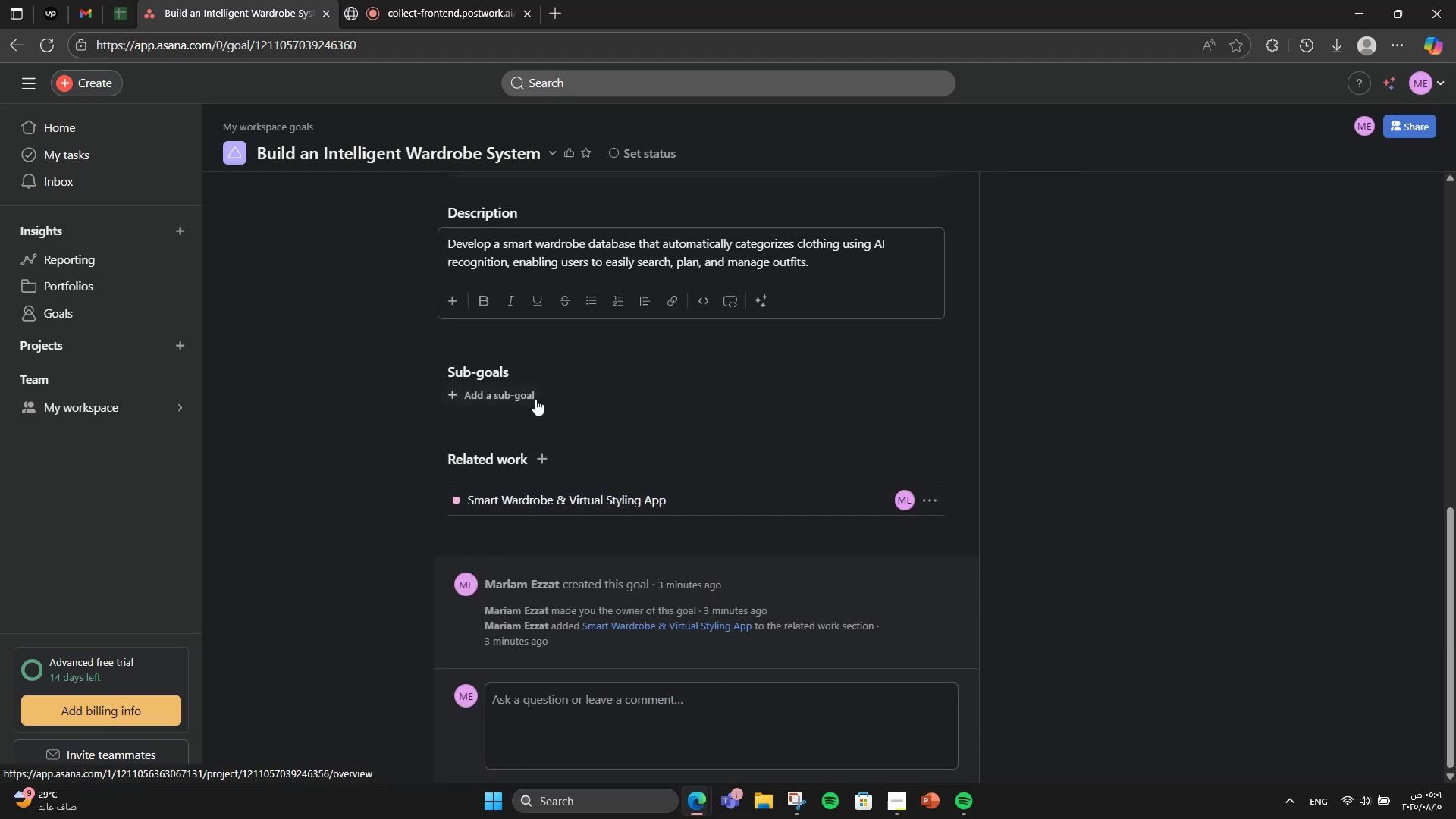 
left_click([533, 394])
 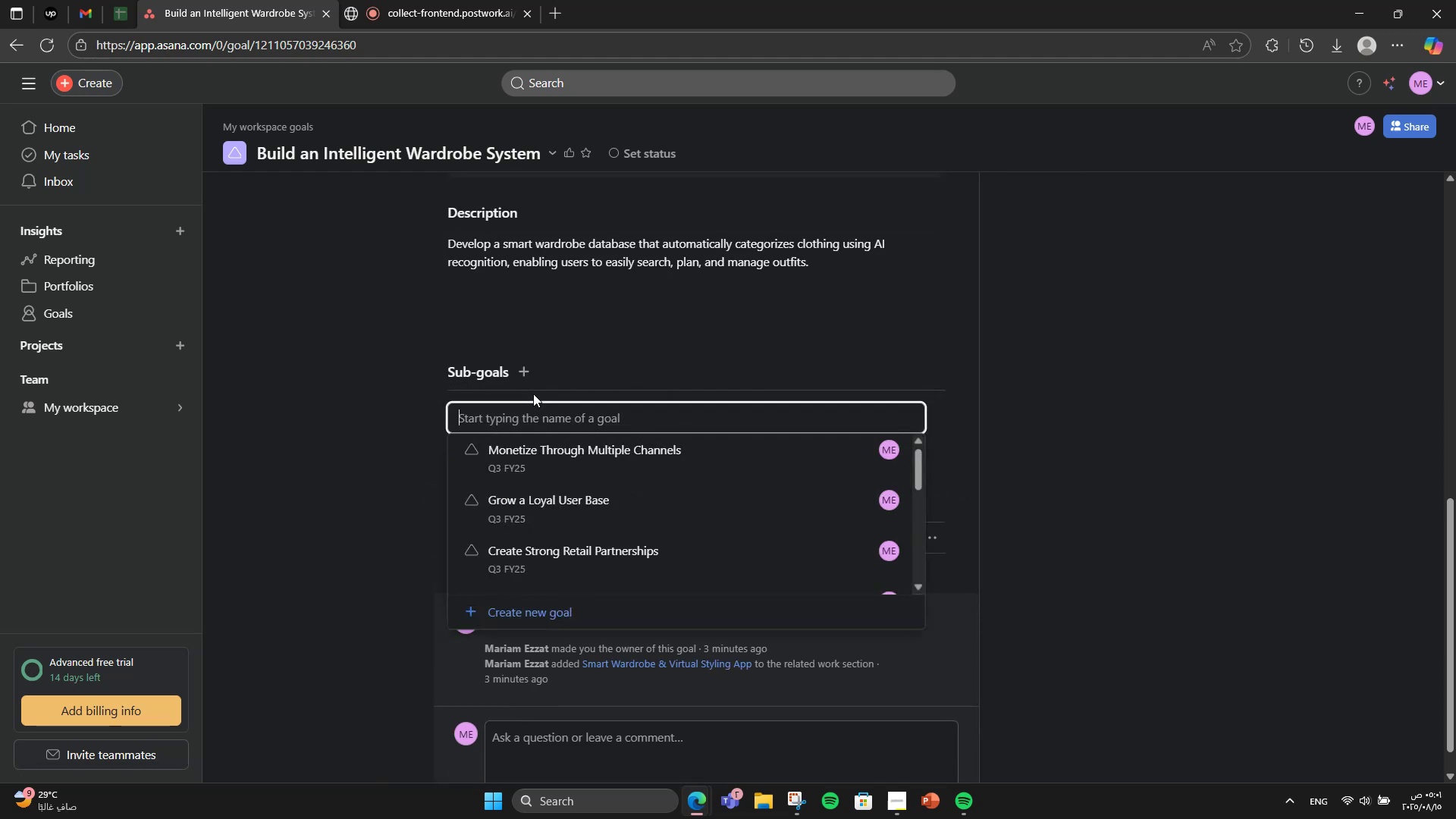 
type(Train AI model for high clothing recognition accc)
key(Backspace)
type(racy)
key(Backspace)
key(Backspace)
key(Backspace)
key(Backspace)
type(uracy )
key(Backspace)
 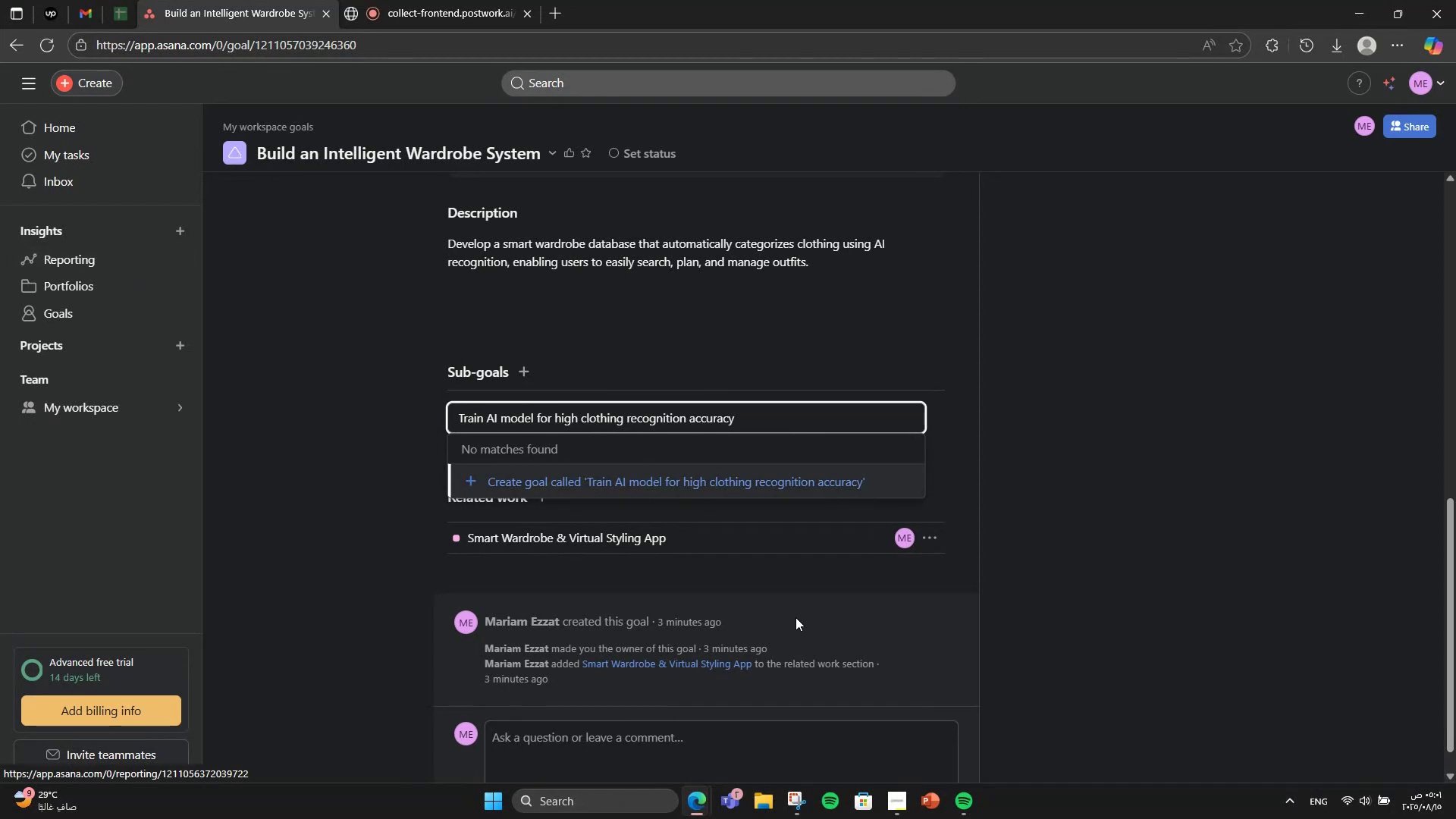 
left_click([744, 474])
 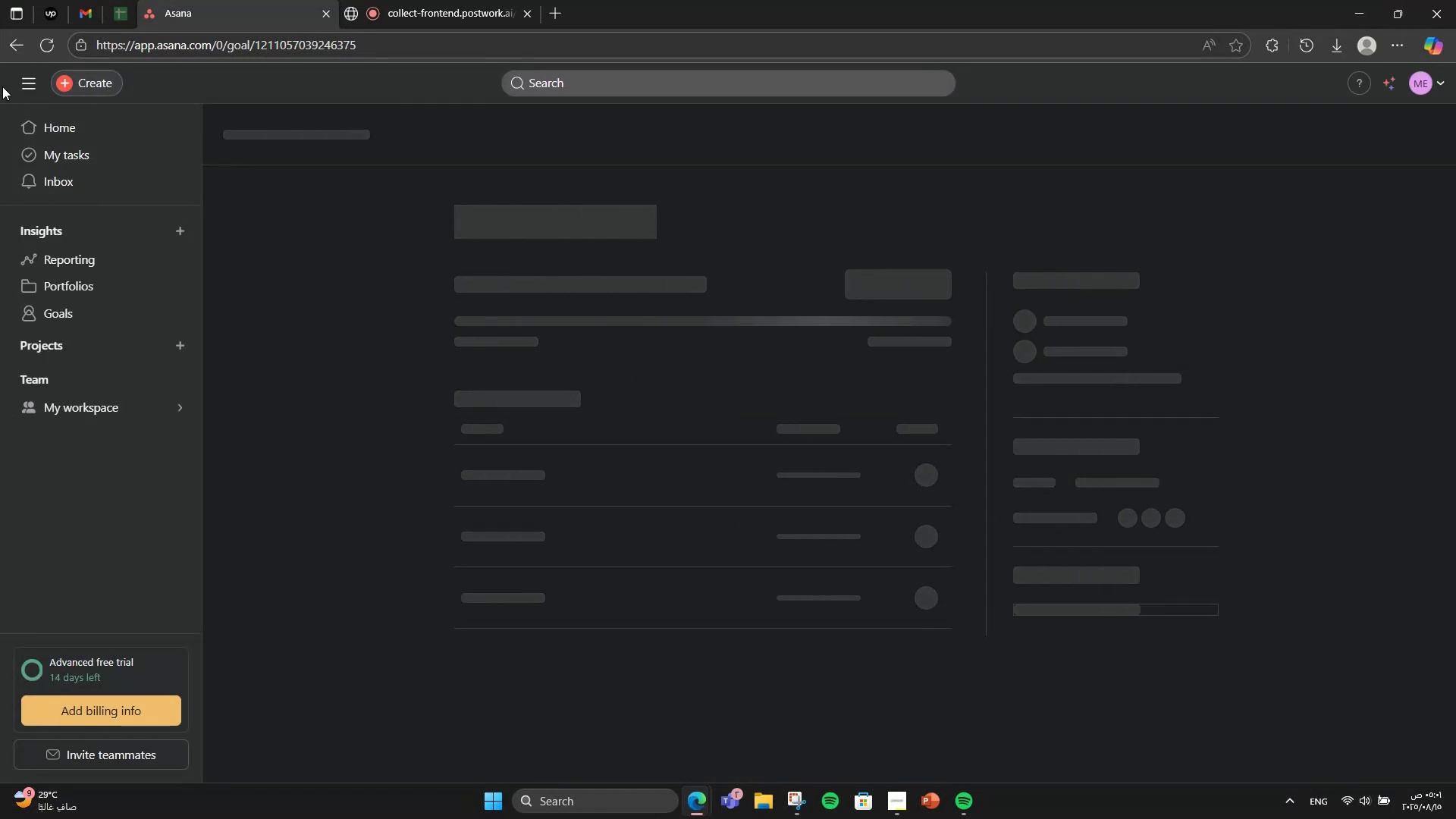 
left_click([8, 49])
 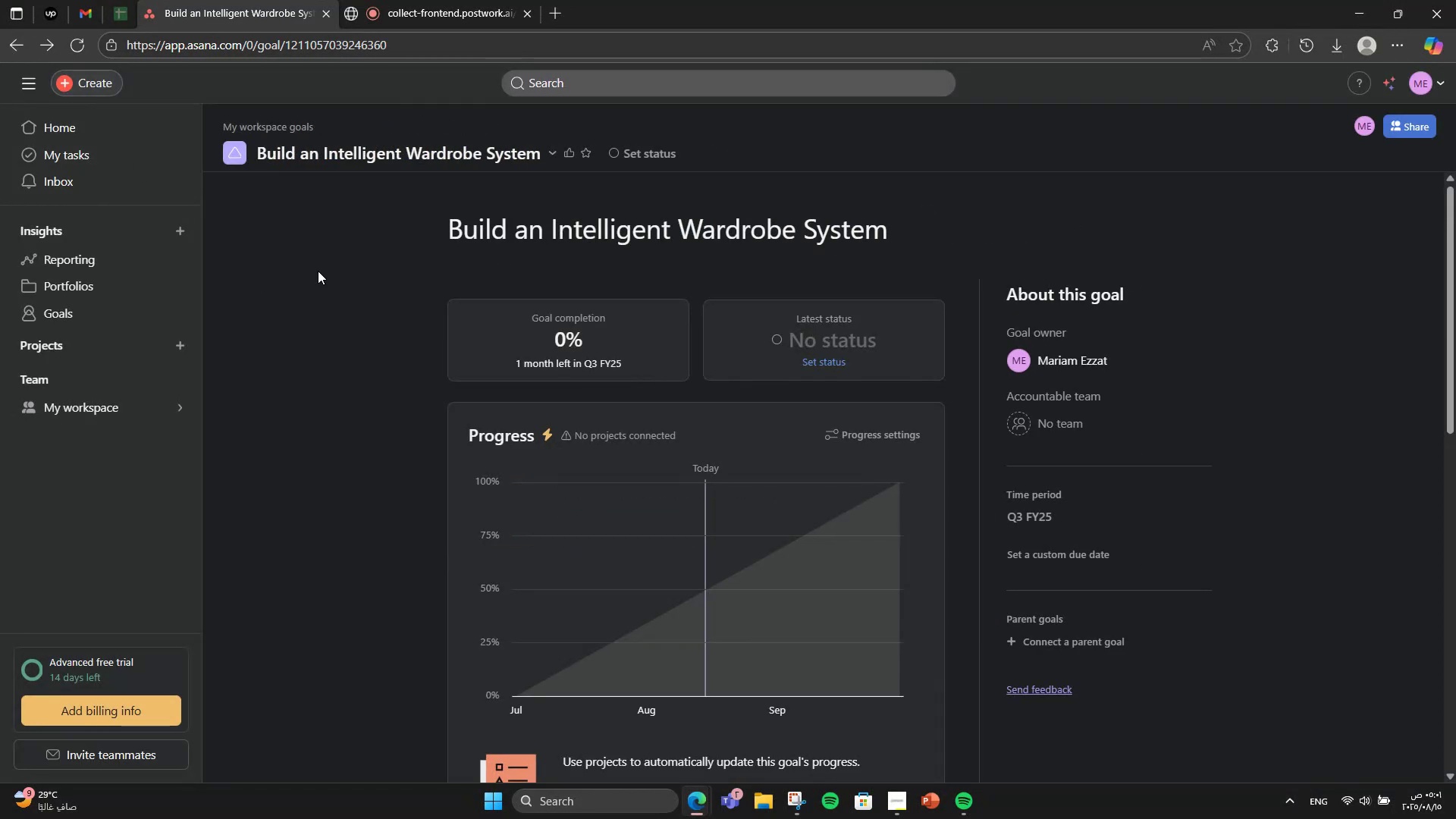 
scroll: coordinate [739, 483], scroll_direction: down, amount: 7.0
 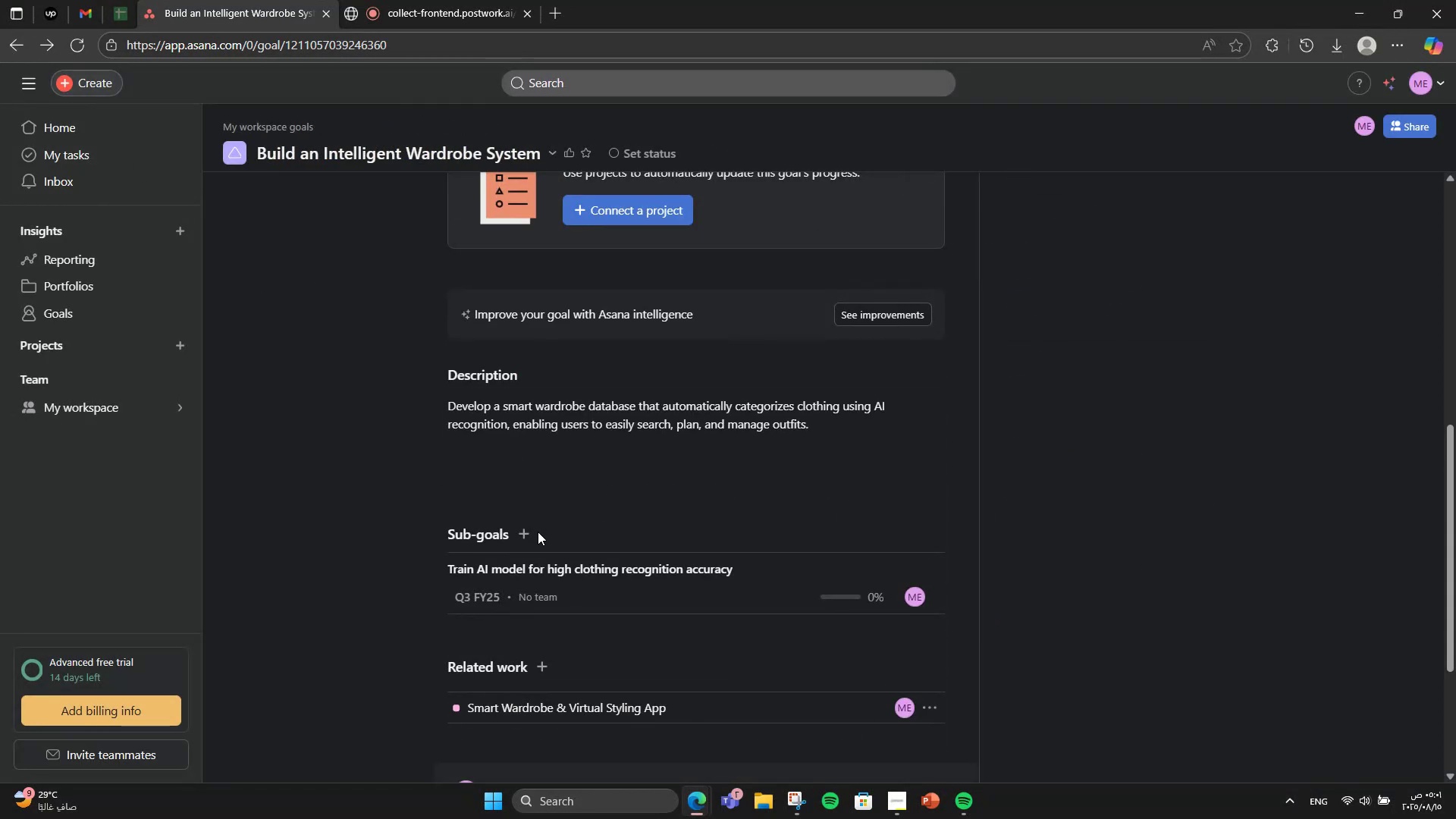 
left_click([531, 532])
 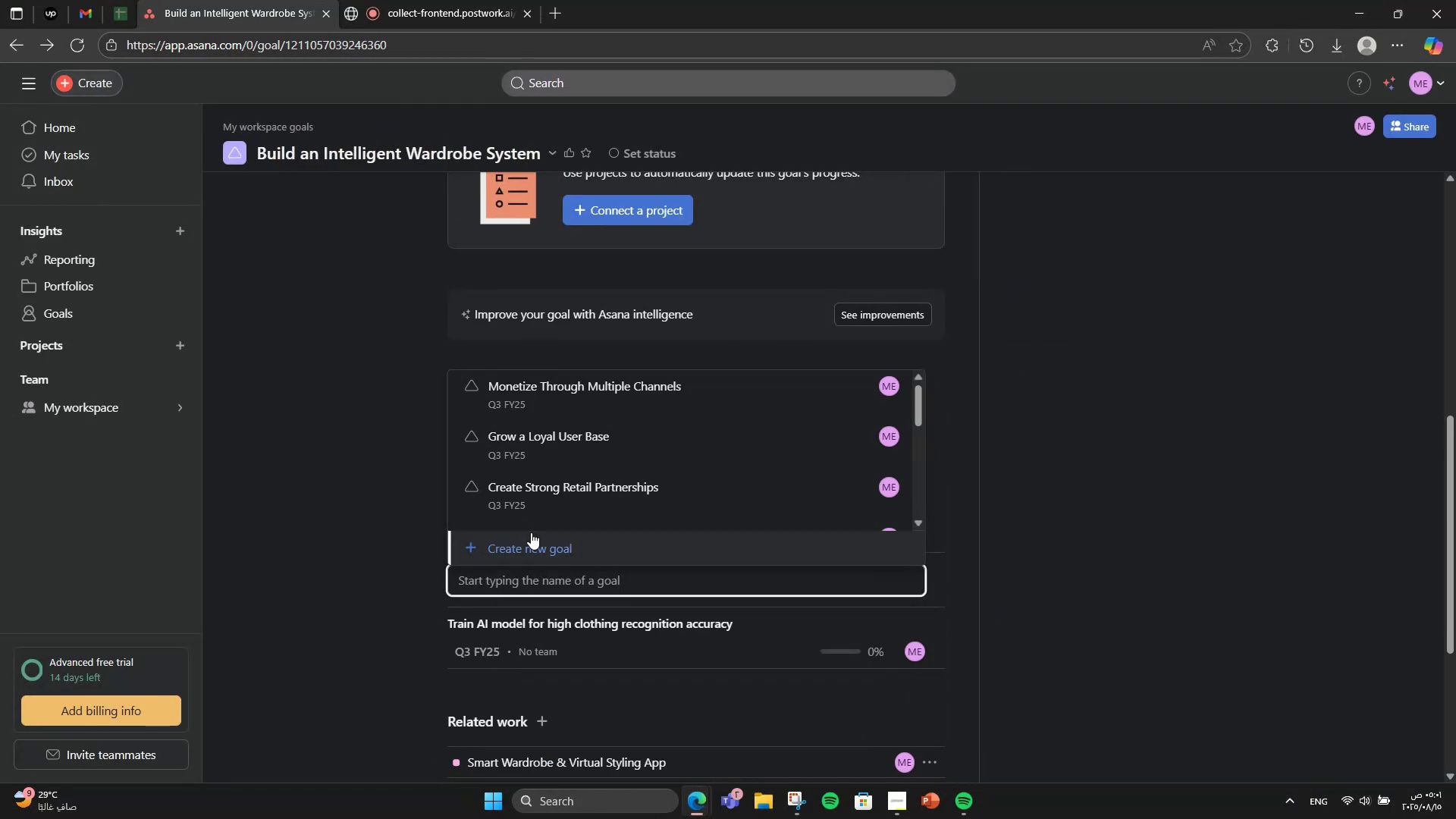 
left_click([531, 532])
 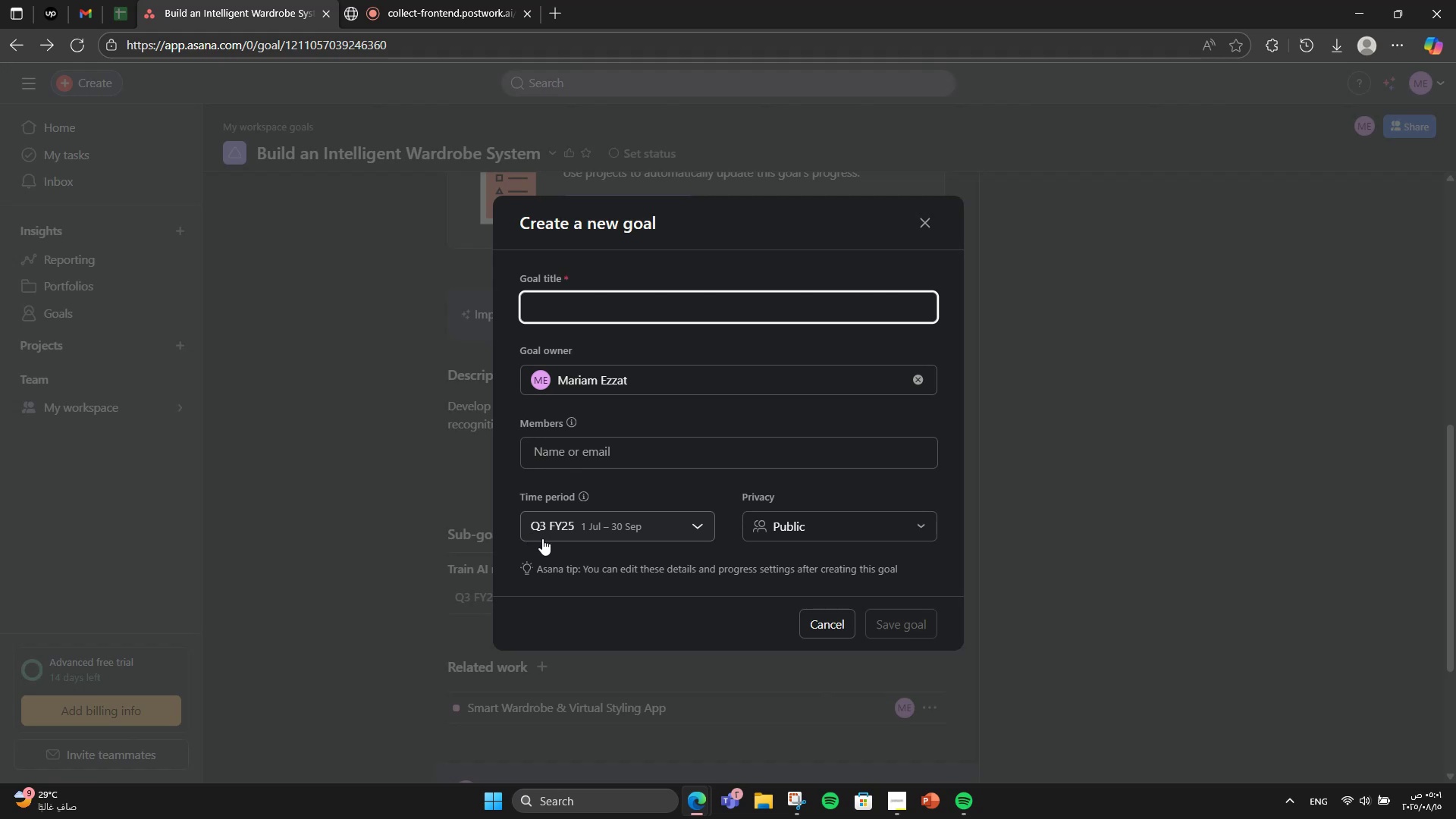 
type(Create wardrobe[VolumeDown][VolumeDown][VolumeDown][VolumeDown] tagging )
 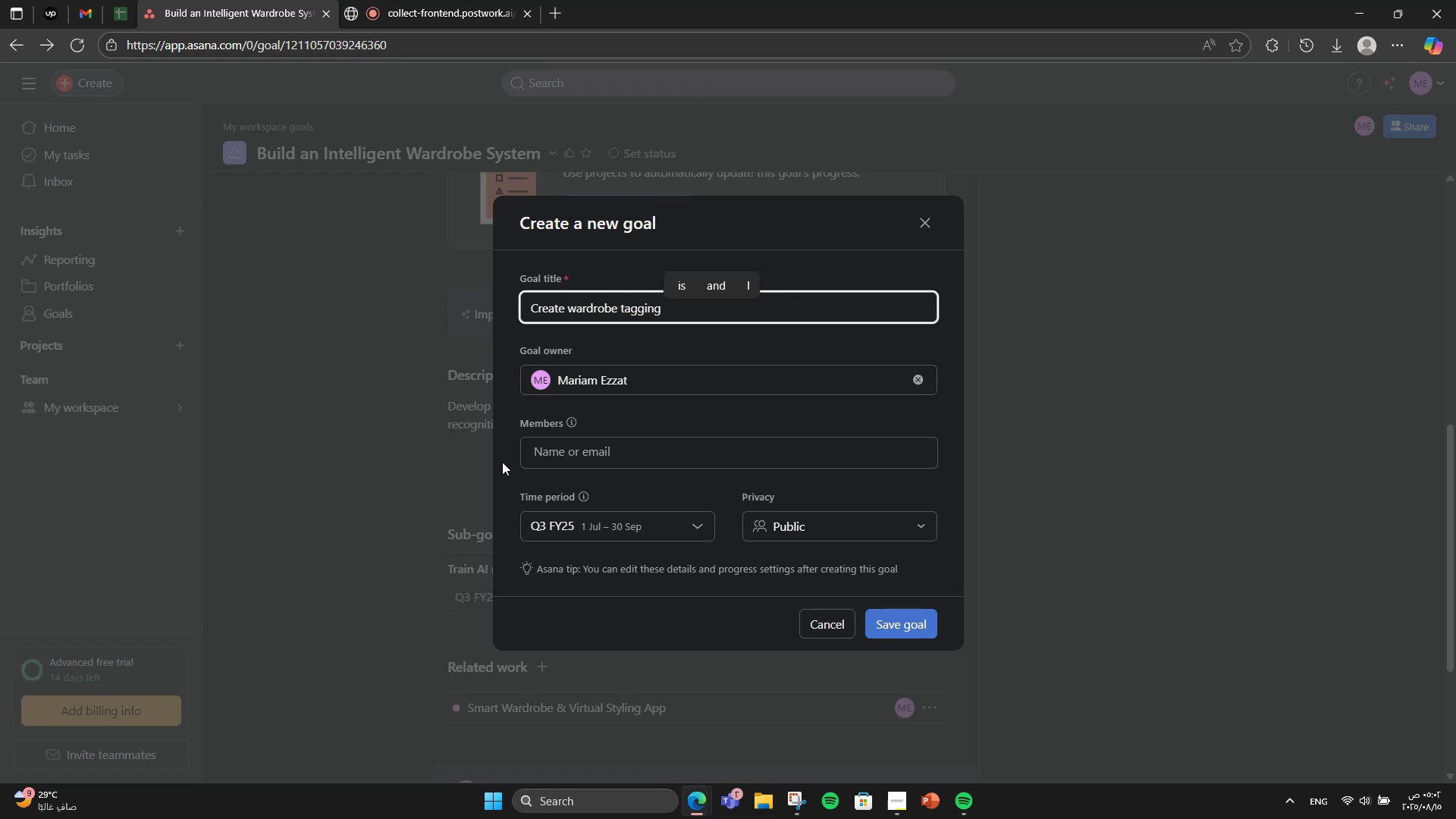 
type(system for easy filtering)
 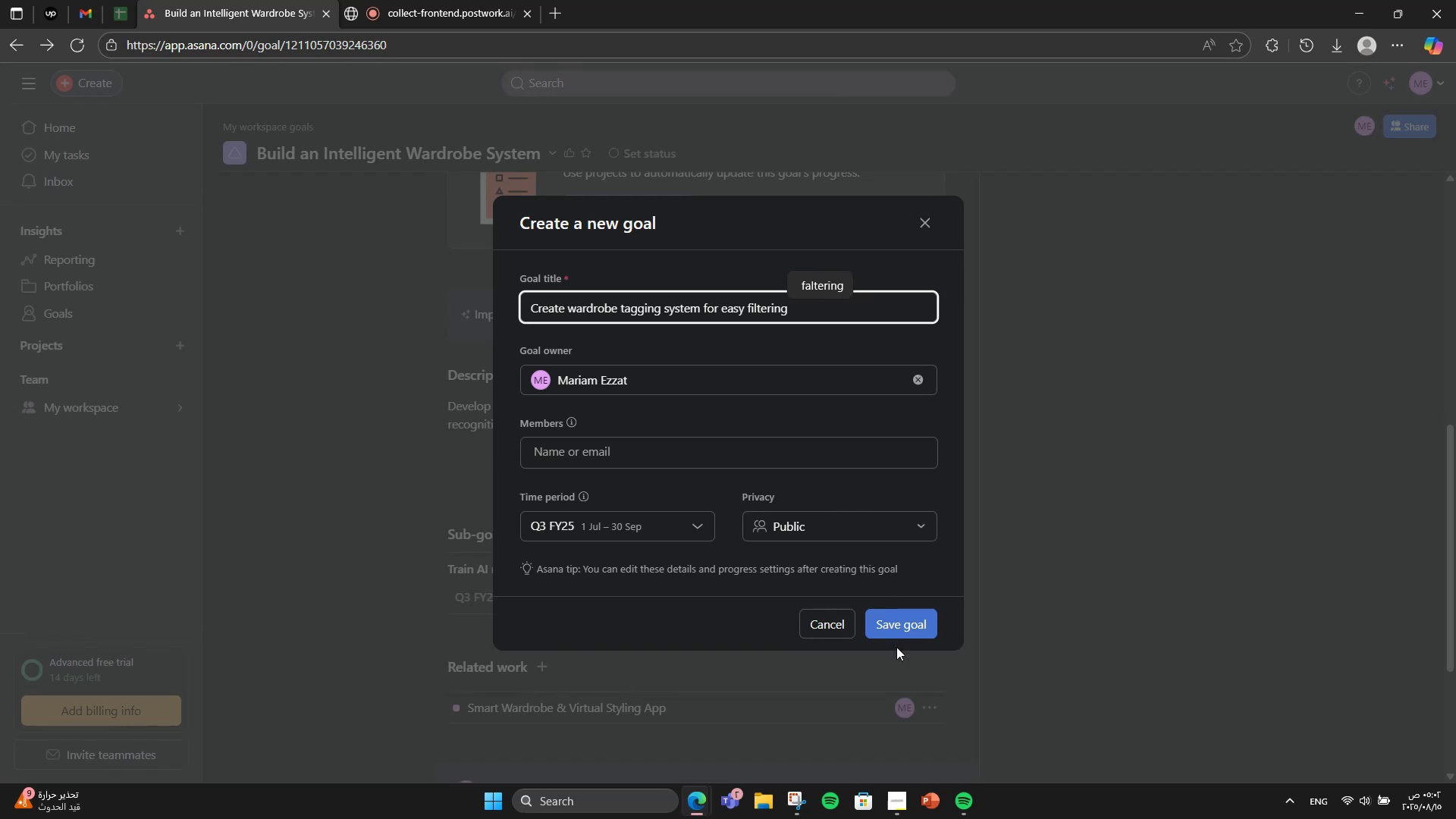 
left_click([887, 630])
 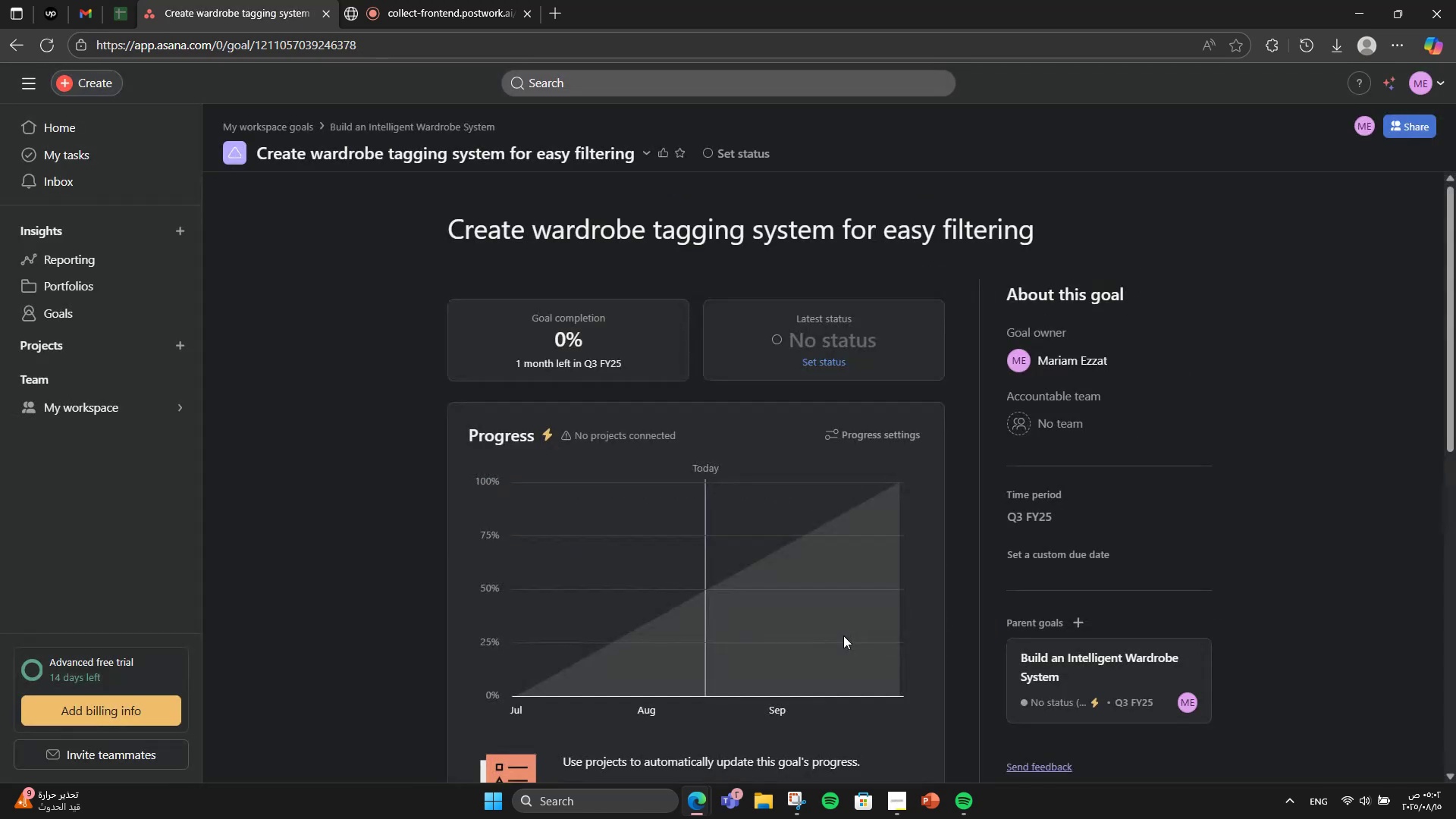 
scroll: coordinate [843, 635], scroll_direction: down, amount: 8.0
 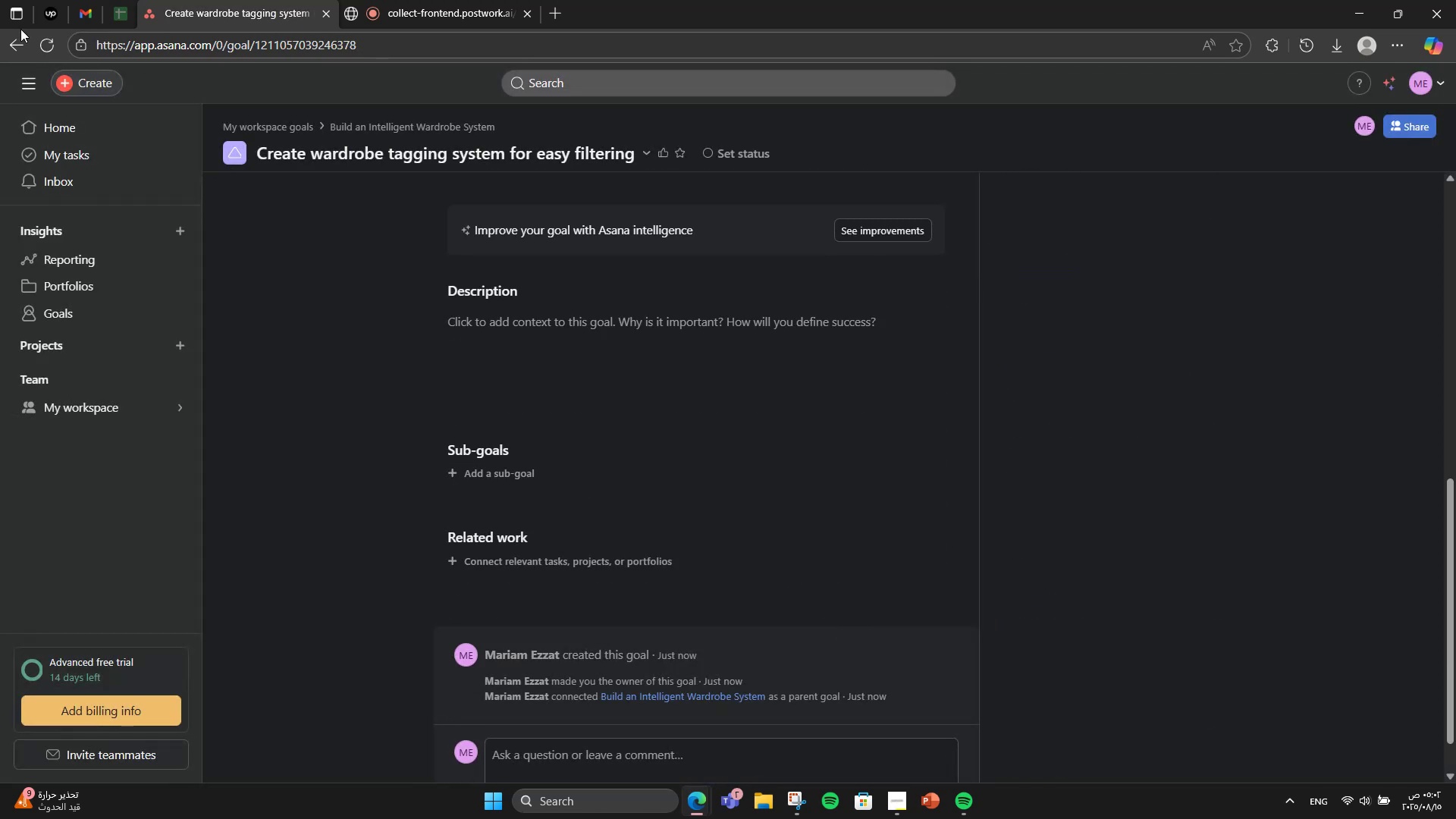 
left_click([1, 47])
 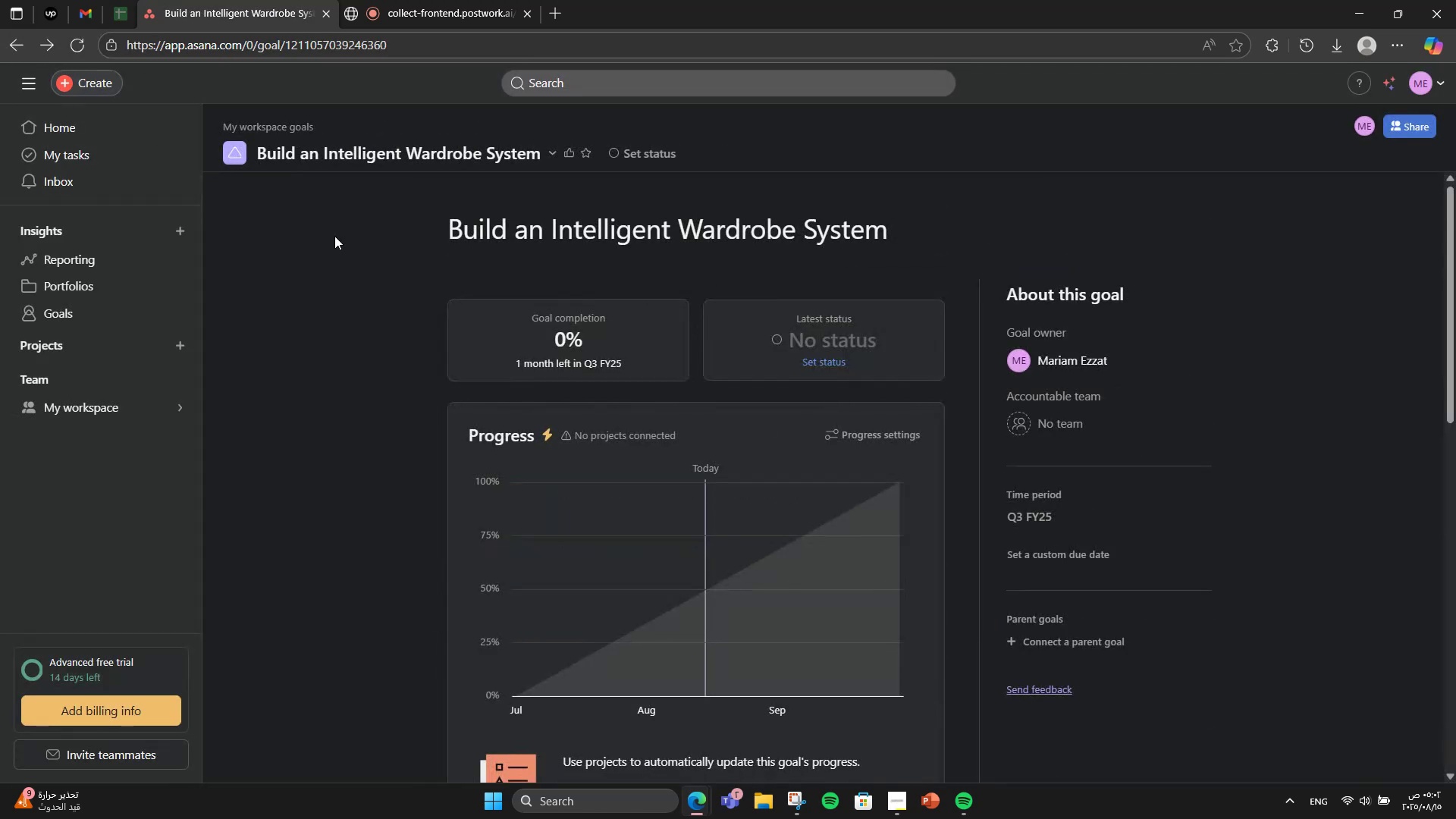 
scroll: coordinate [573, 349], scroll_direction: down, amount: 8.0
 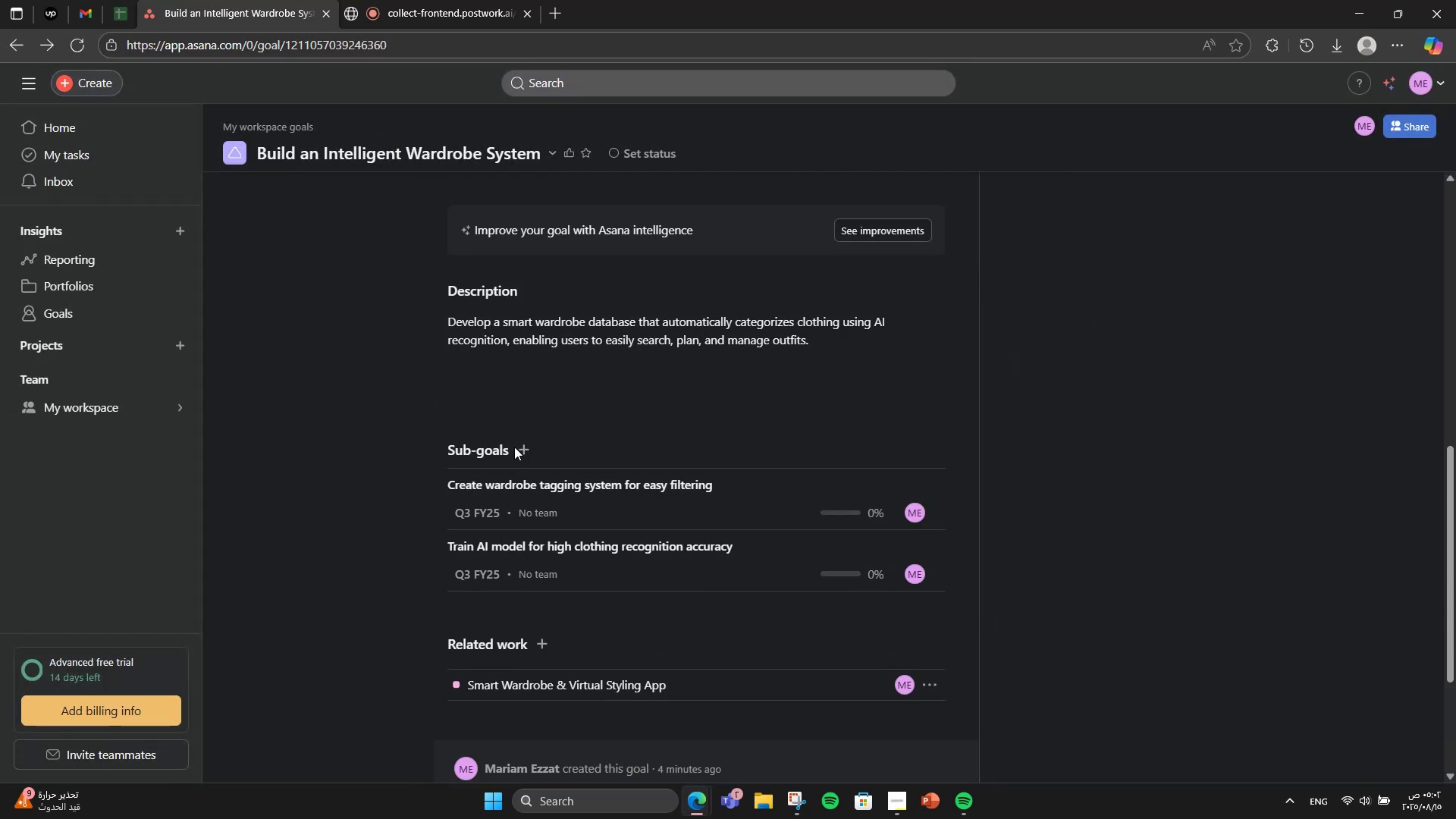 
left_click([532, 450])
 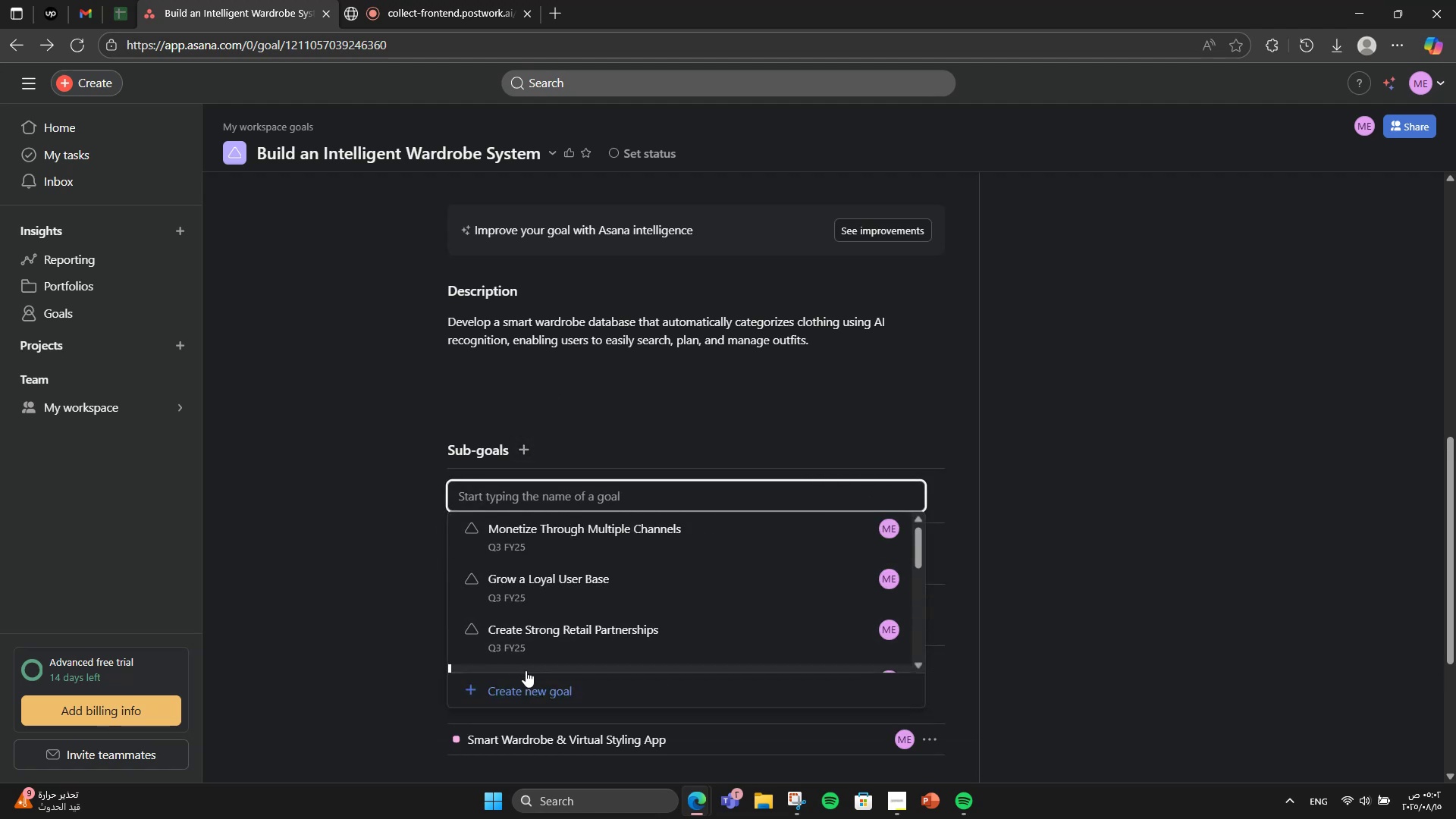 
left_click([531, 678])
 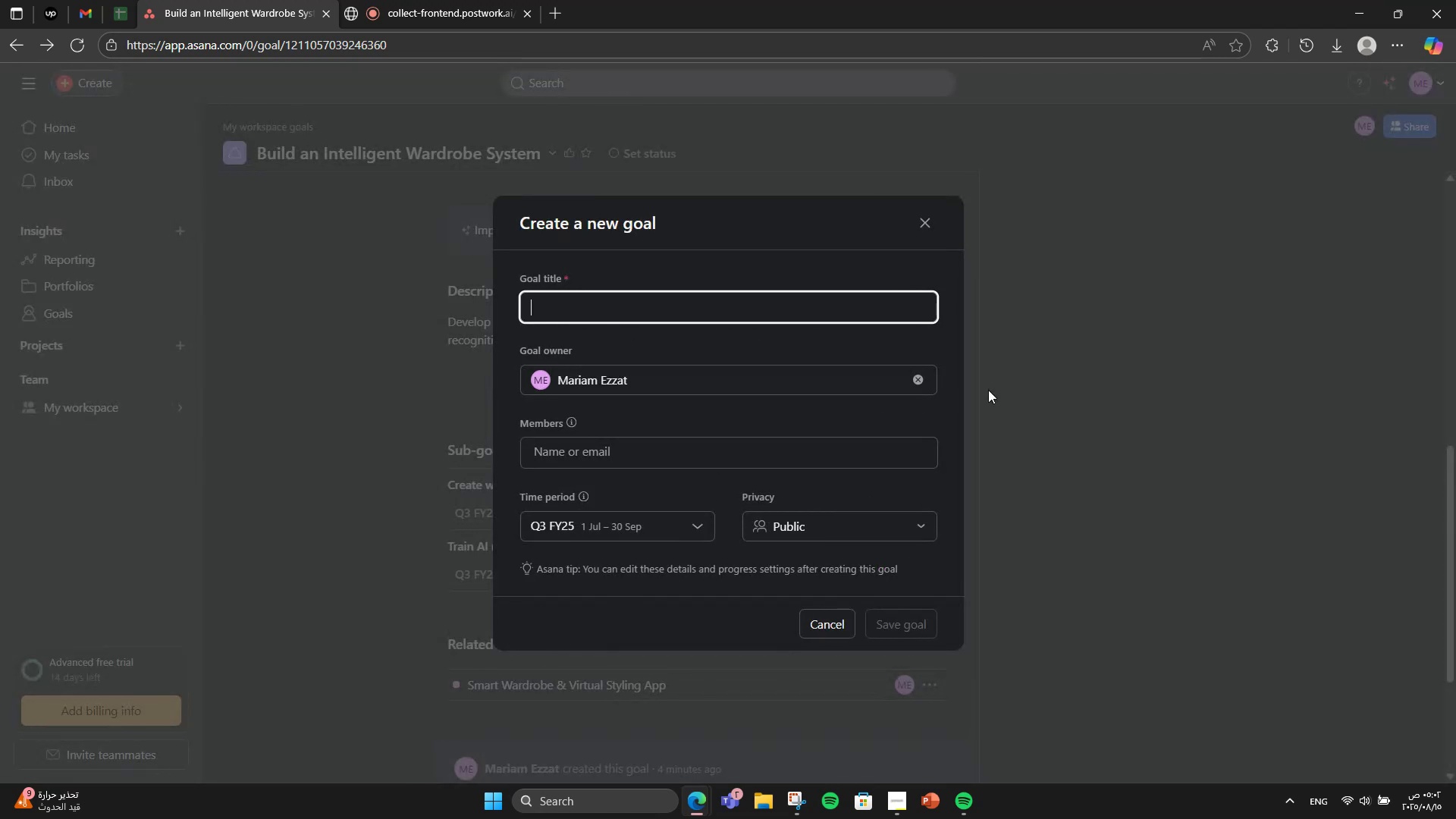 
left_click([1045, 388])
 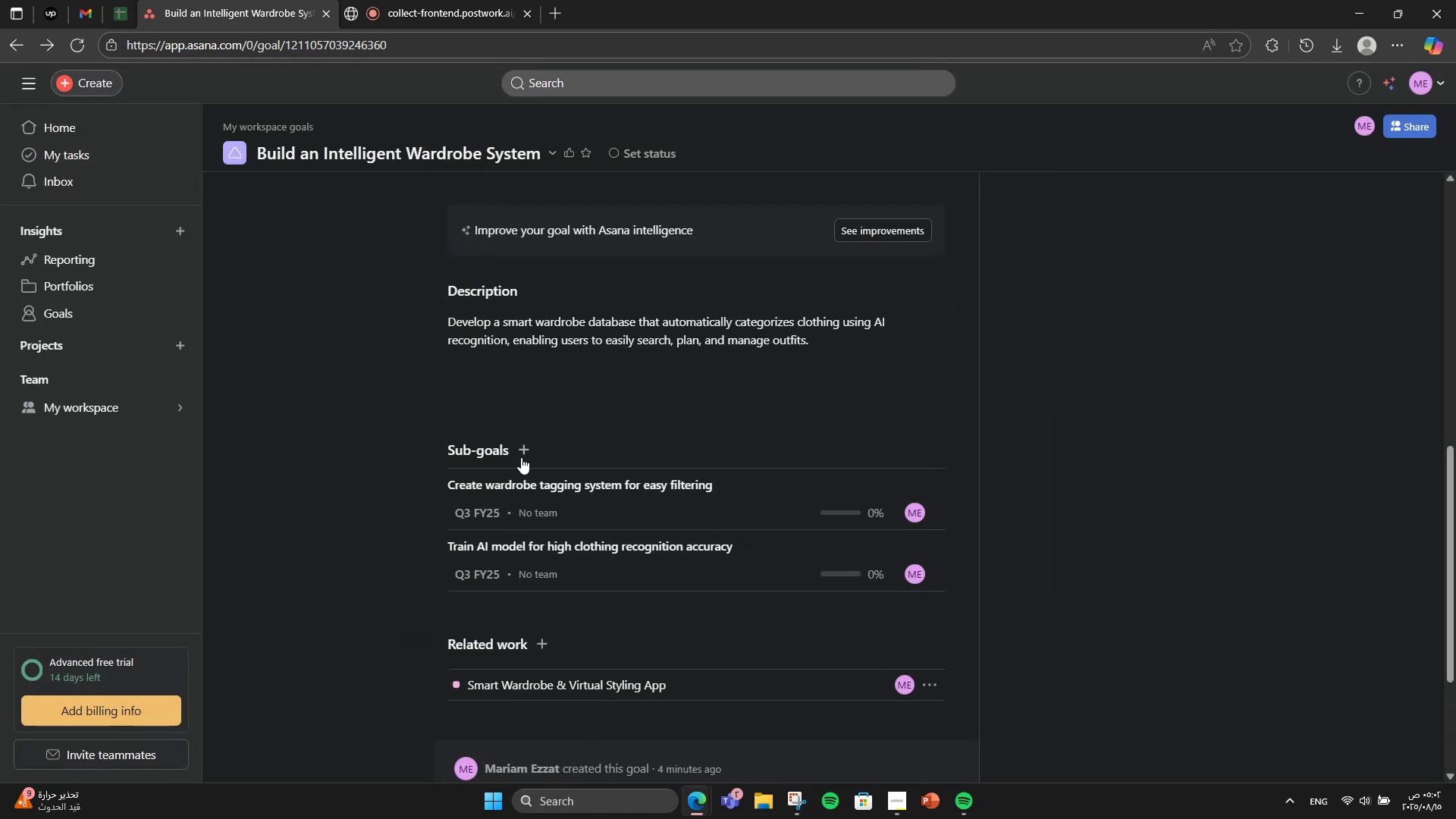 
left_click([520, 456])
 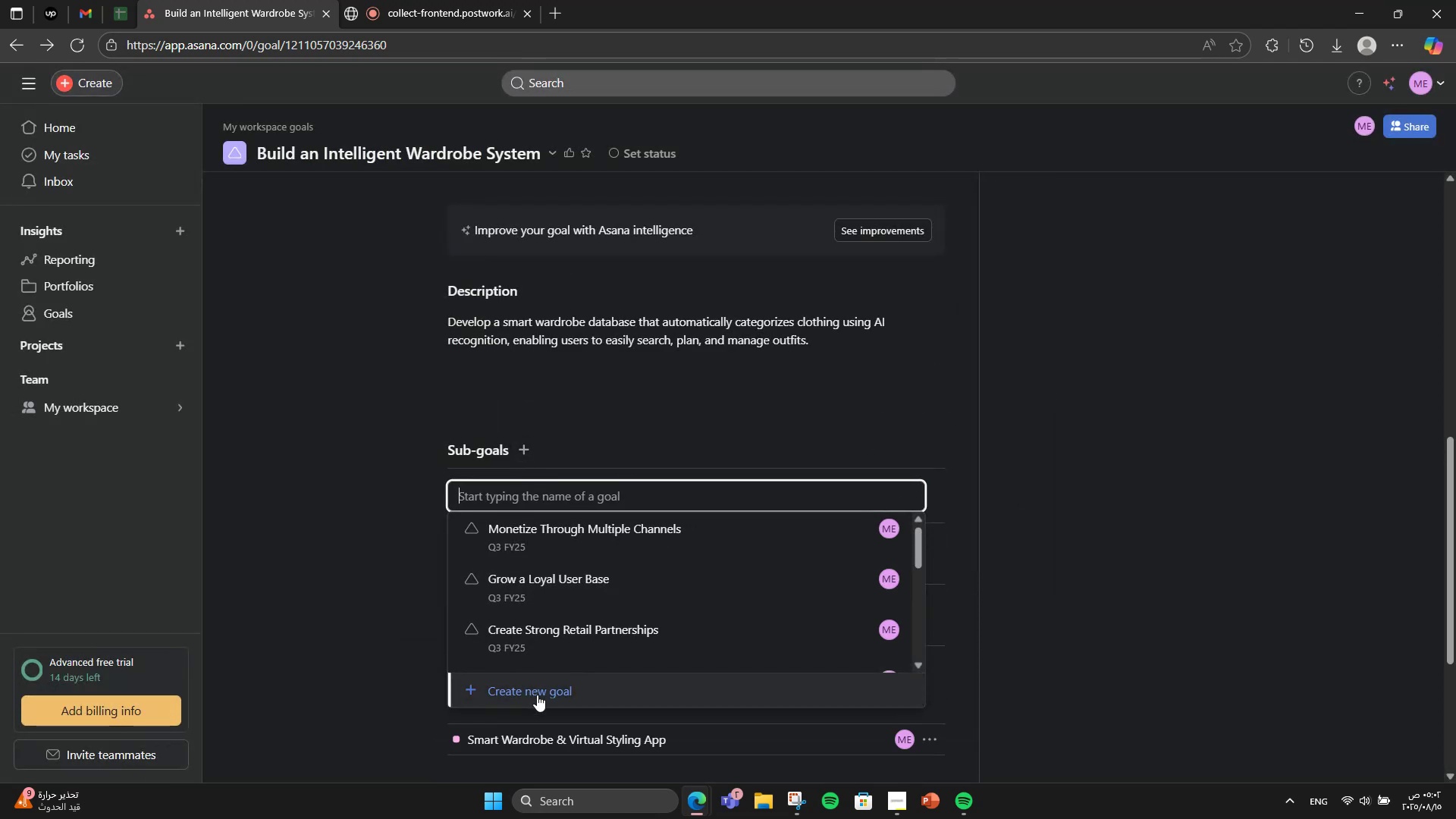 
left_click([536, 695])
 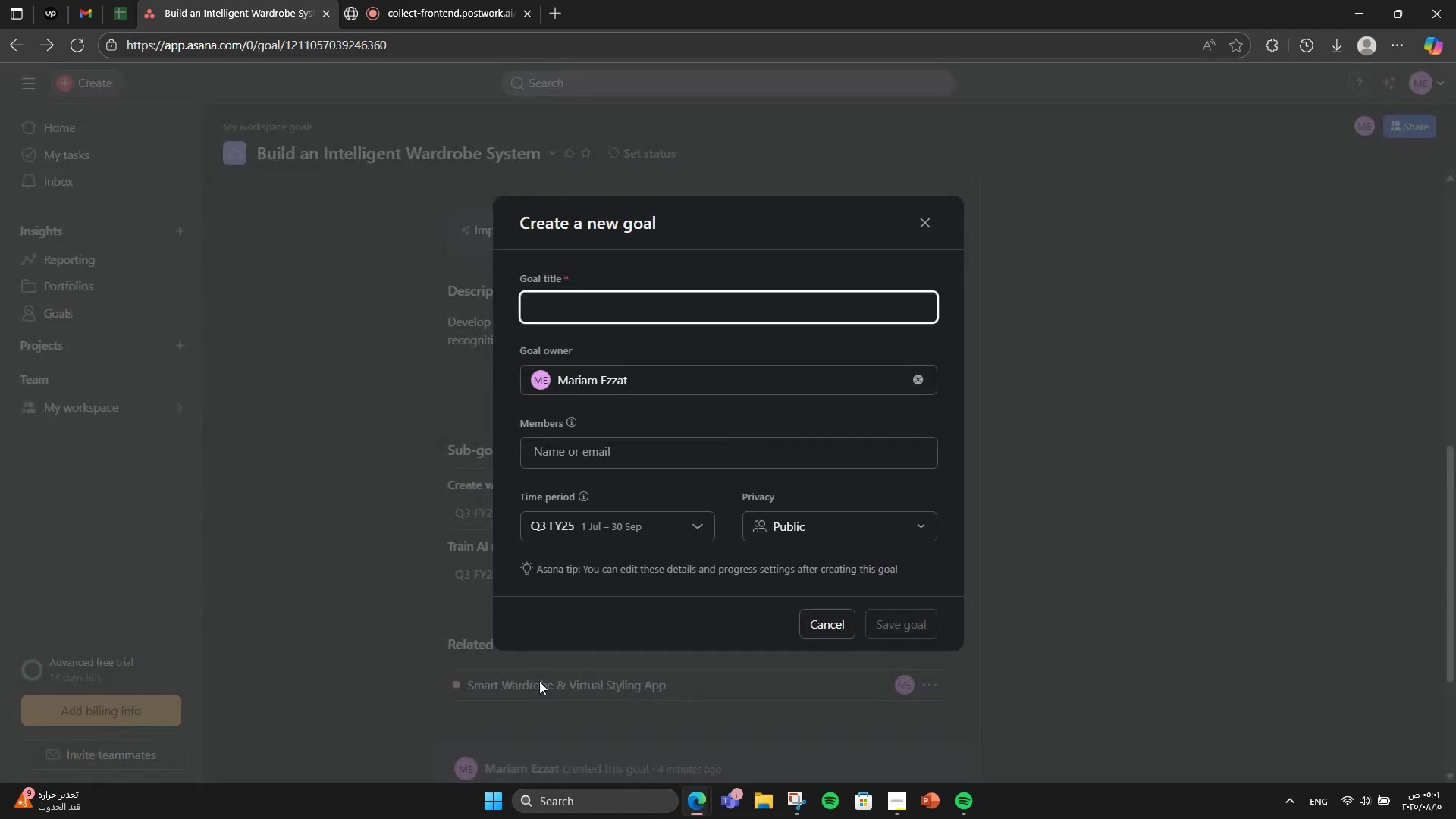 
type(Implement bi)
key(Backspace)
type(ulk clothing upload via phos)
key(Backspace)
type(toss)
key(Backspace)
 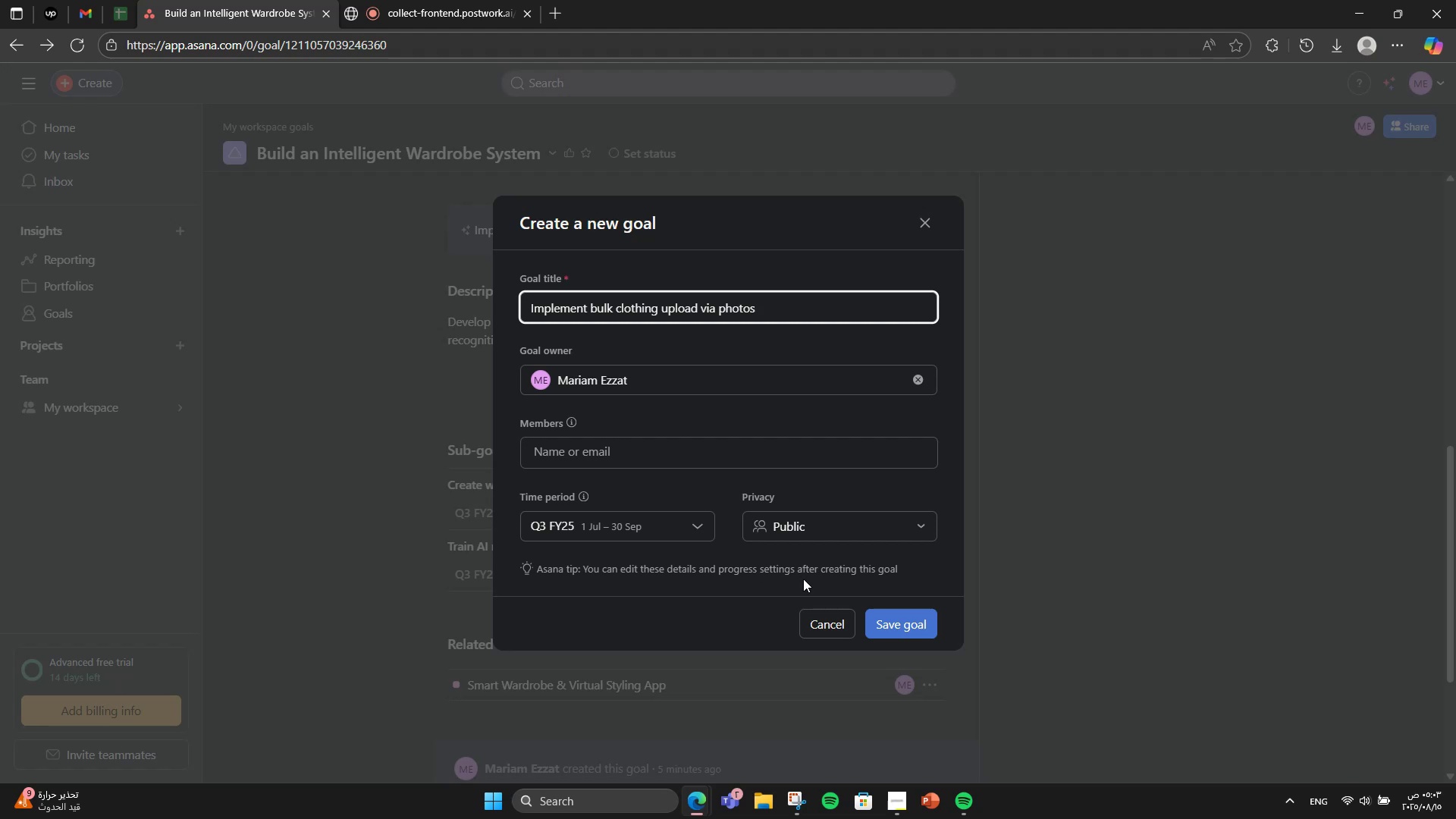 
left_click([918, 623])
 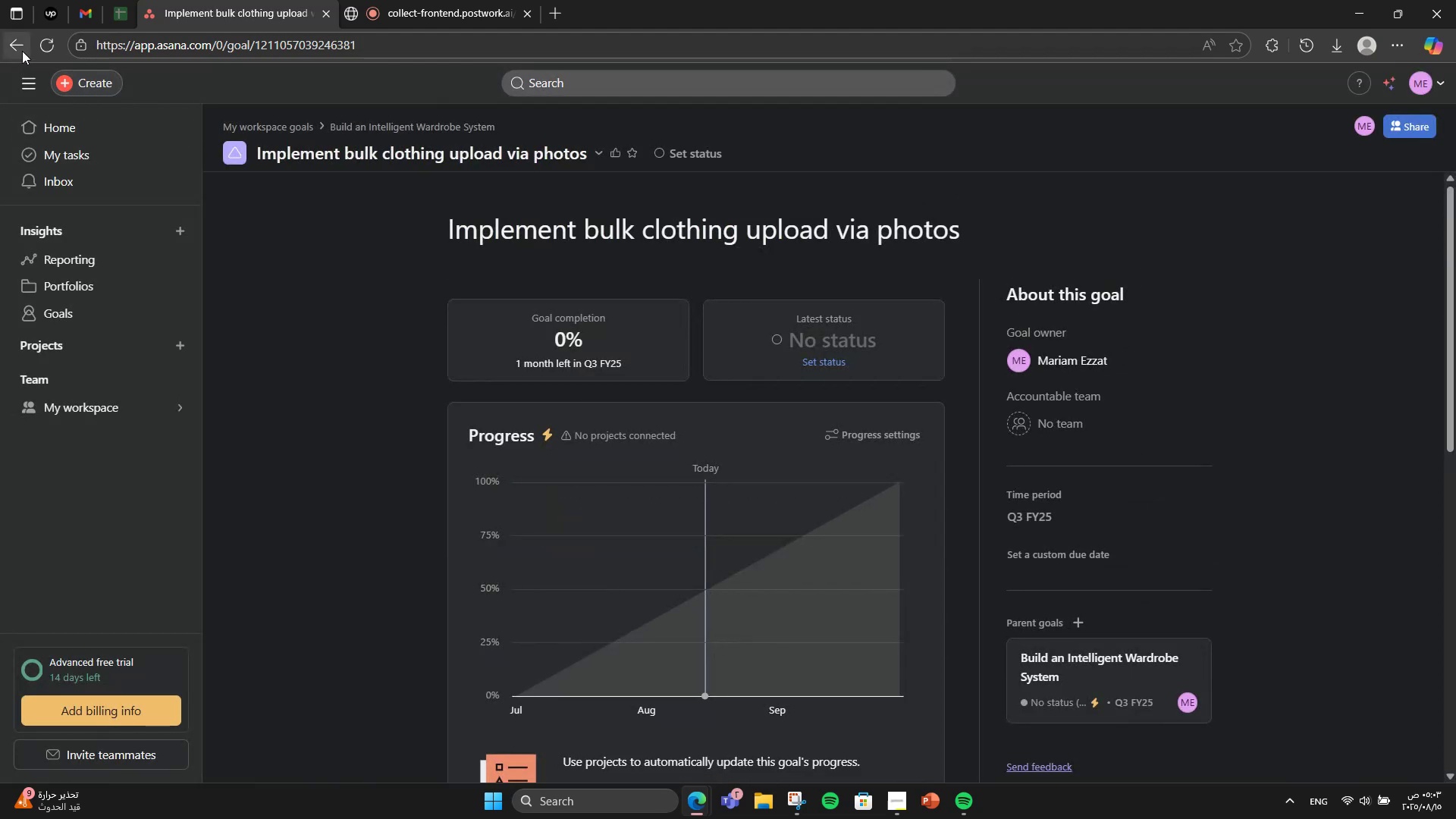 
left_click([17, 49])
 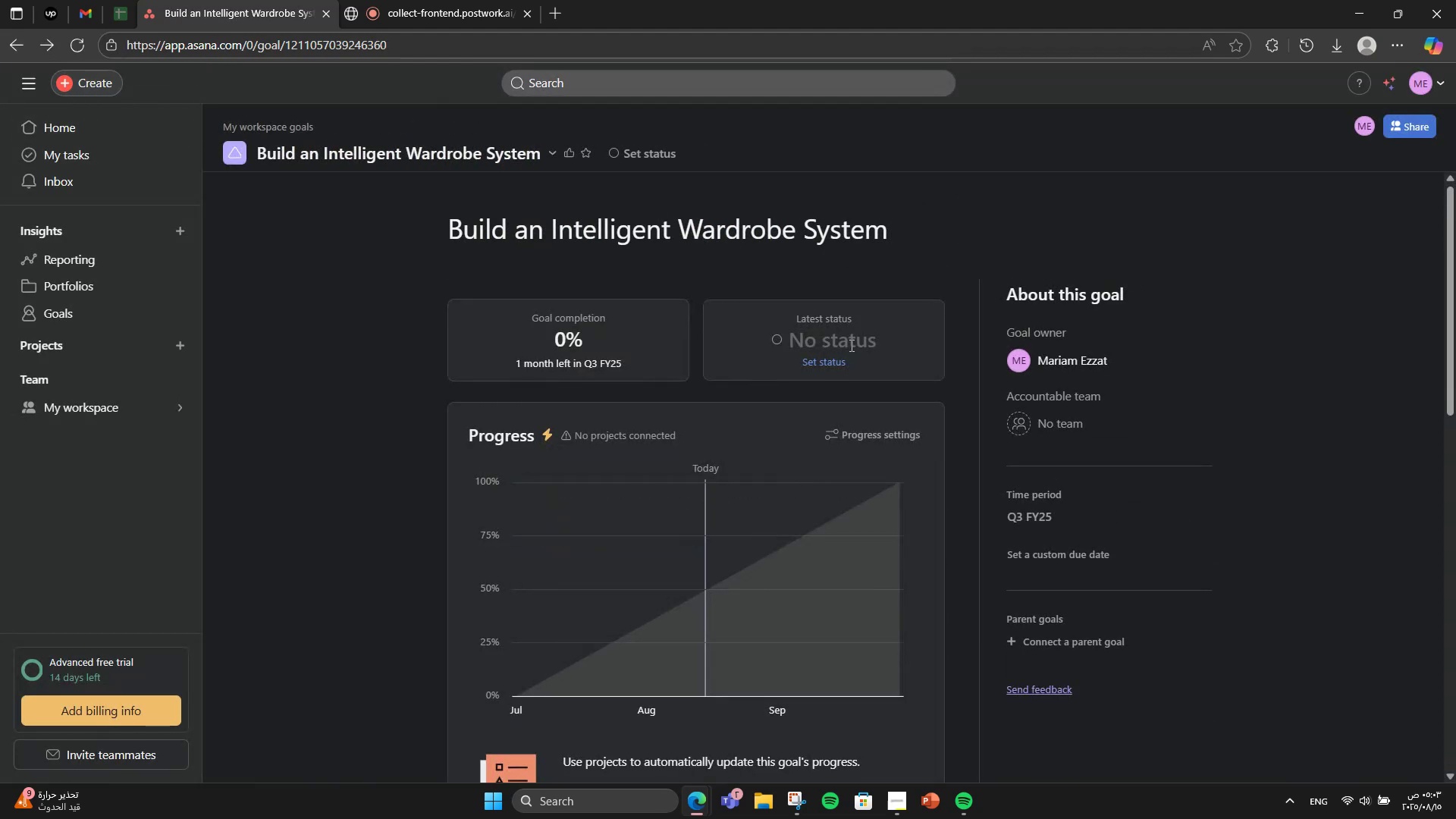 
scroll: coordinate [728, 353], scroll_direction: down, amount: 8.0
 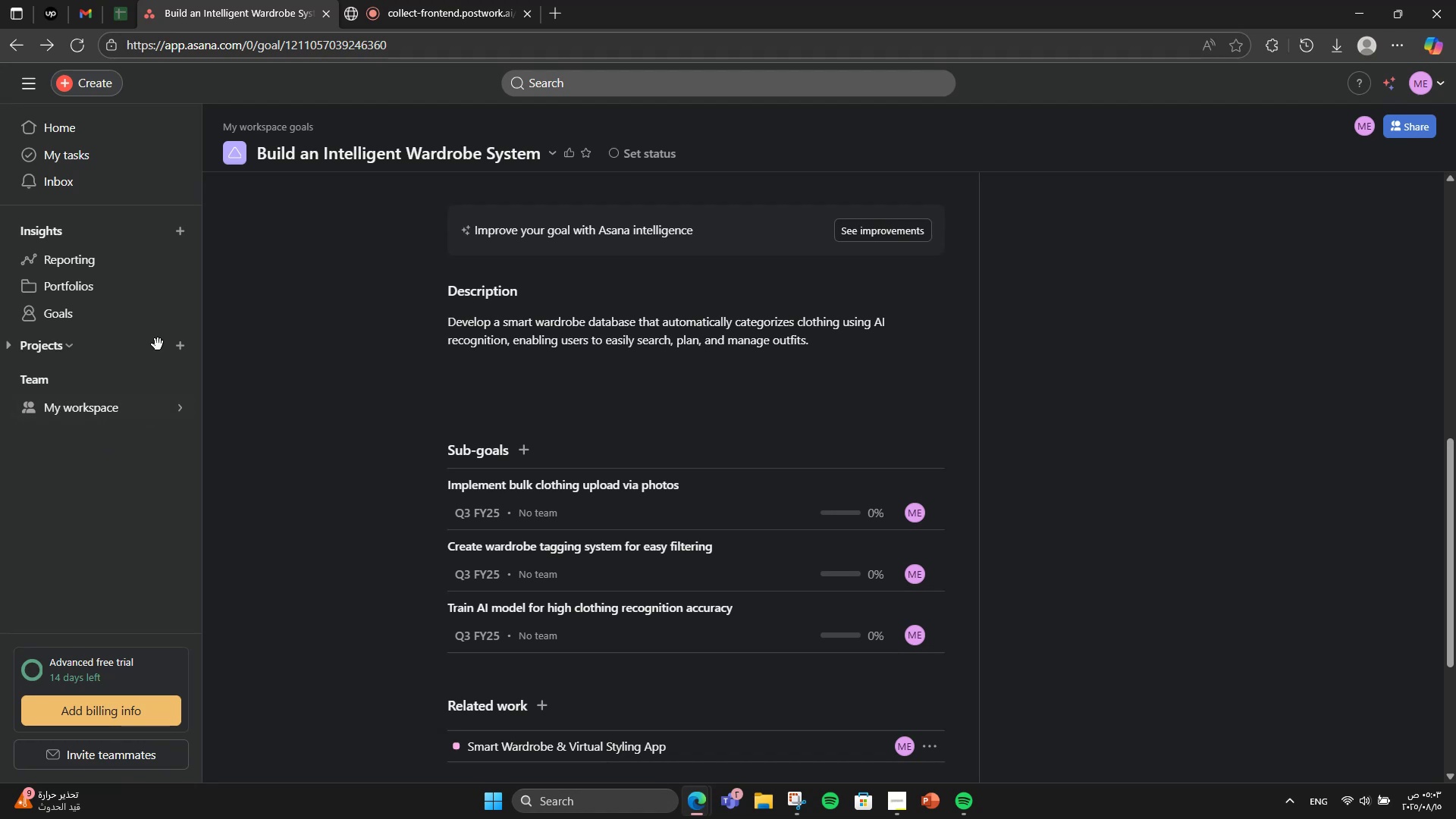 
left_click([5, 43])
 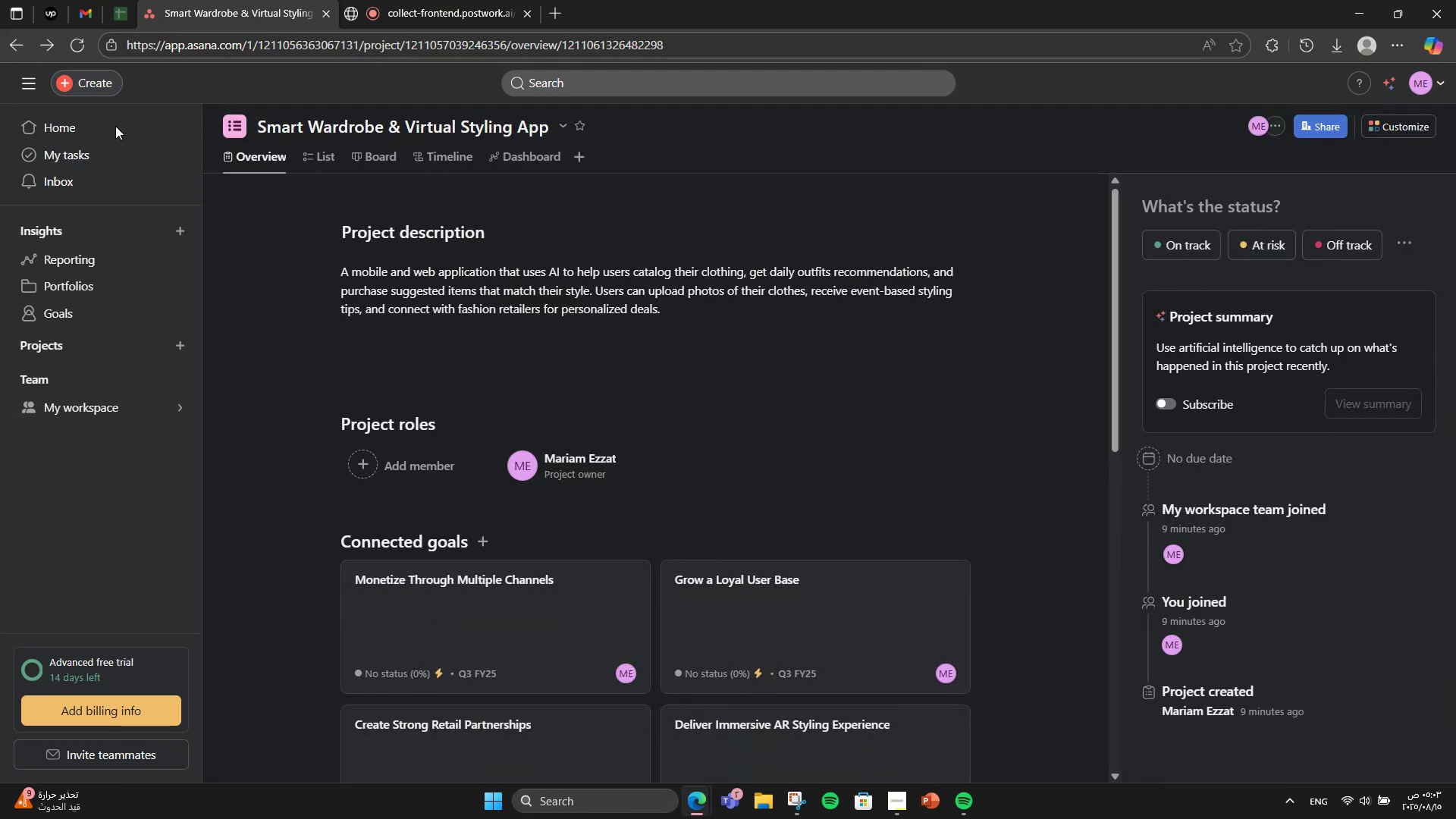 
scroll: coordinate [377, 310], scroll_direction: down, amount: 4.0
 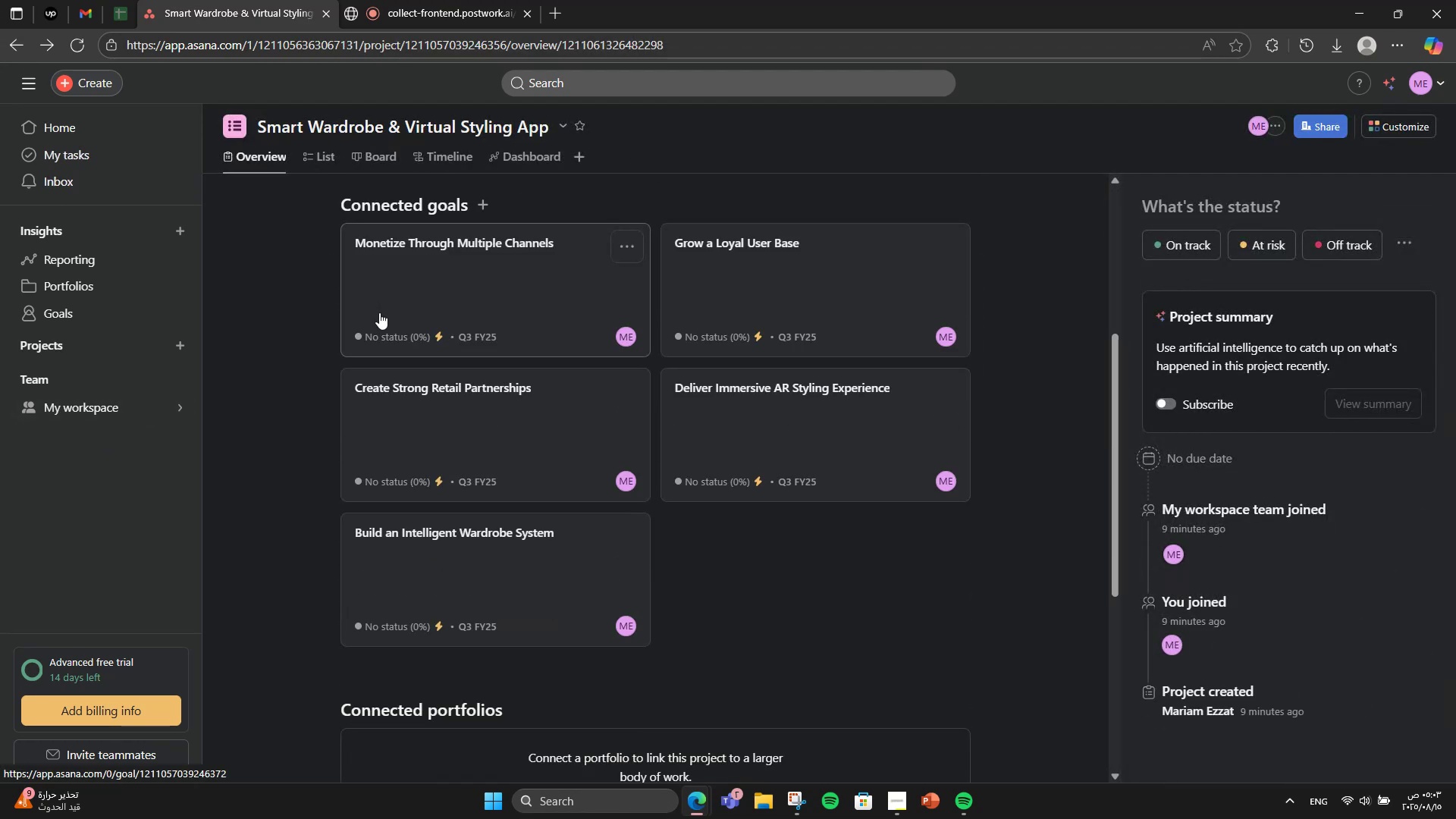 
wait(5.38)
 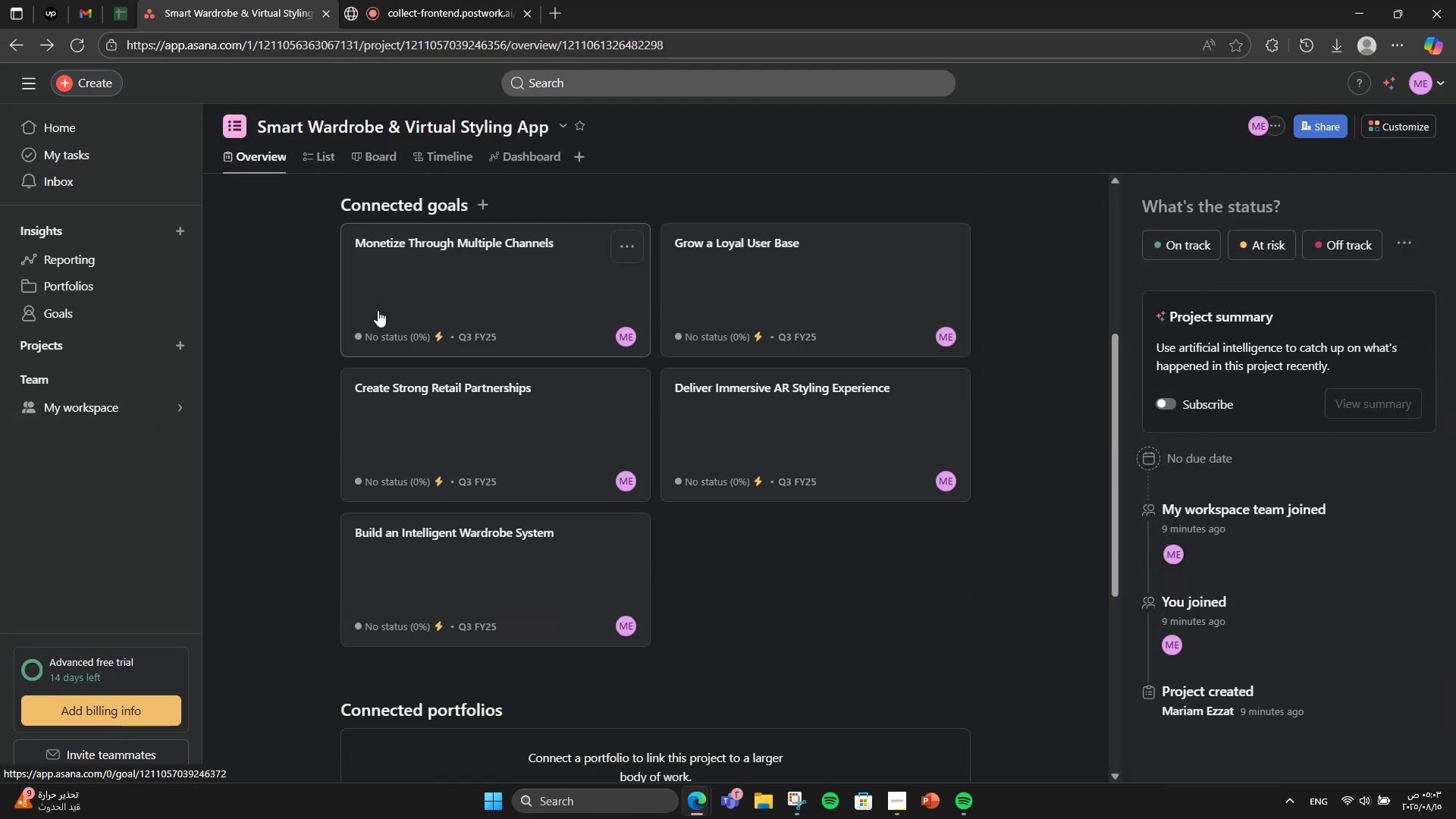 
left_click([714, 403])
 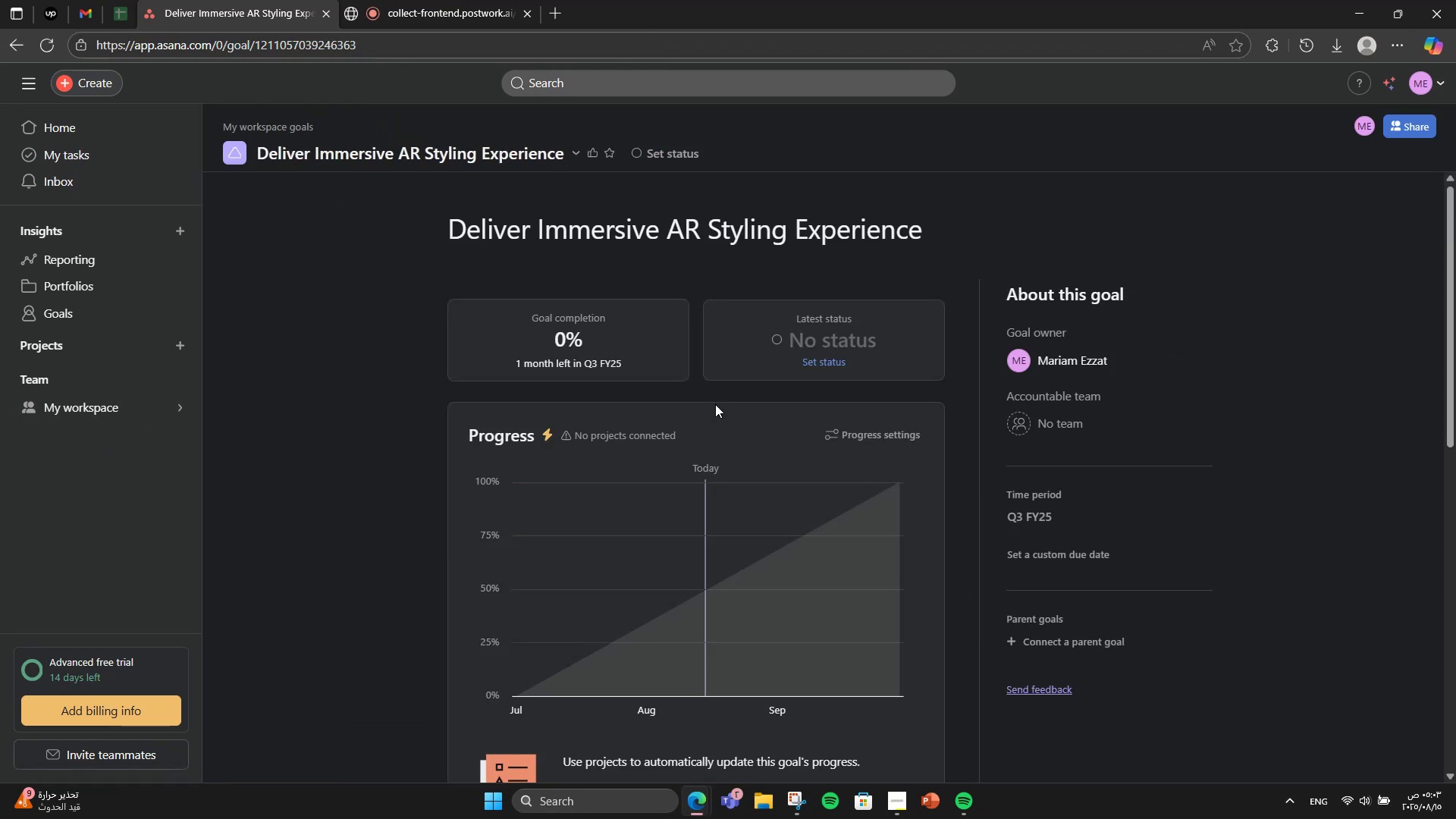 
scroll: coordinate [635, 521], scroll_direction: down, amount: 4.0
 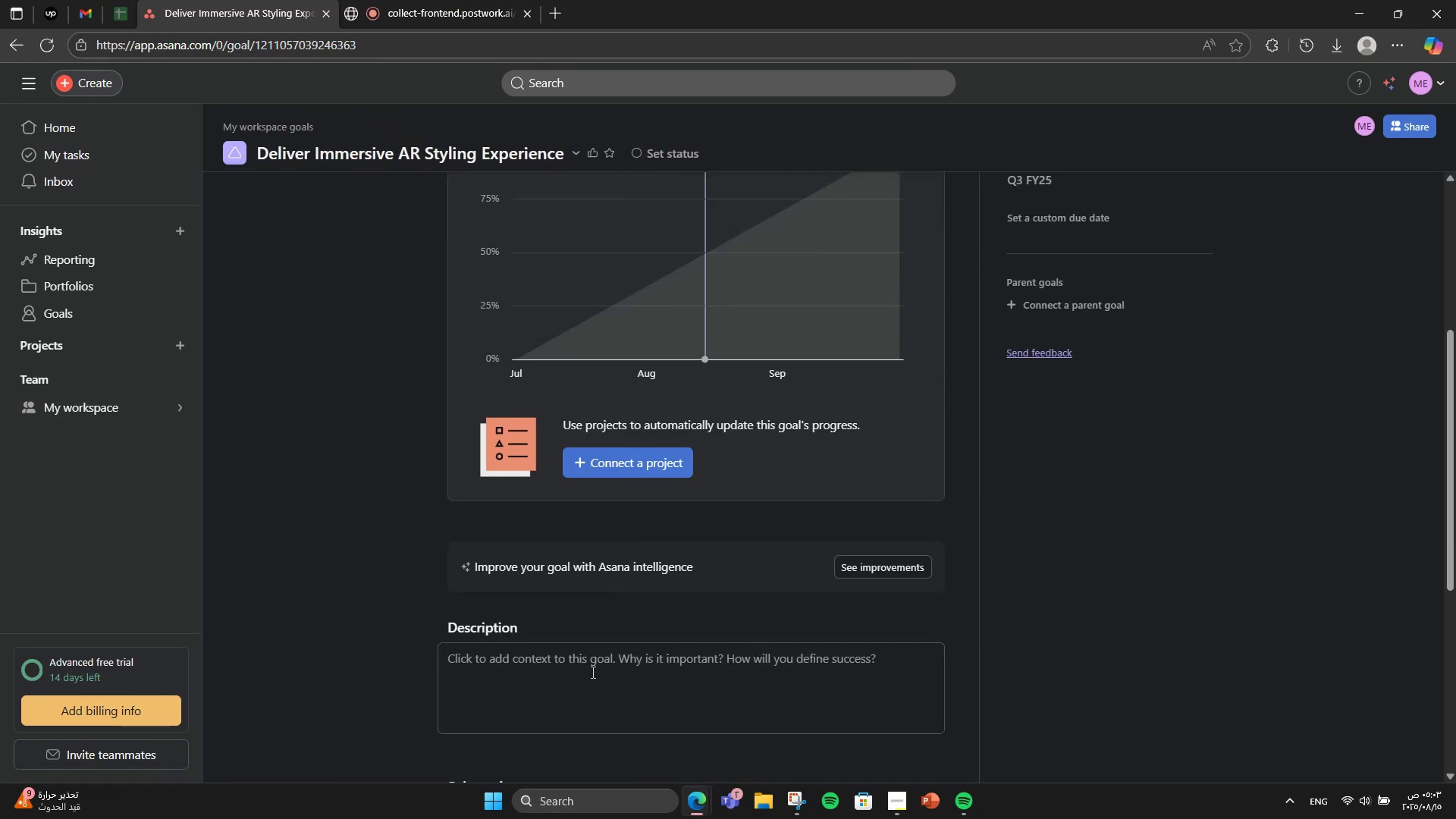 
left_click([592, 672])
 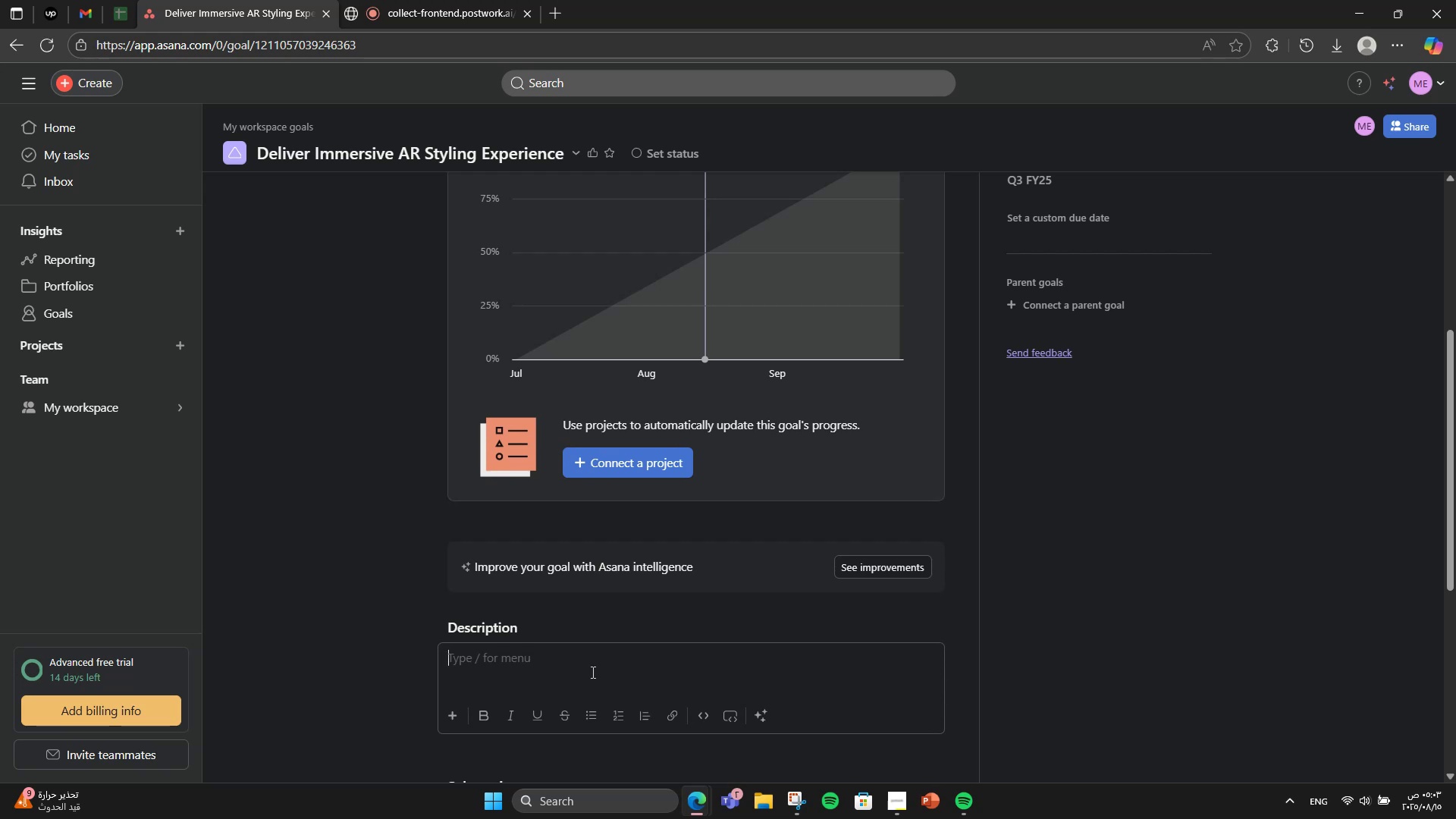 
type(Implement )
 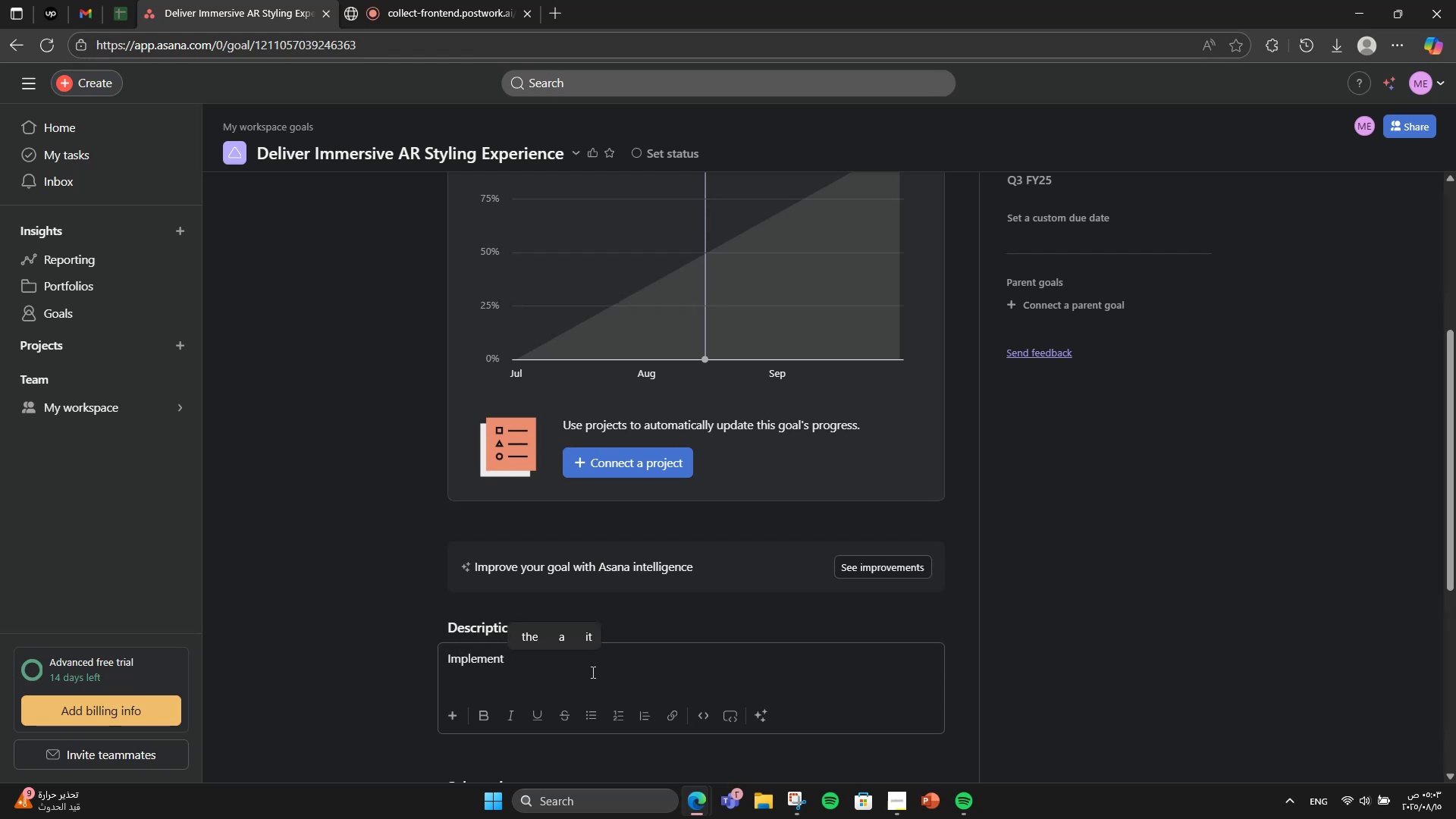 
type(an AR try )
key(Backspace)
type(-on feature allowing userd )
key(Backspace)
key(Backspace)
type(s to visualis)
key(Backspace)
type(ze outfits in real-time )
key(Backspace)
type(, boosting engagement and reducing online shopping returns.)
 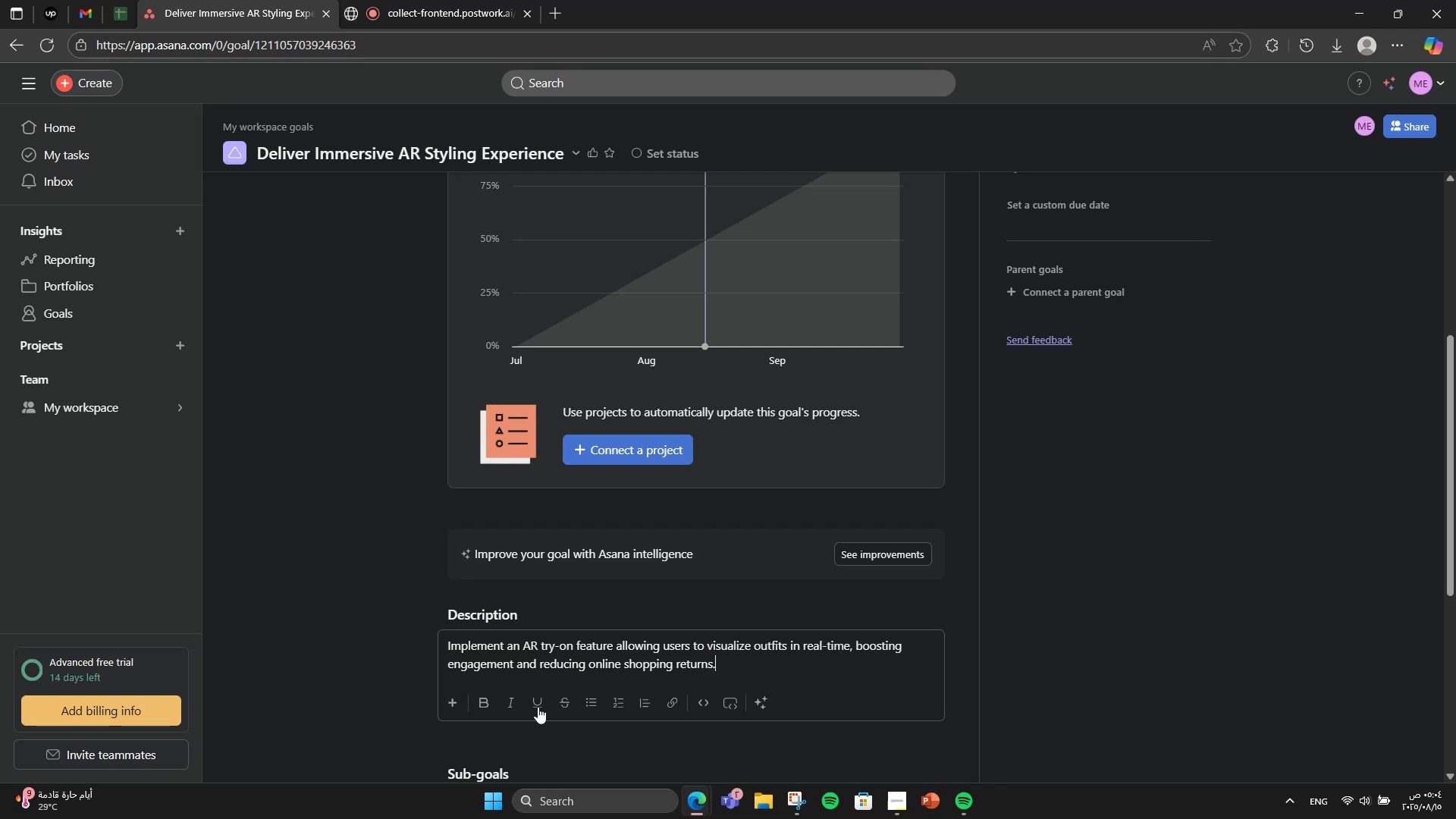 
scroll: coordinate [549, 653], scroll_direction: down, amount: 6.0
 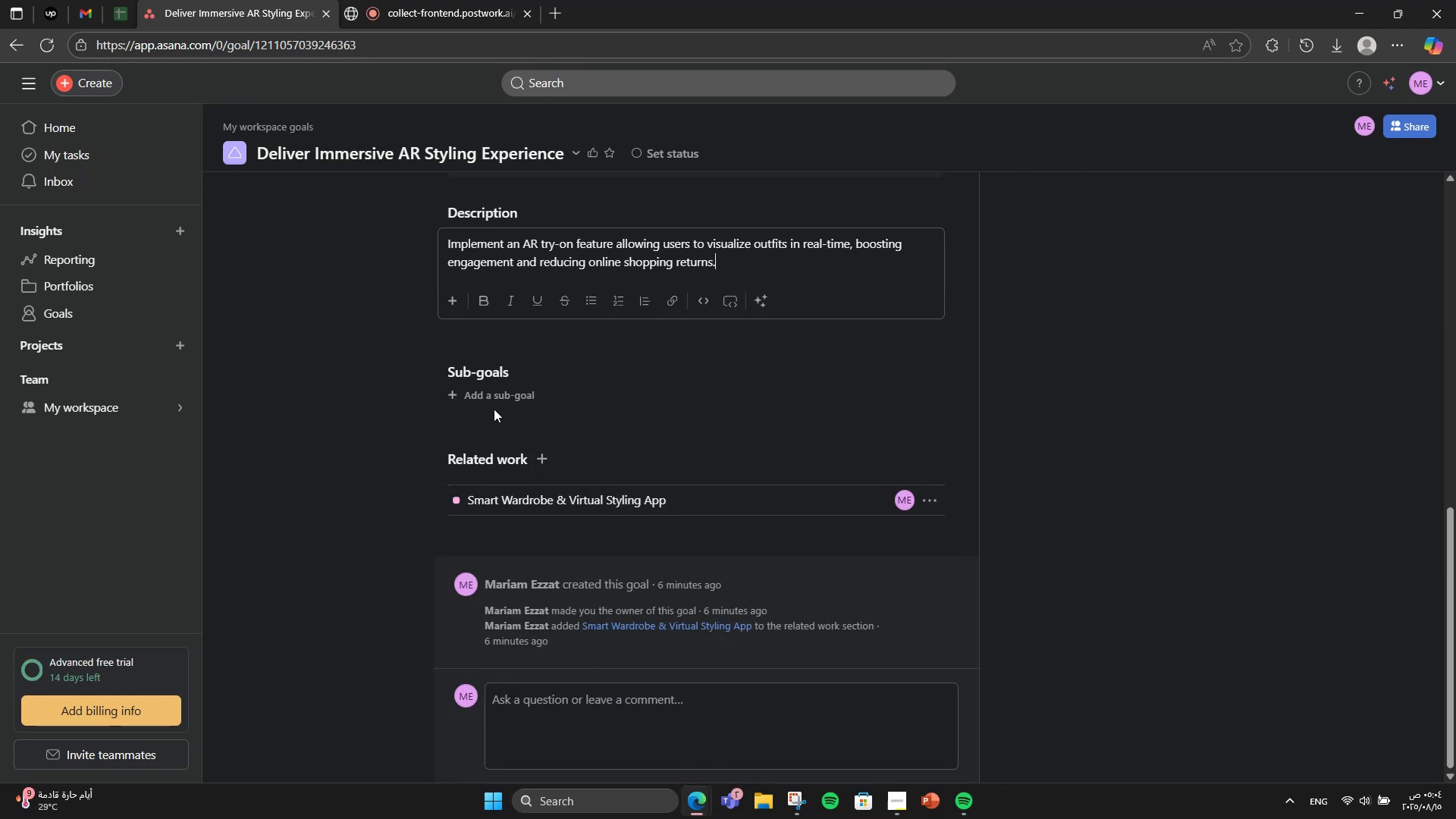 
left_click([509, 397])
 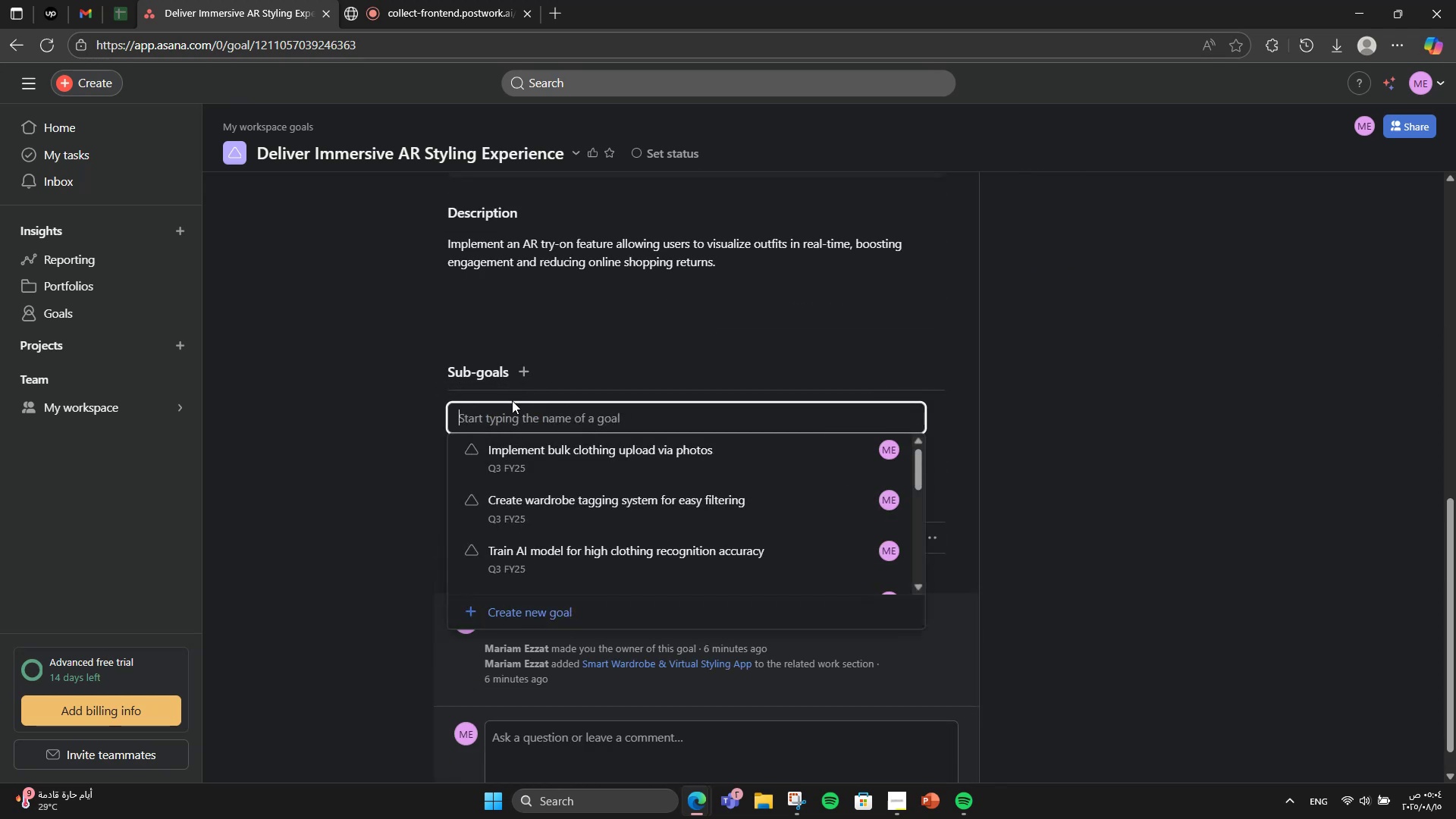 
wait(6.11)
 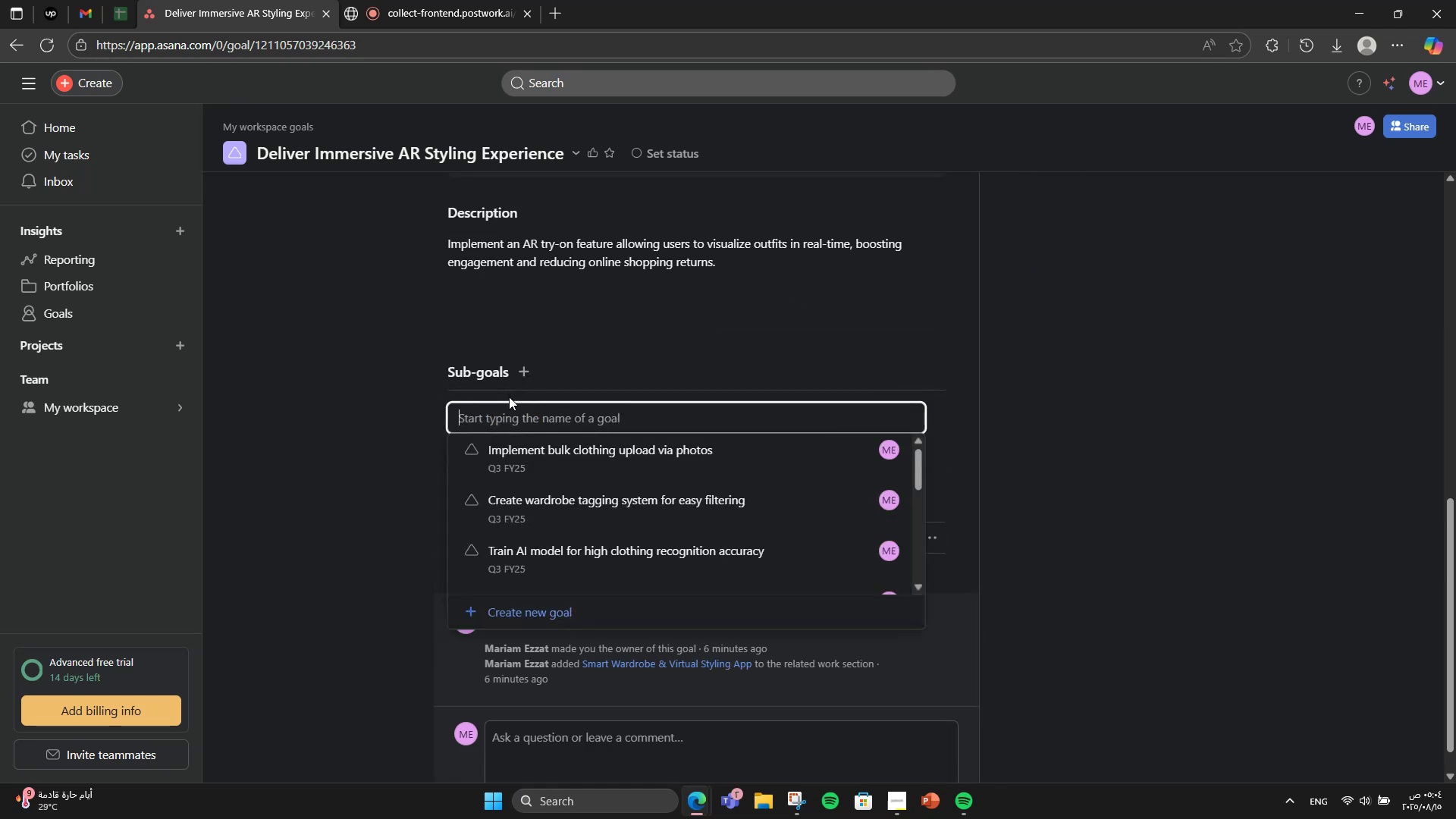 
type(Build AT)
key(Backspace)
type(R try-on module for mobile devices)
 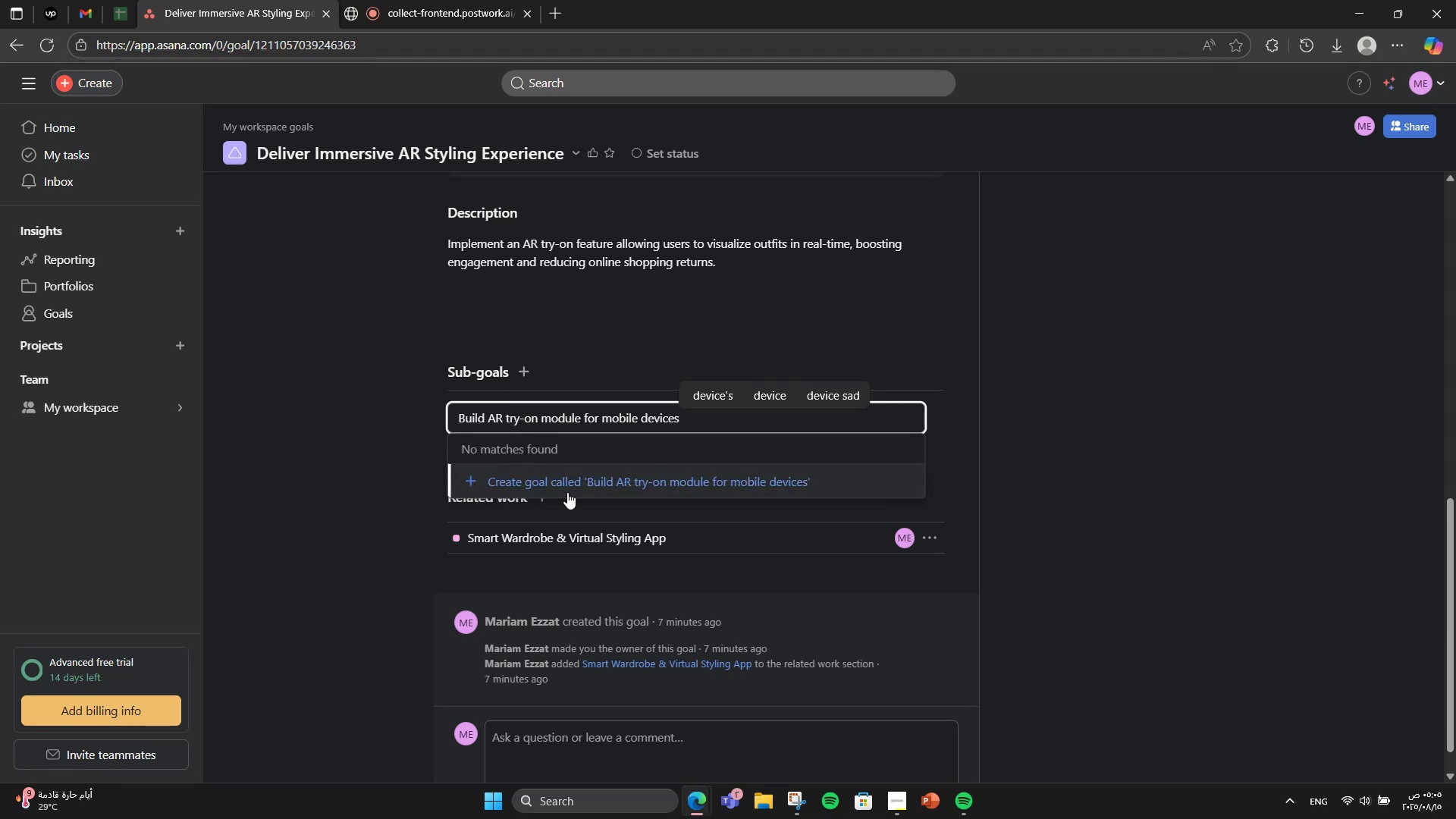 
left_click([573, 491])
 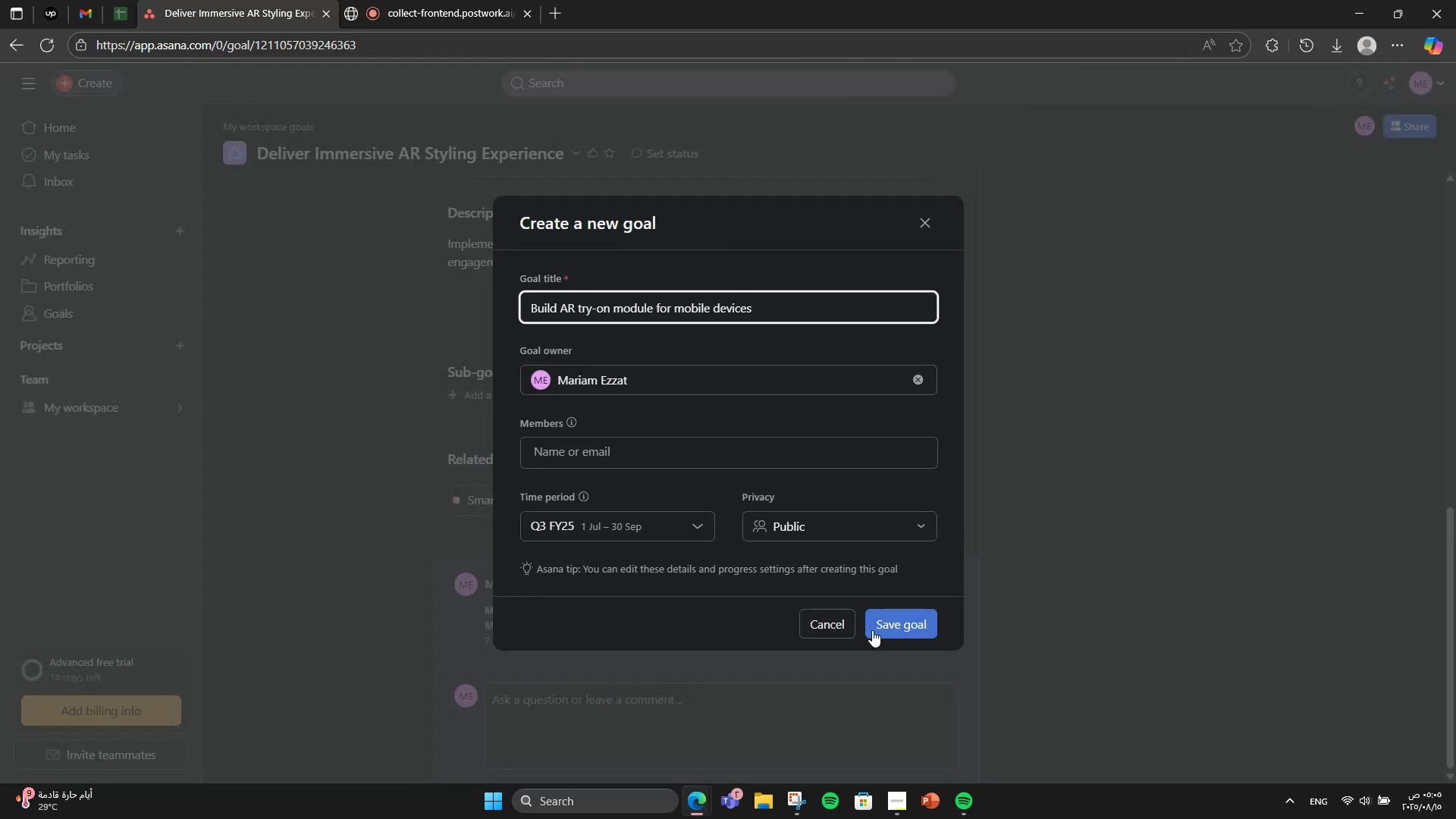 
left_click([903, 632])
 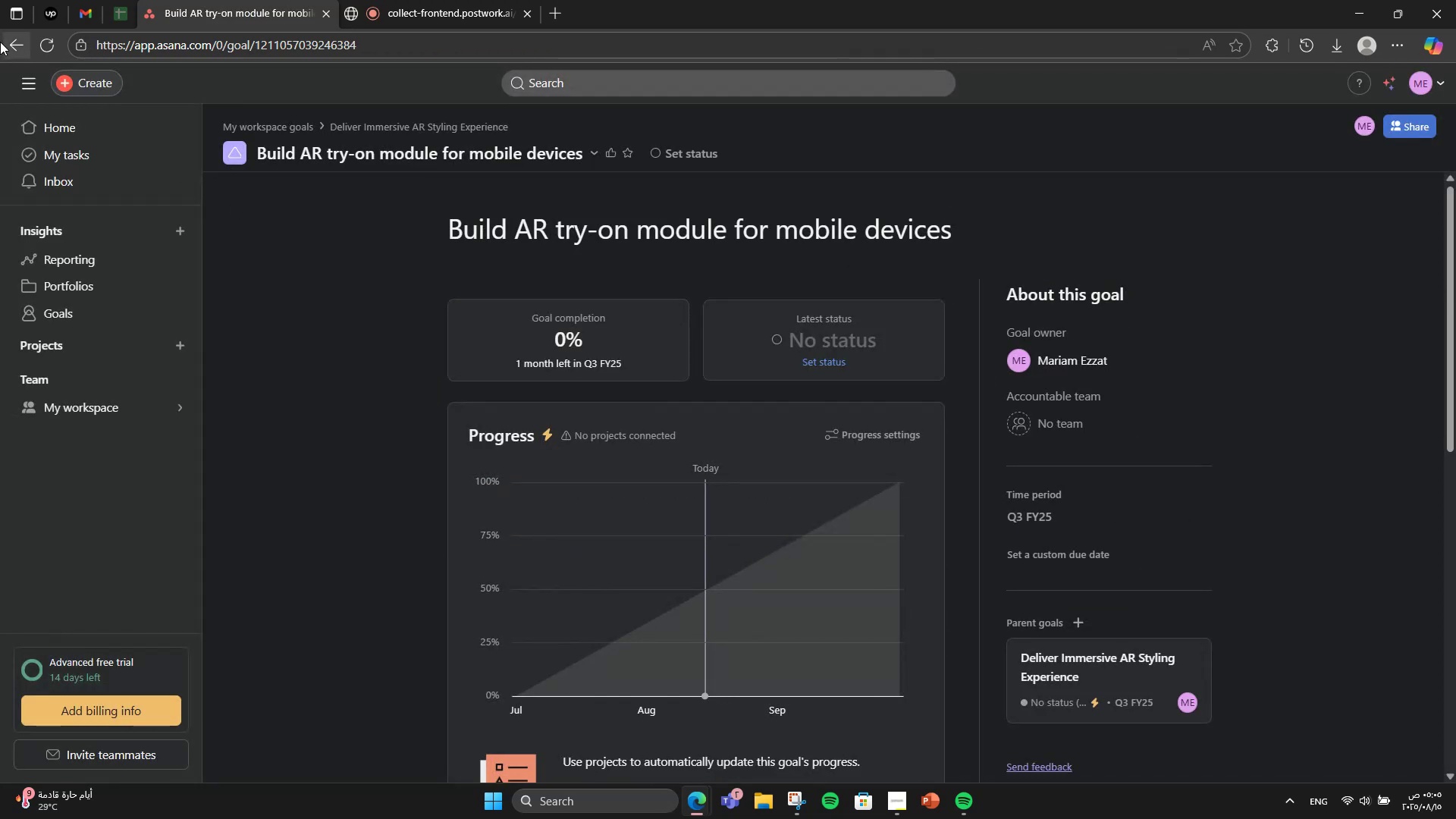 
left_click([0, 42])
 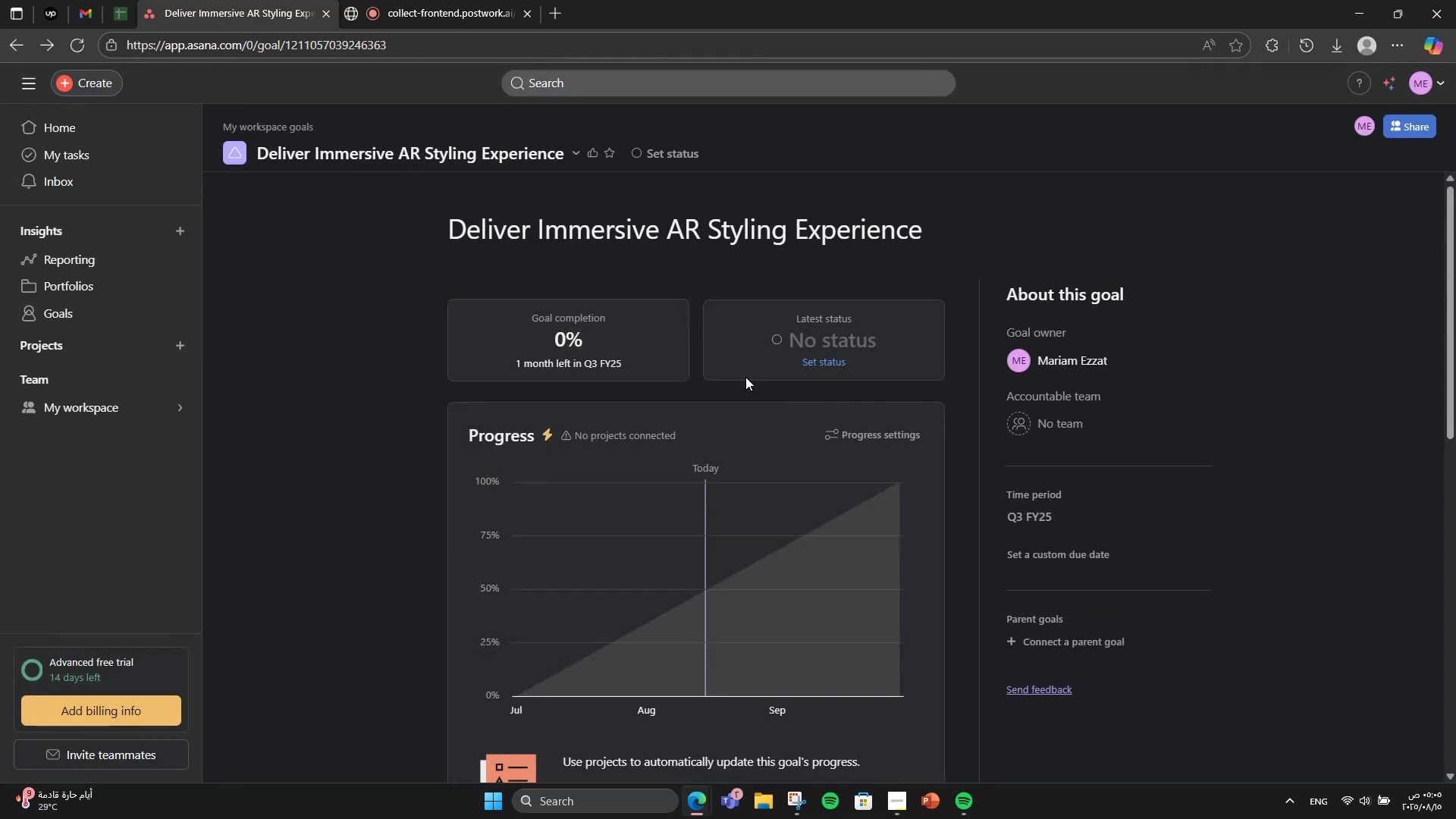 
scroll: coordinate [770, 386], scroll_direction: down, amount: 8.0
 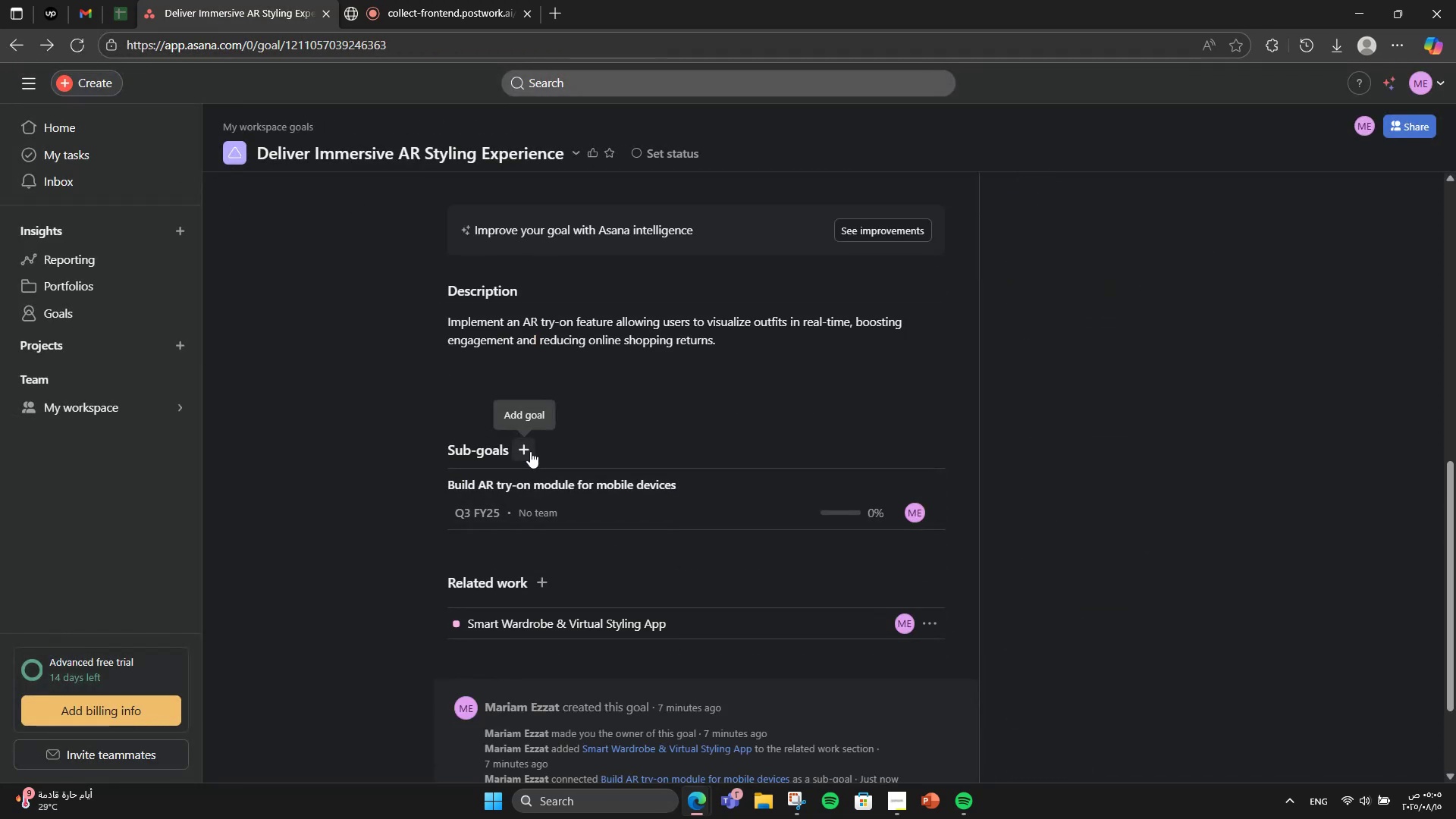 
left_click([530, 451])
 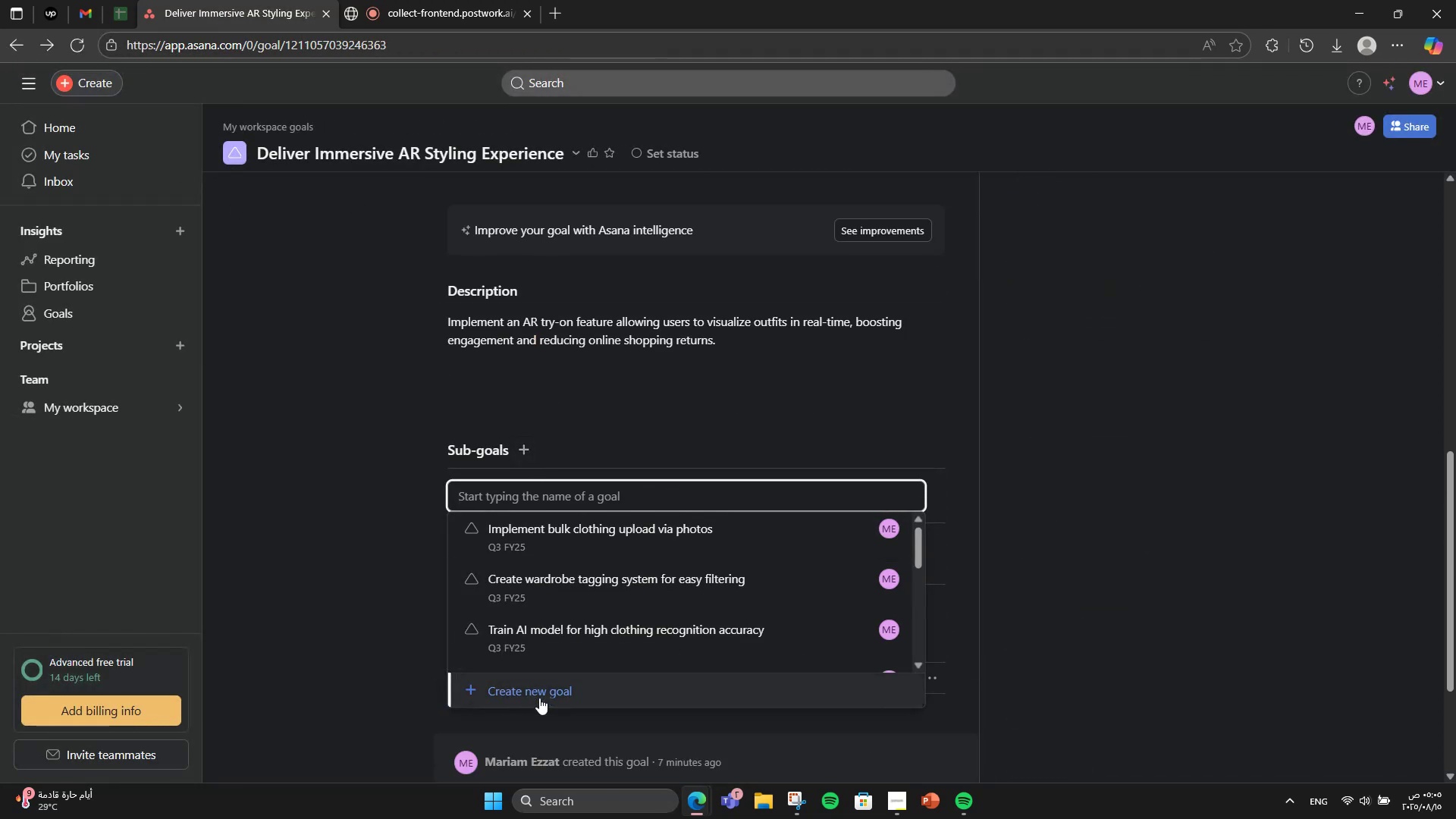 
left_click([539, 698])
 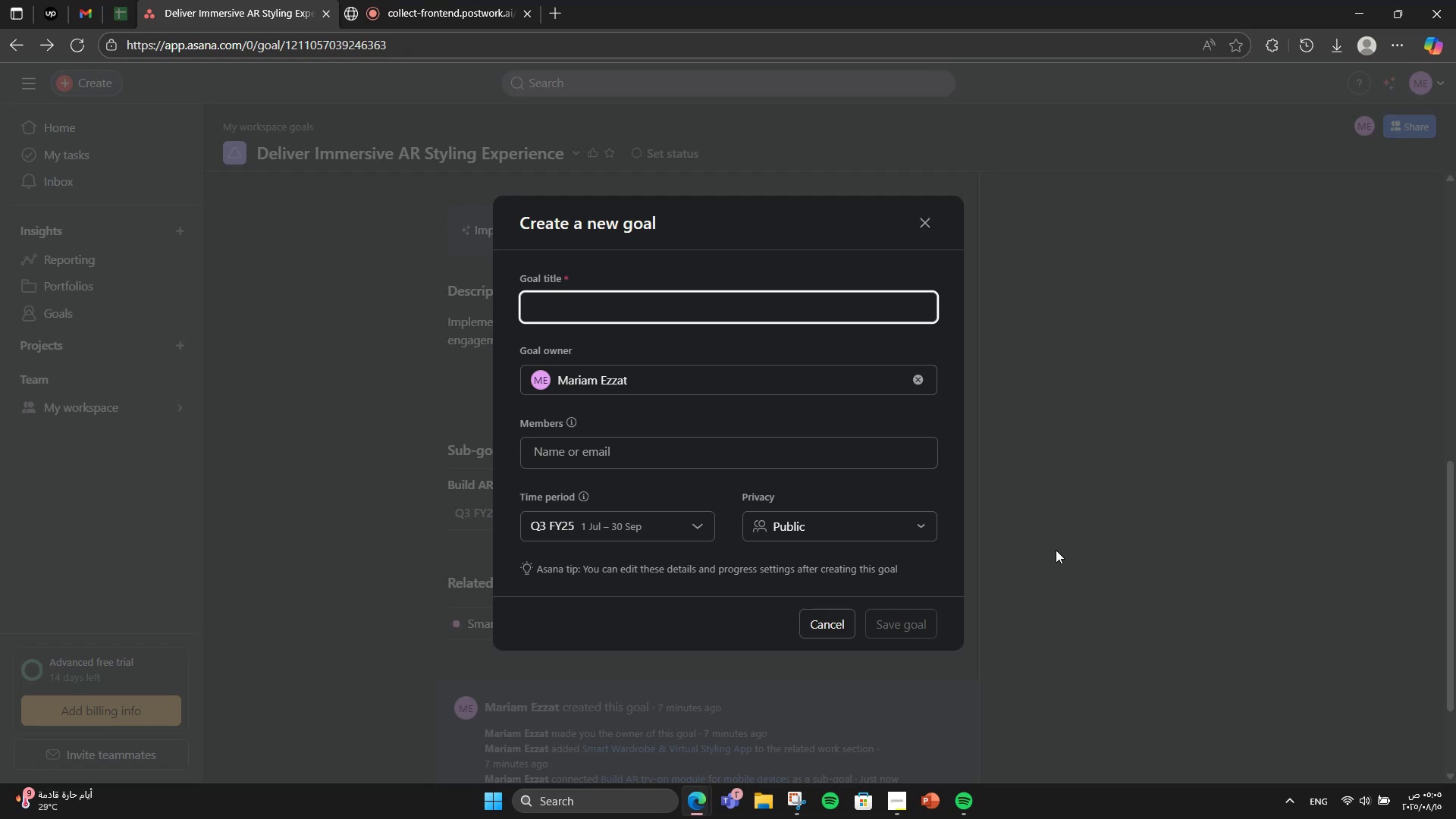 
type(Optimize 3D garment rendering for realism)
 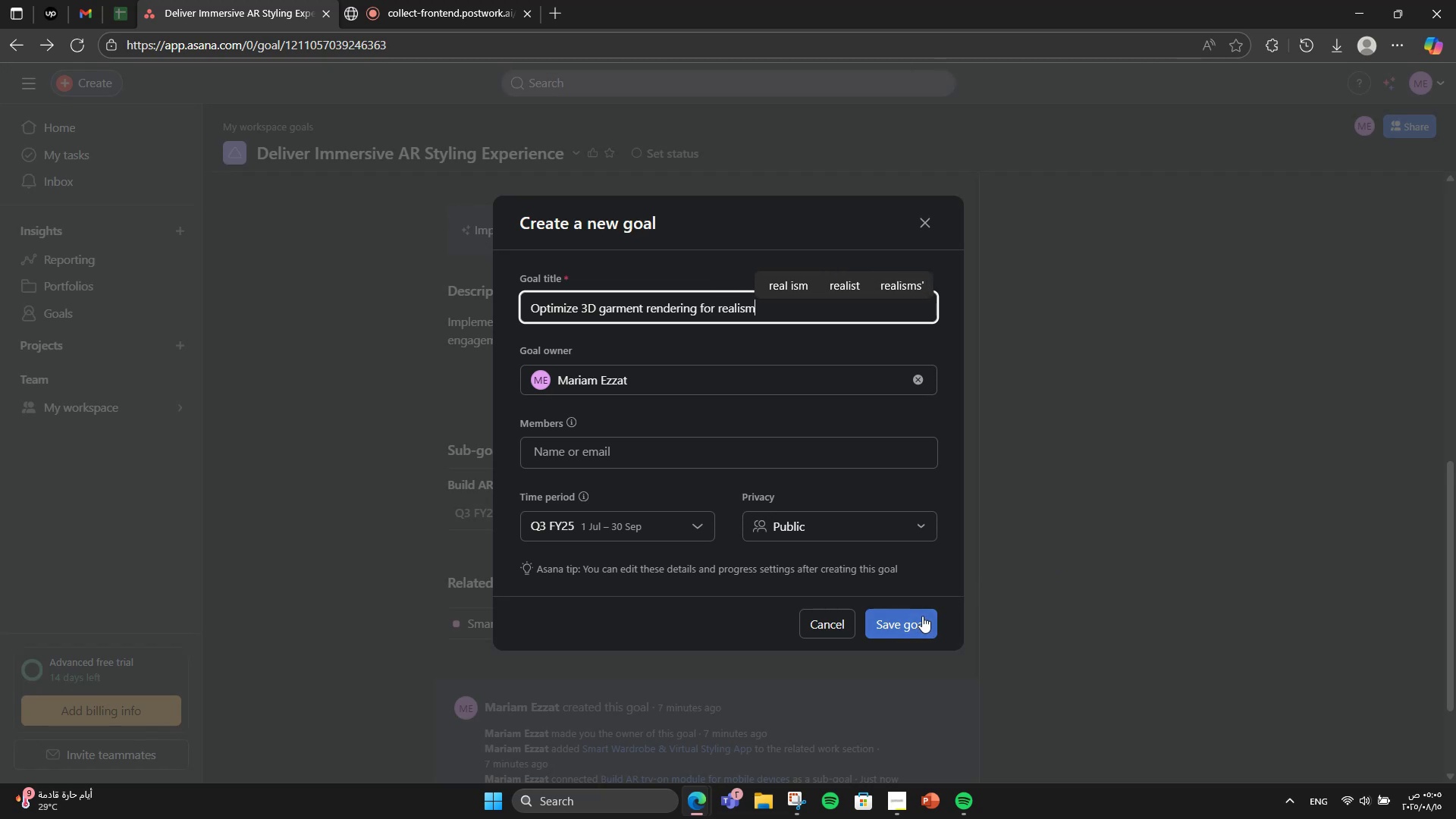 
left_click([920, 618])
 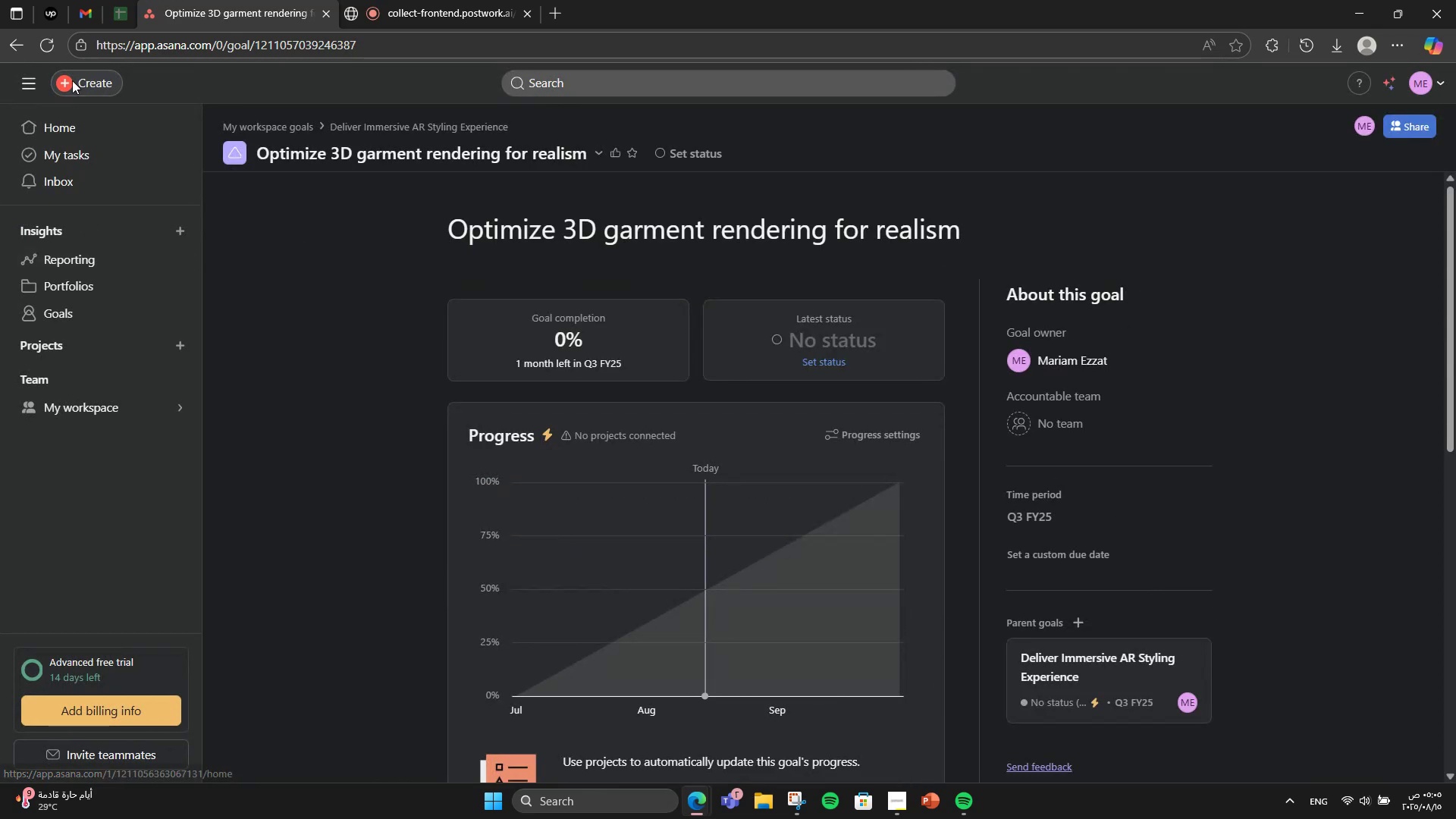 
left_click([0, 45])
 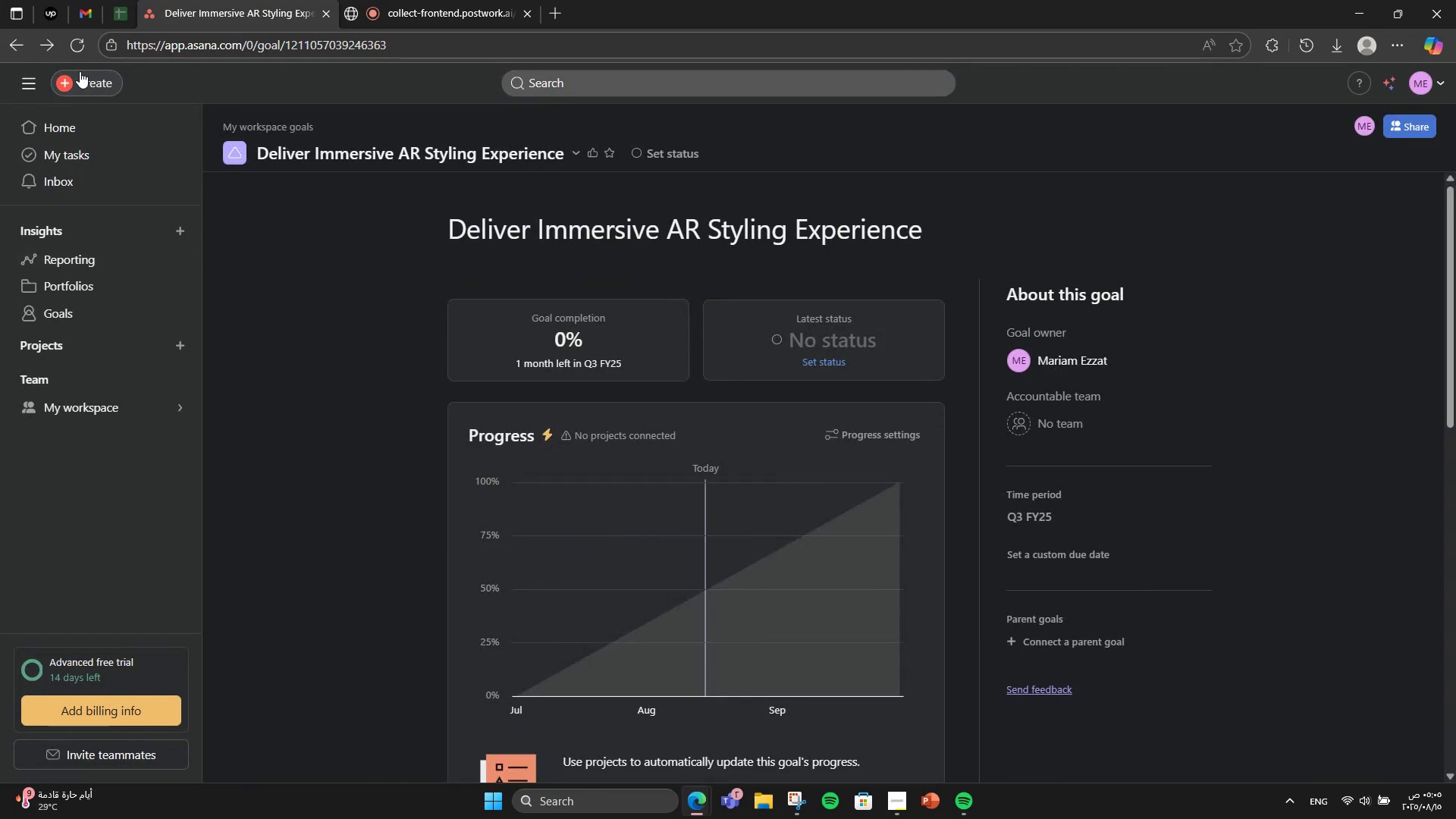 
scroll: coordinate [698, 398], scroll_direction: down, amount: 9.0
 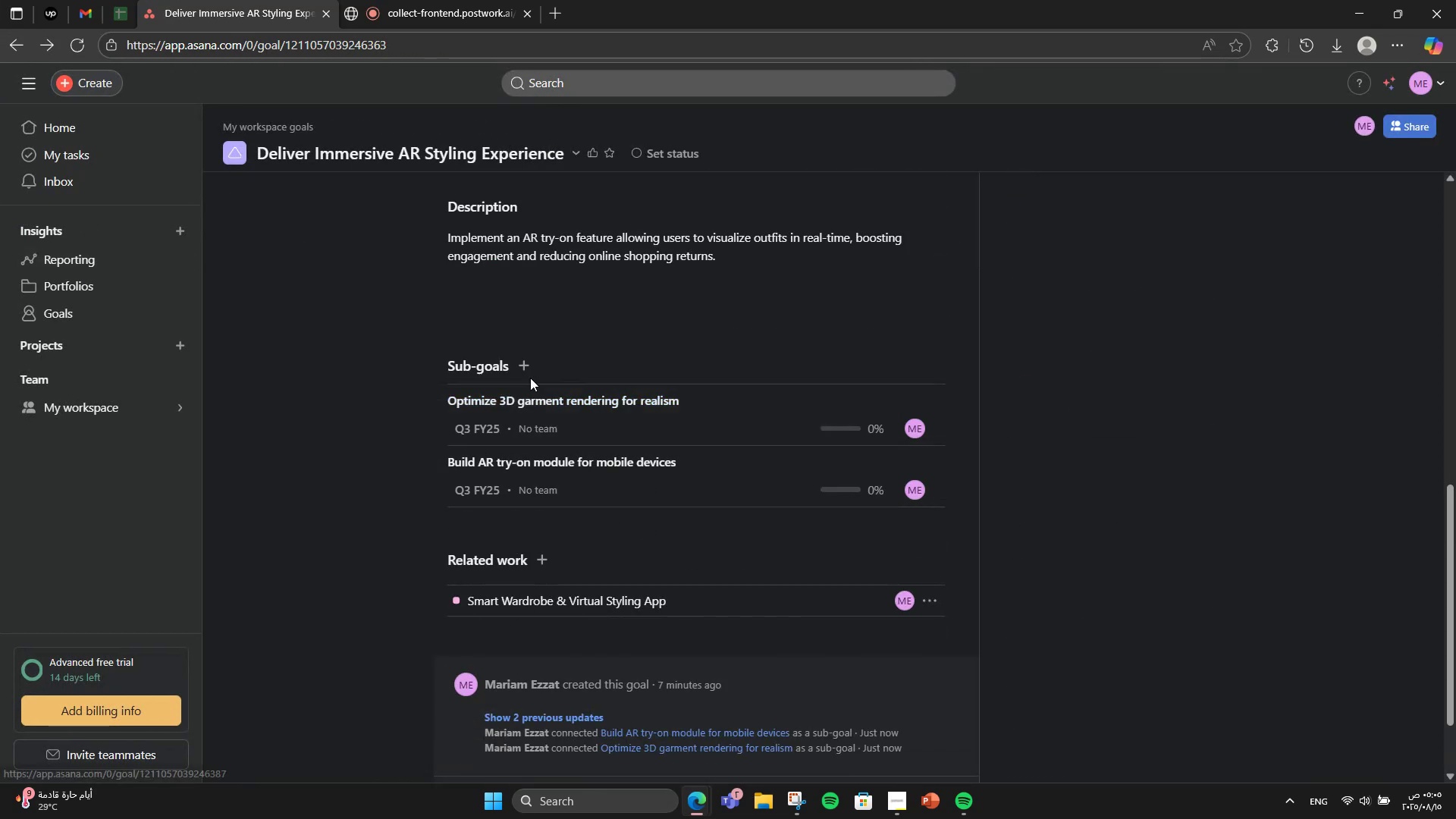 
left_click([525, 355])
 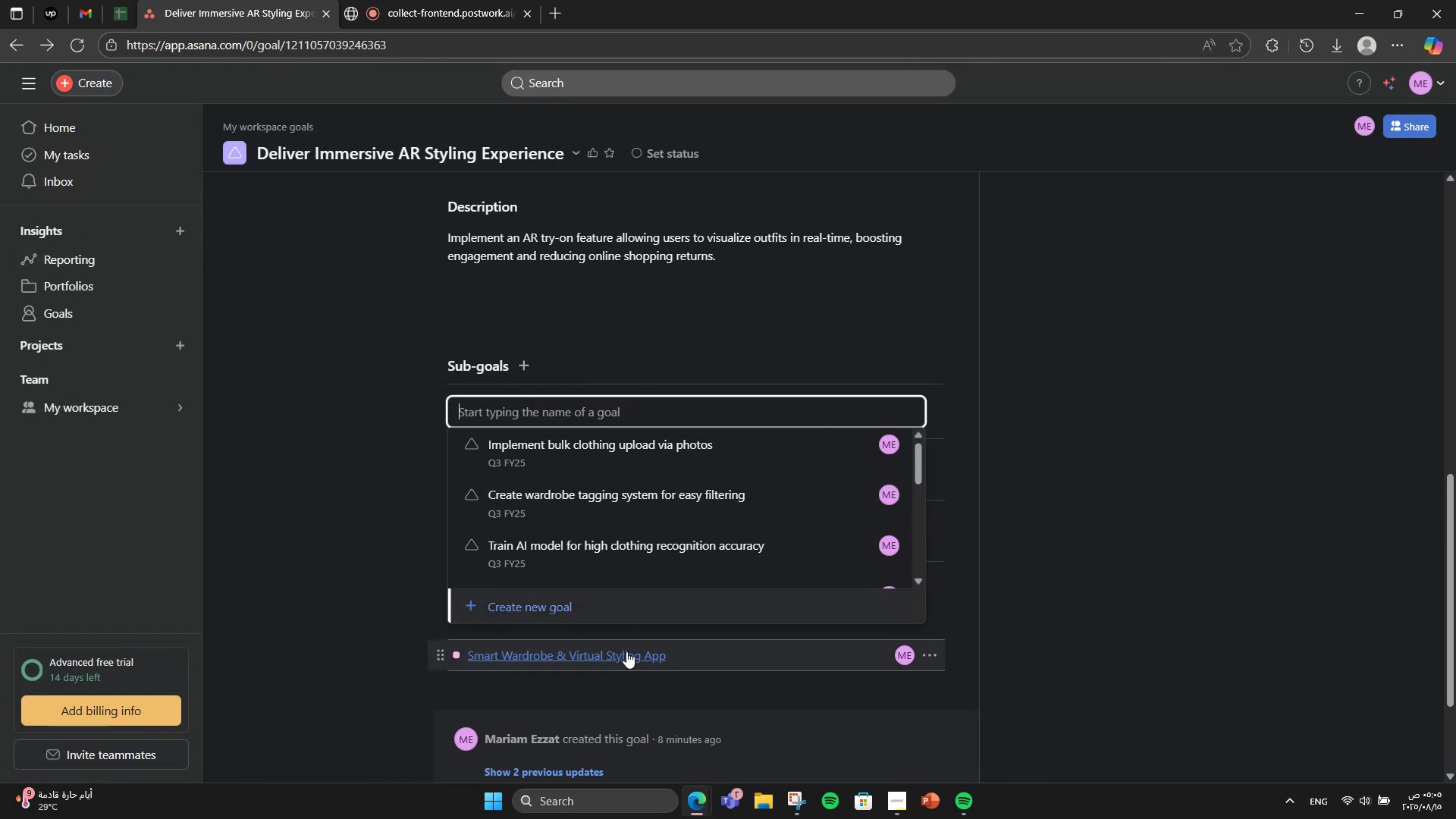 
left_click([592, 618])
 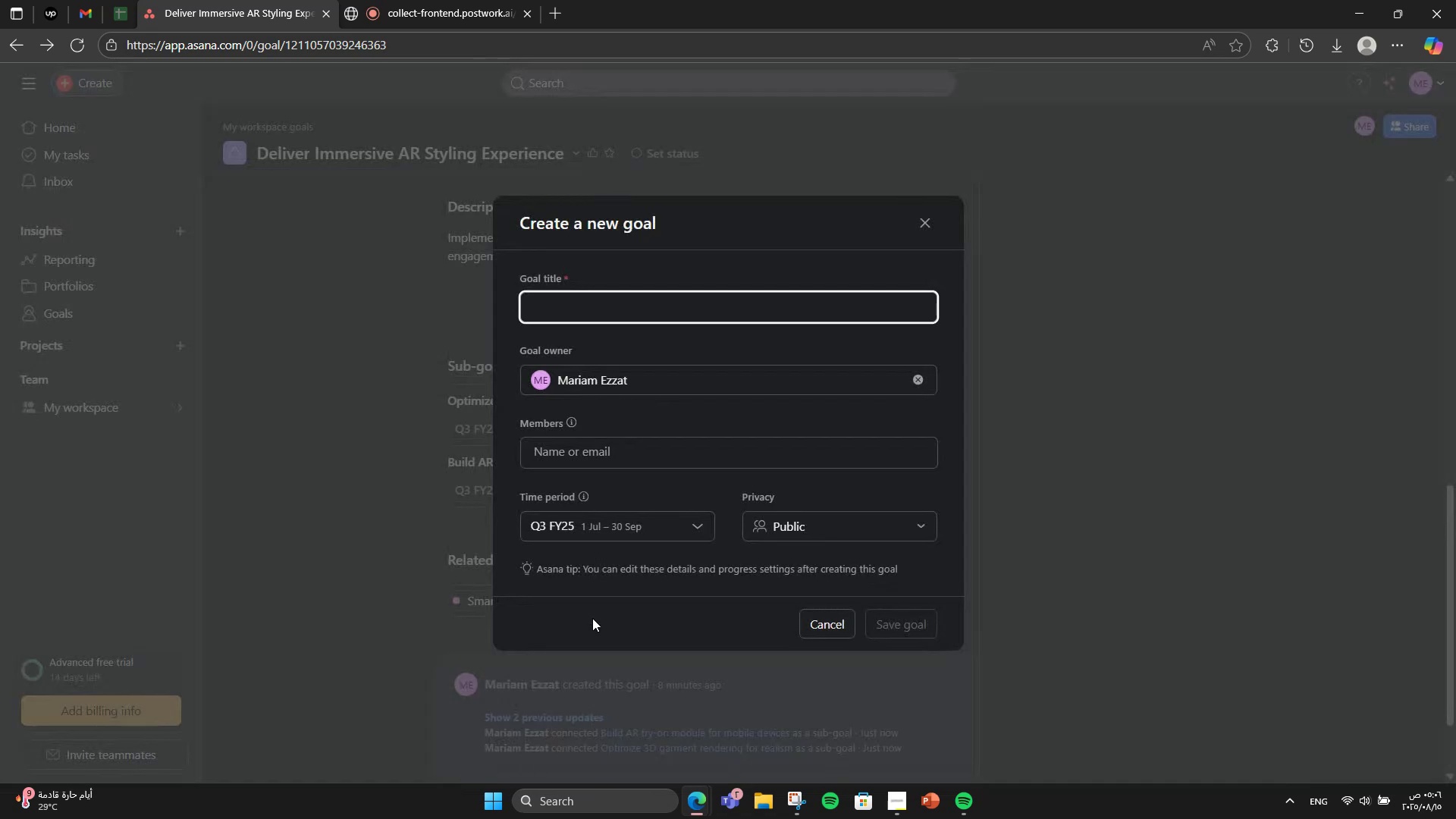 
type(Test AR with various lighting conditions)
 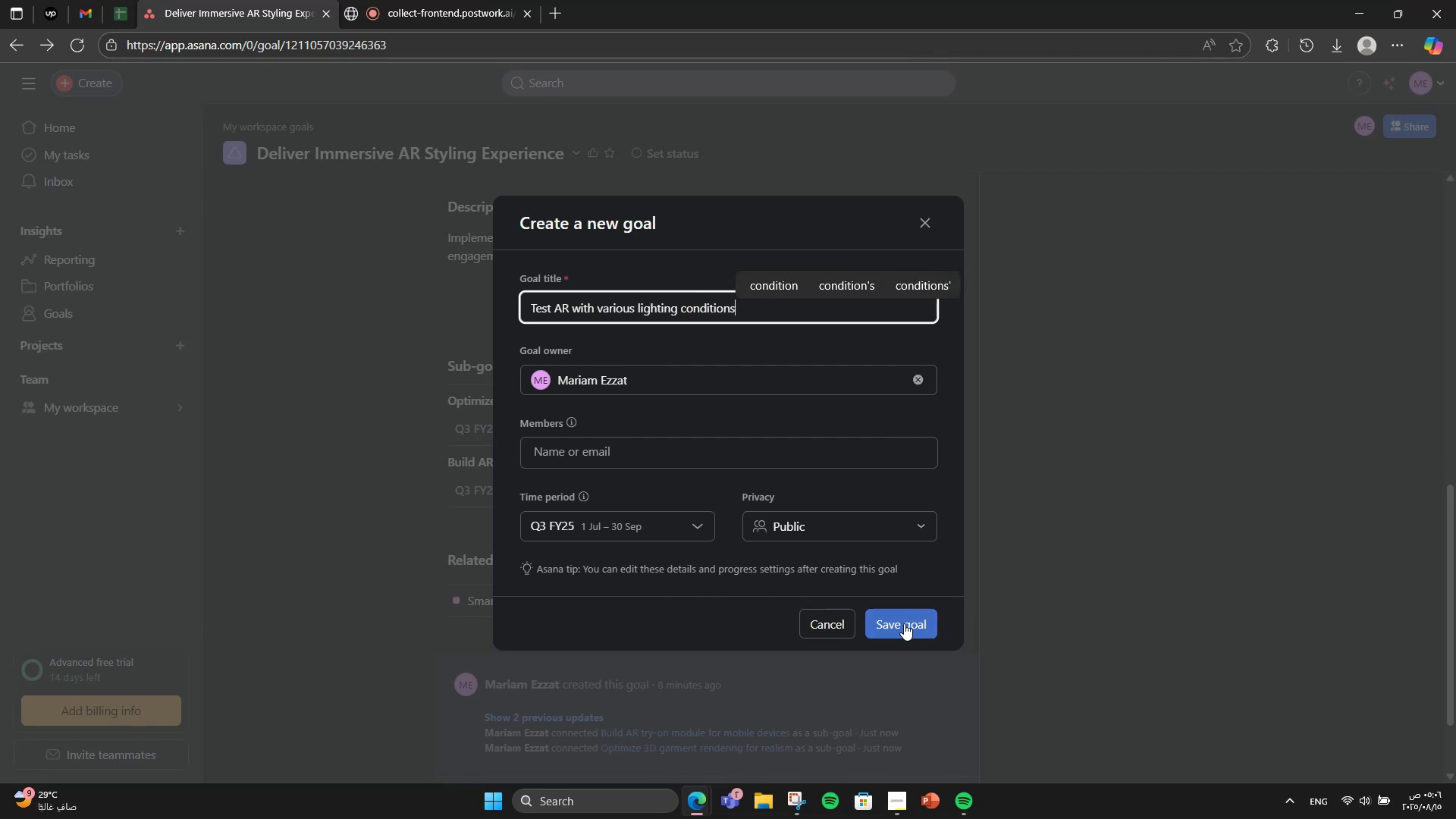 
left_click([904, 623])
 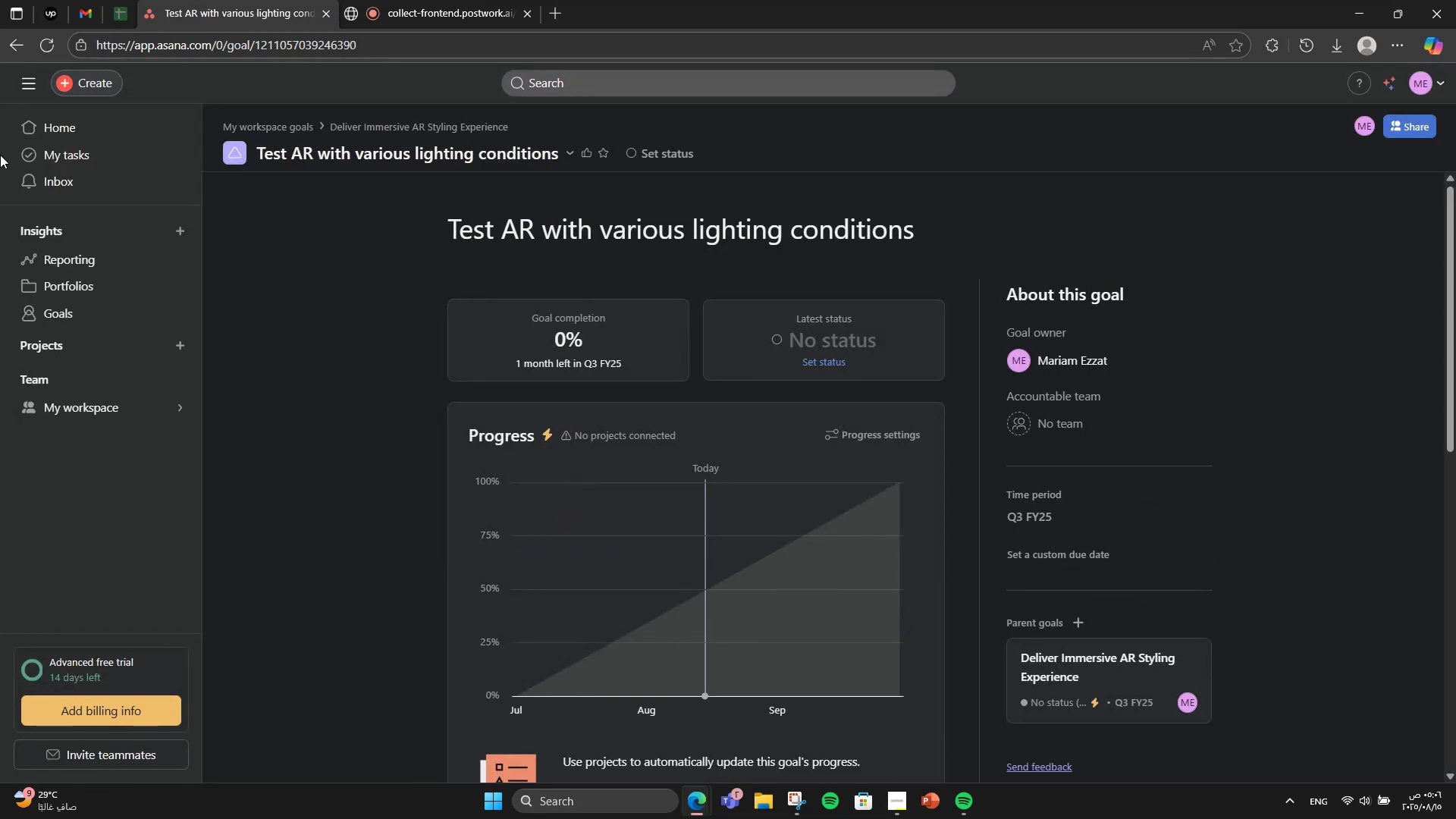 
left_click([4, 46])
 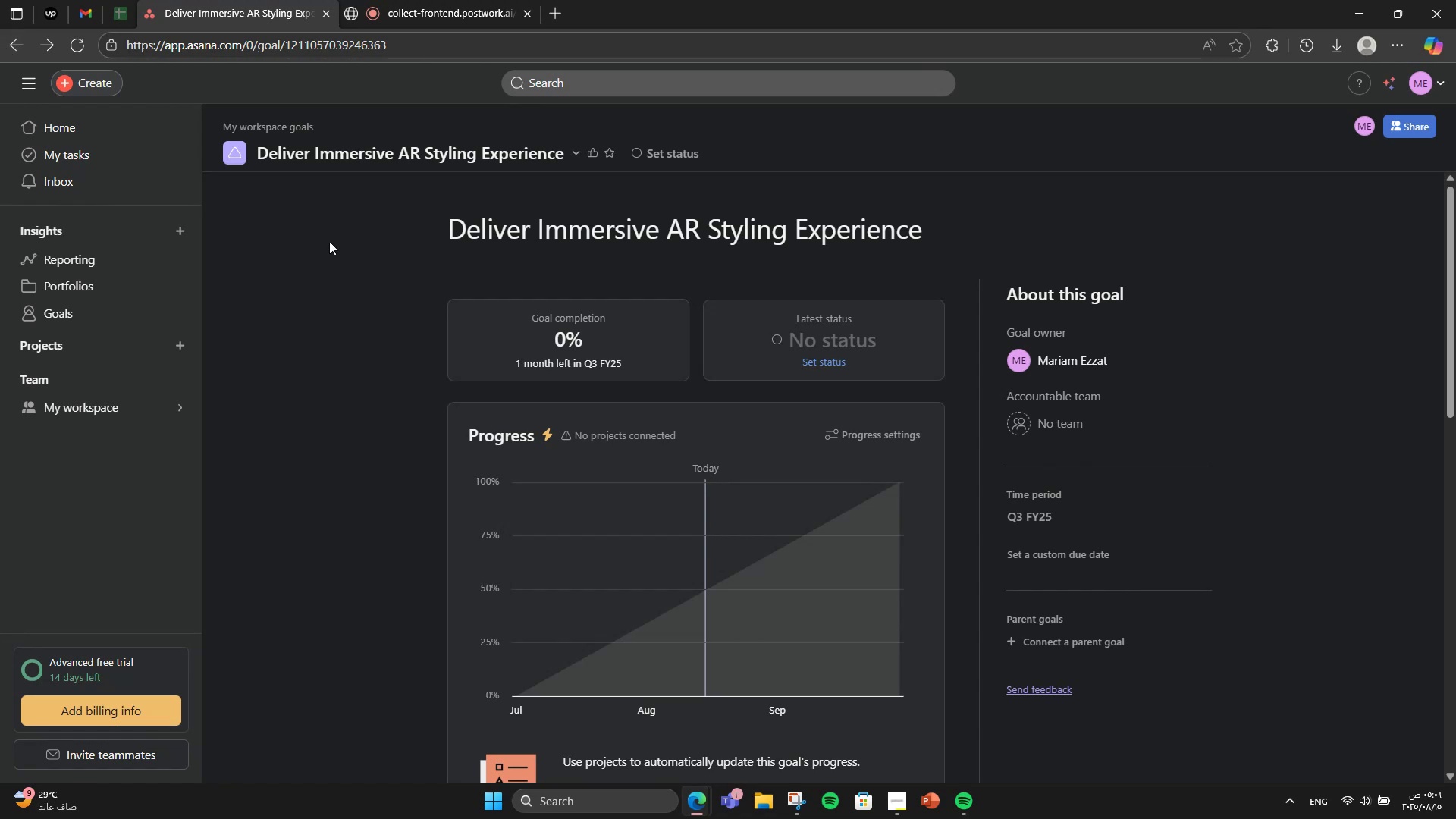 
scroll: coordinate [688, 434], scroll_direction: down, amount: 8.0
 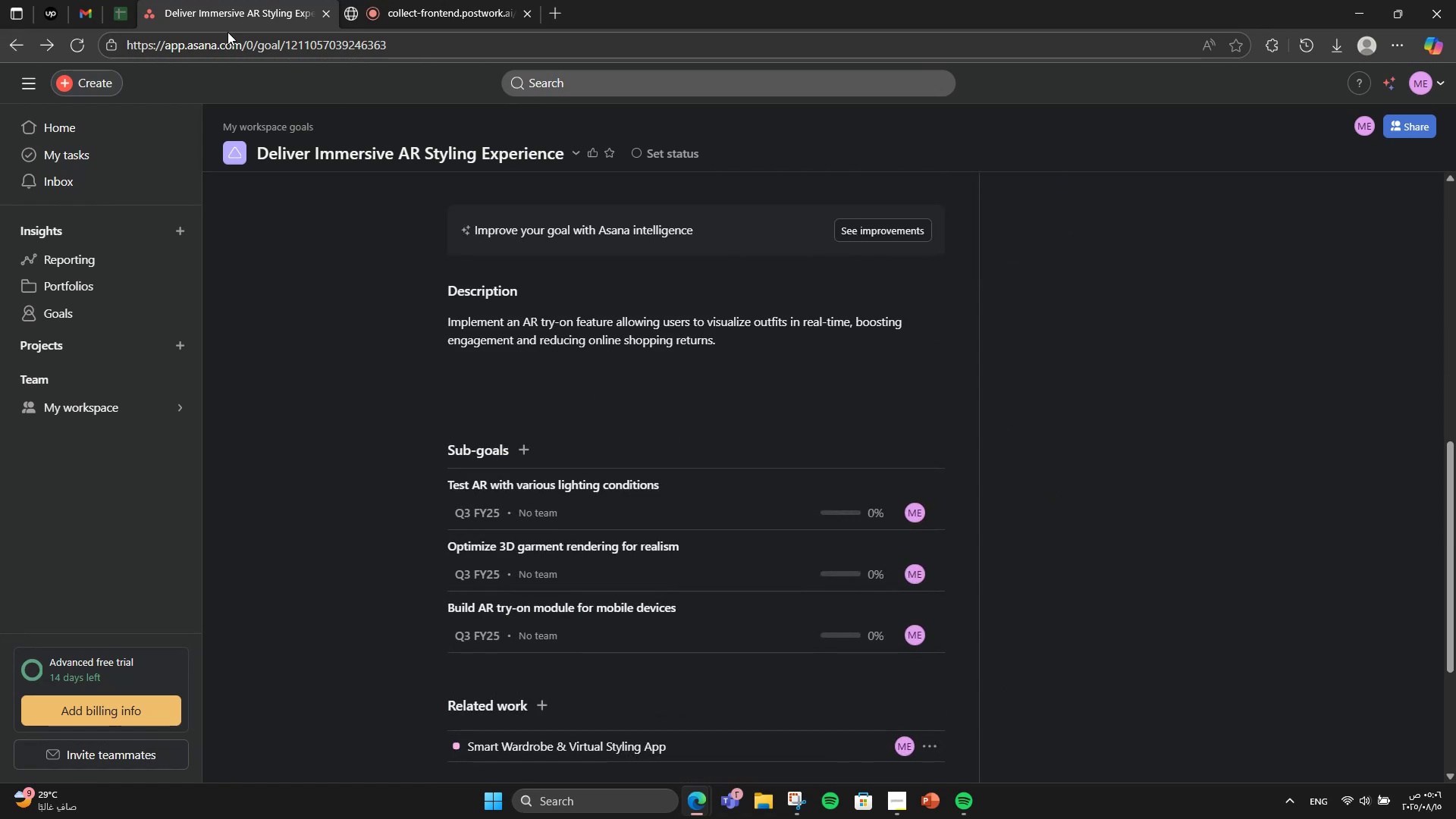 
left_click([23, 46])
 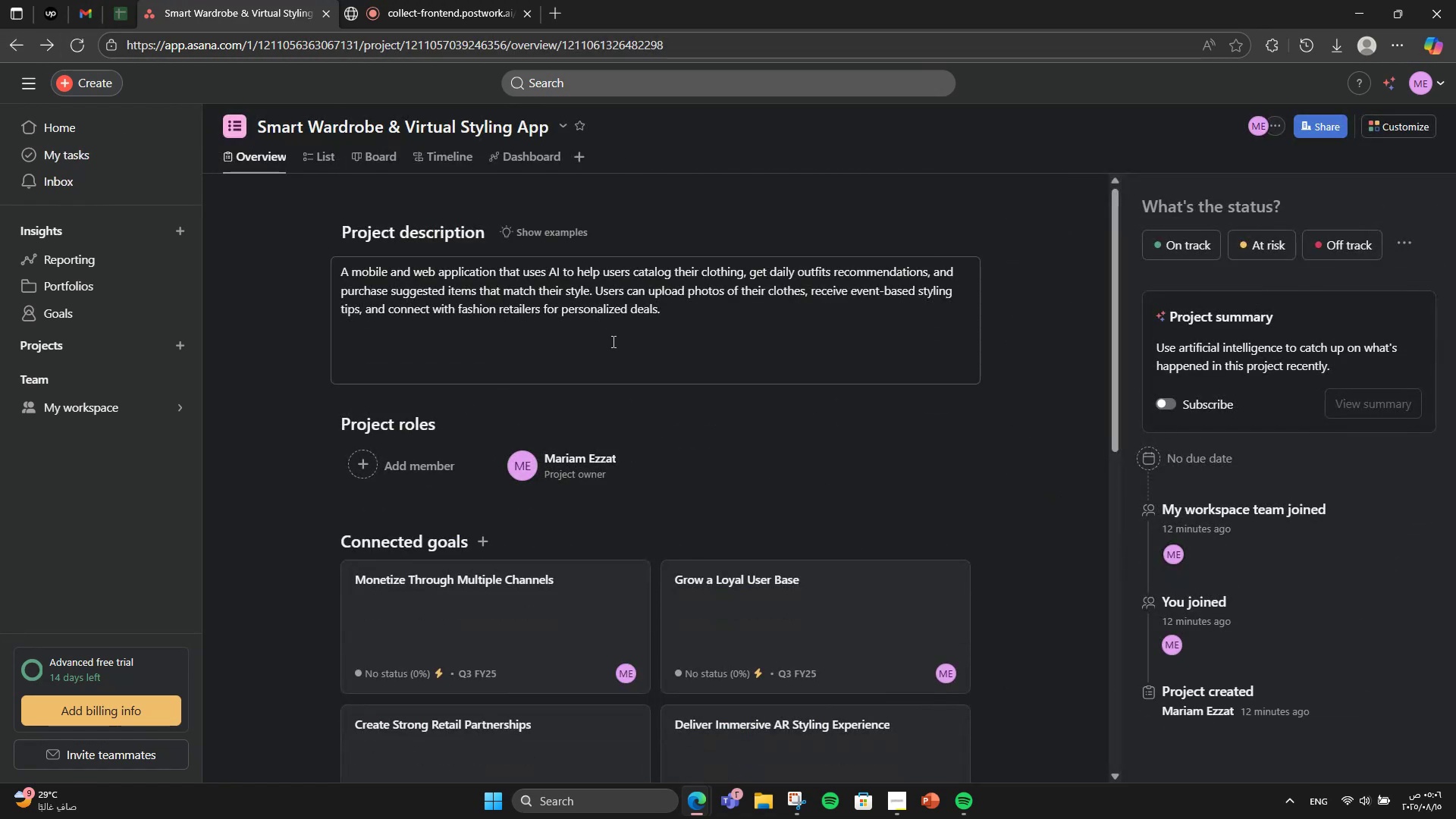 
scroll: coordinate [612, 343], scroll_direction: down, amount: 3.0
 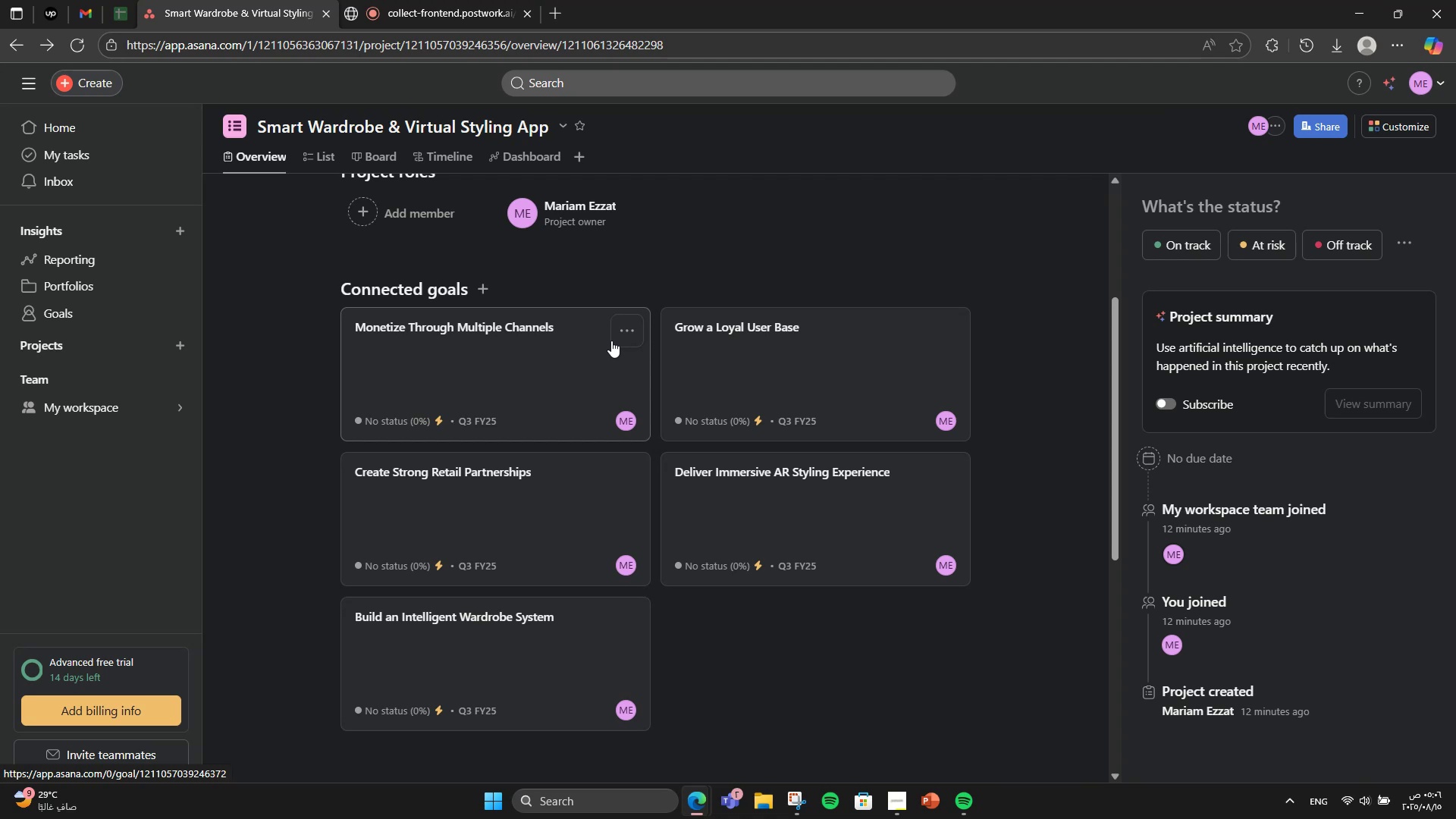 
wait(7.31)
 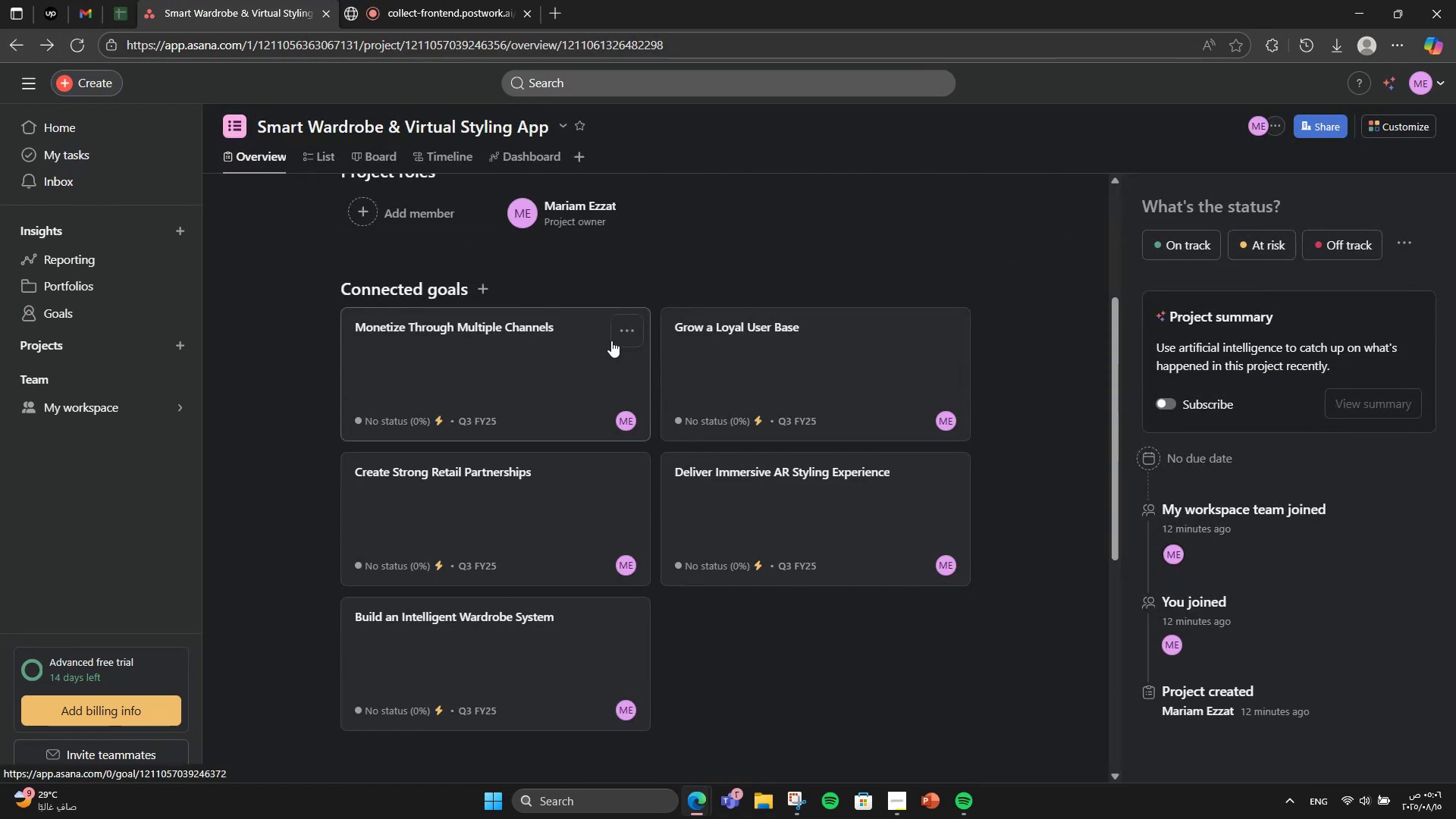 
left_click([528, 469])
 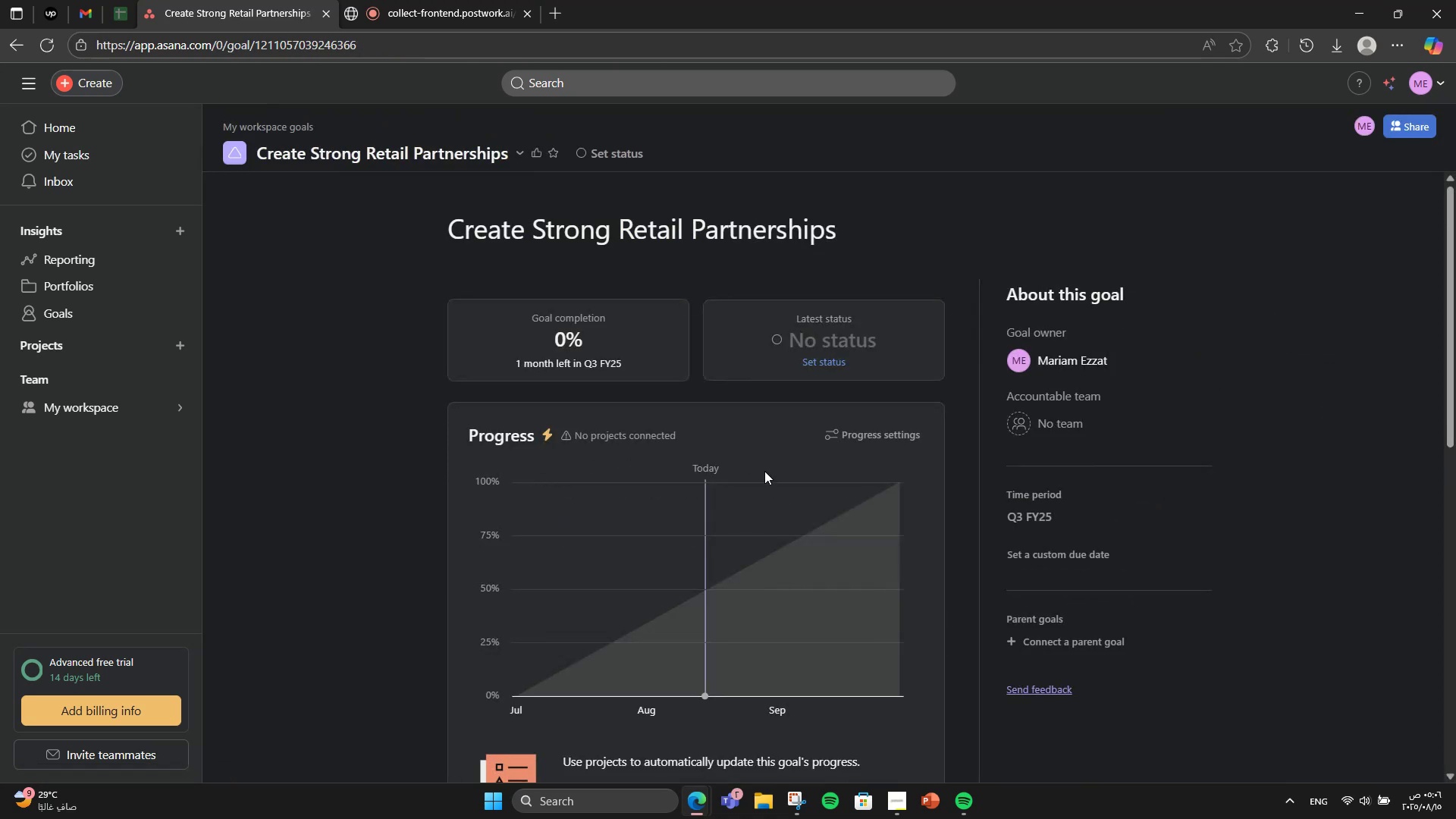 
scroll: coordinate [764, 471], scroll_direction: down, amount: 6.0
 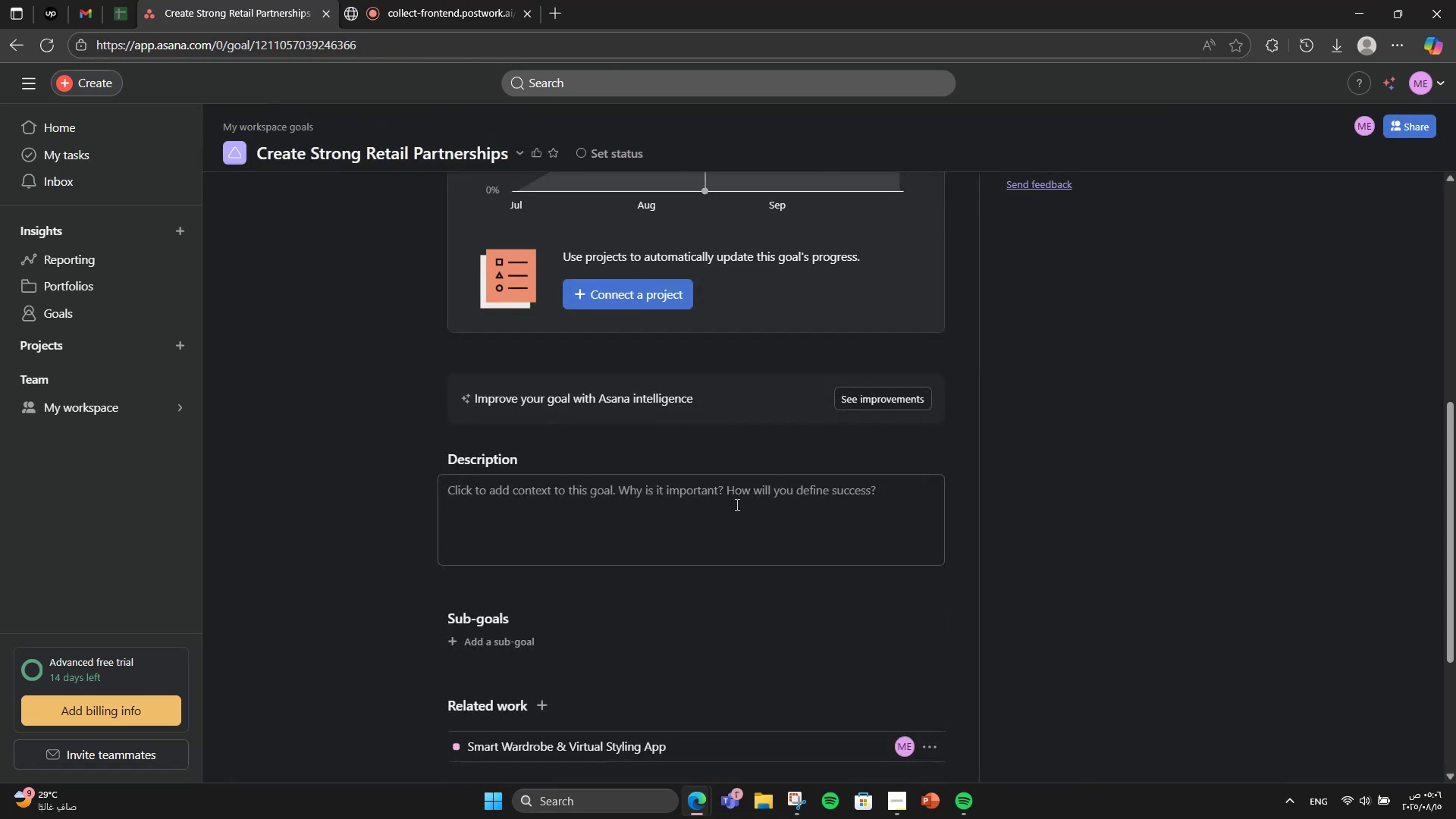 
left_click([736, 504])
 